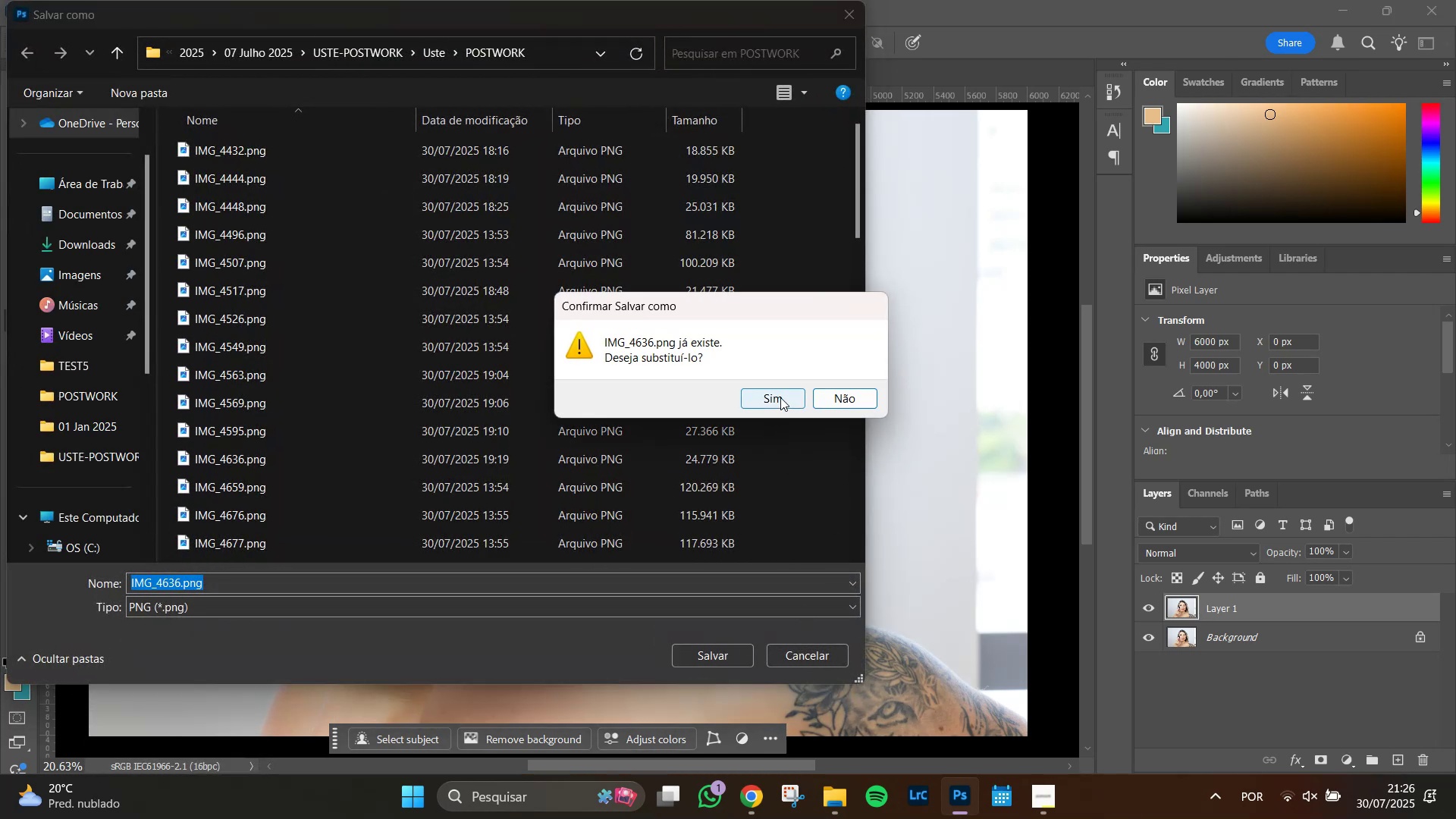 
left_click([780, 397])
 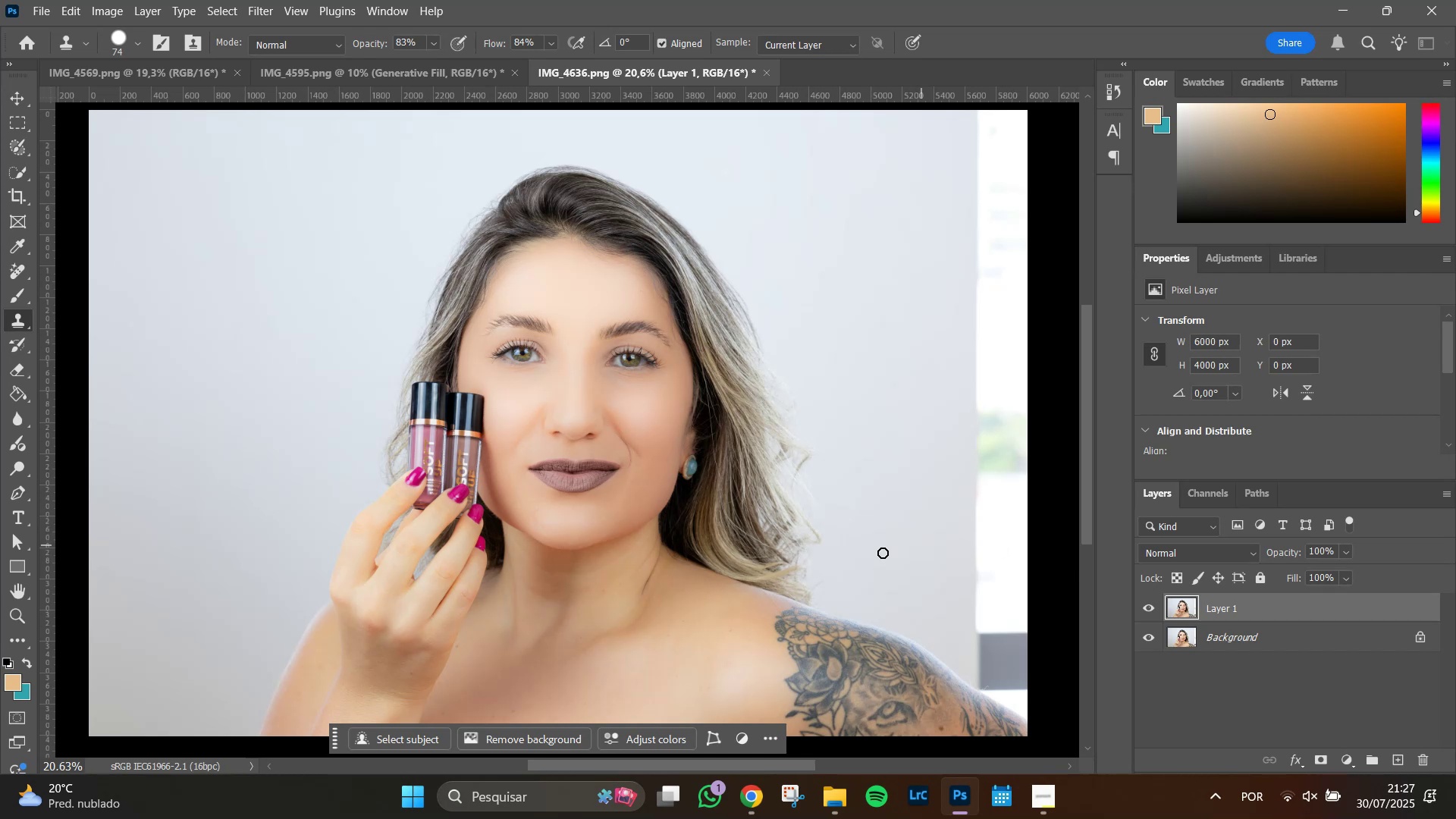 
wait(56.85)
 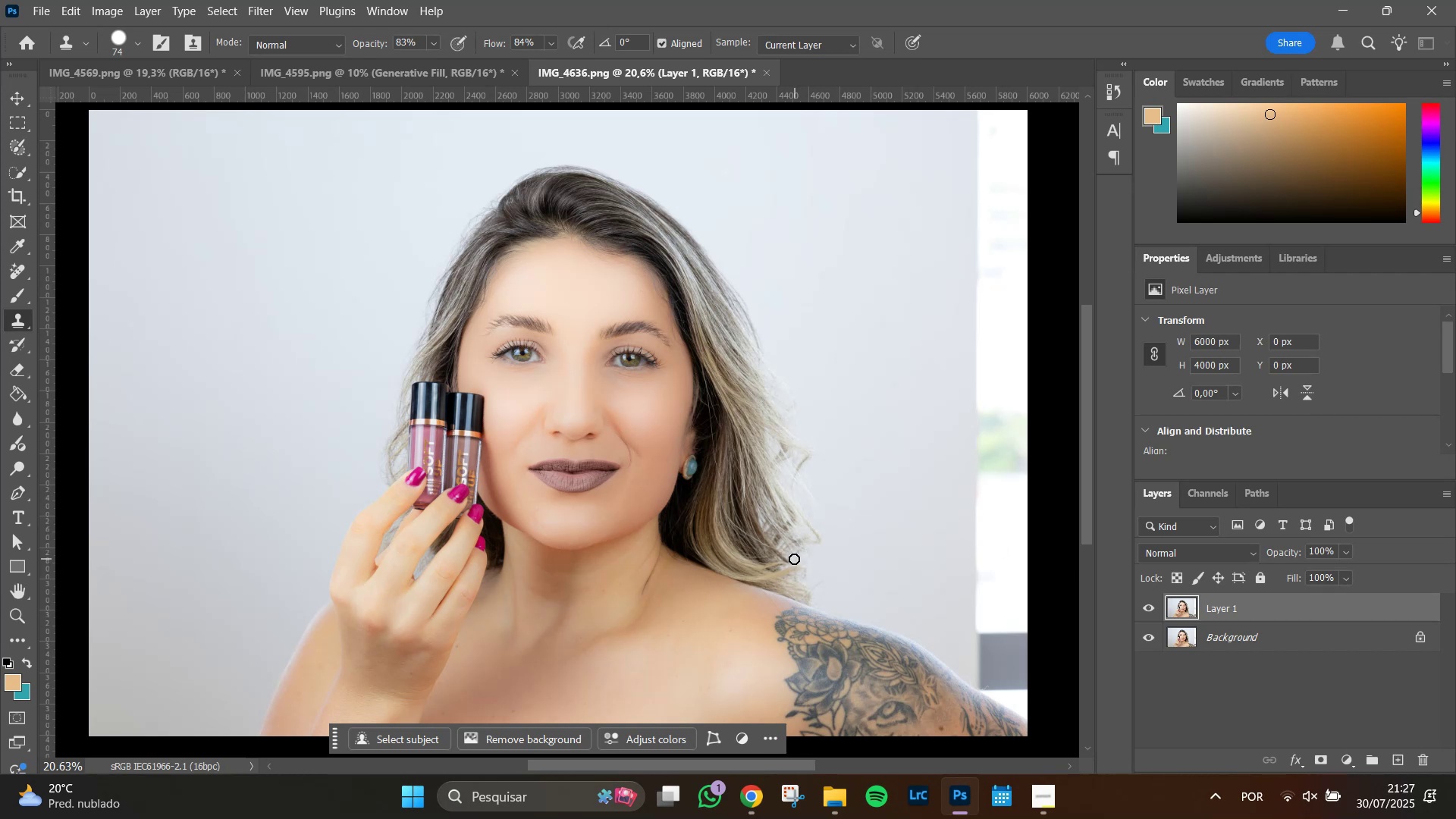 
key(Alt+Tab)
 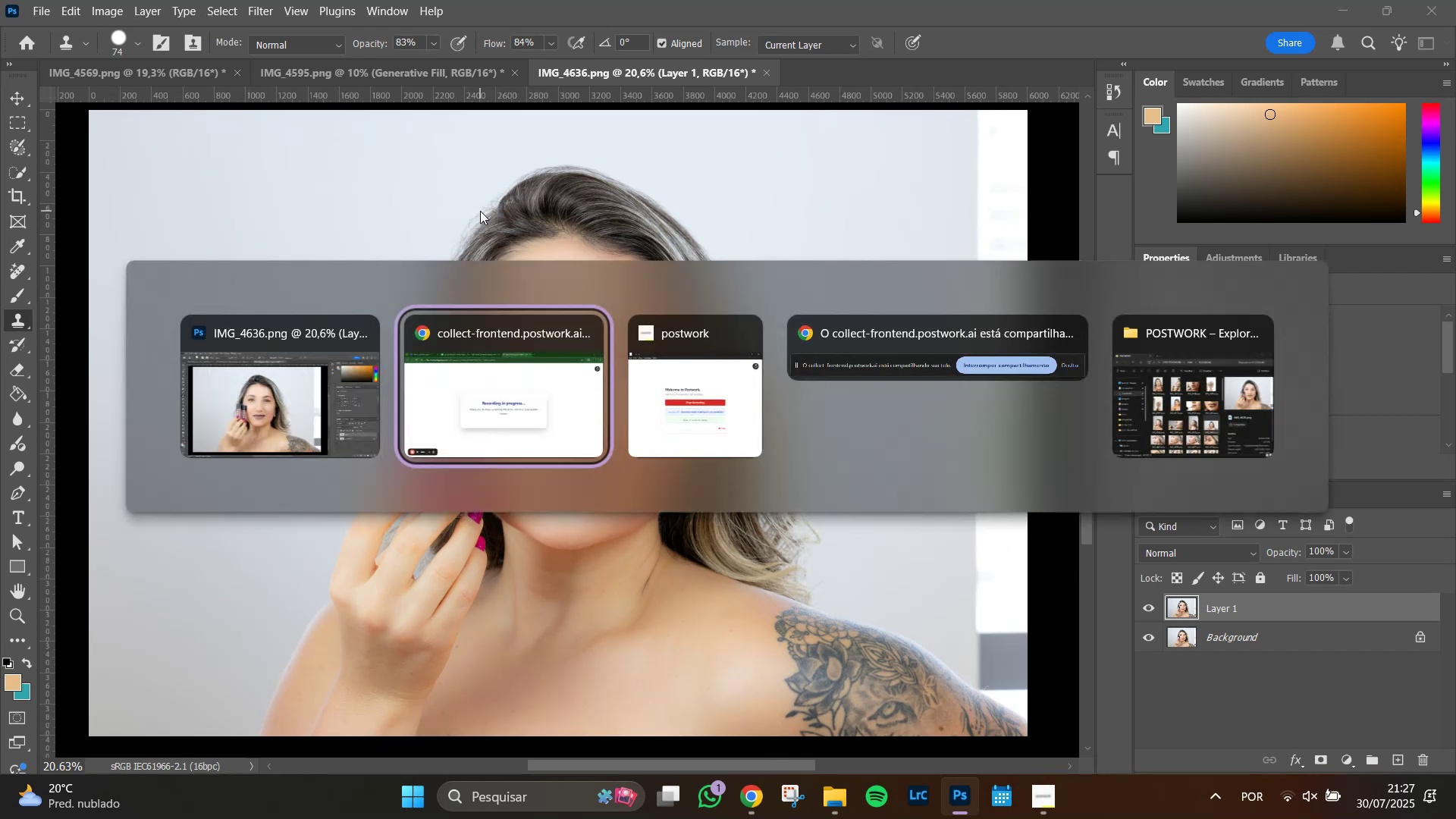 
key(Alt+Tab)
 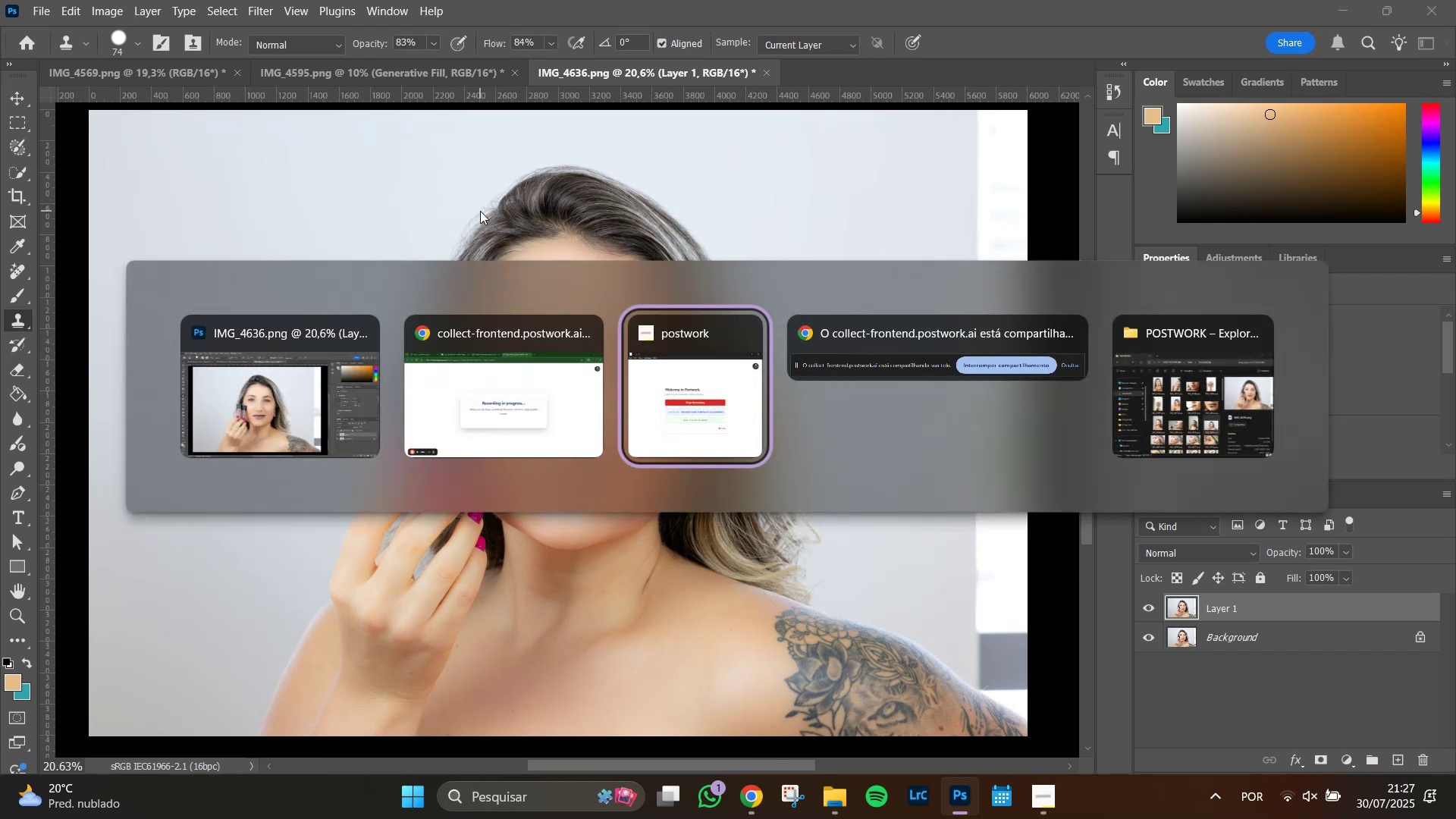 
key(Alt+Tab)
 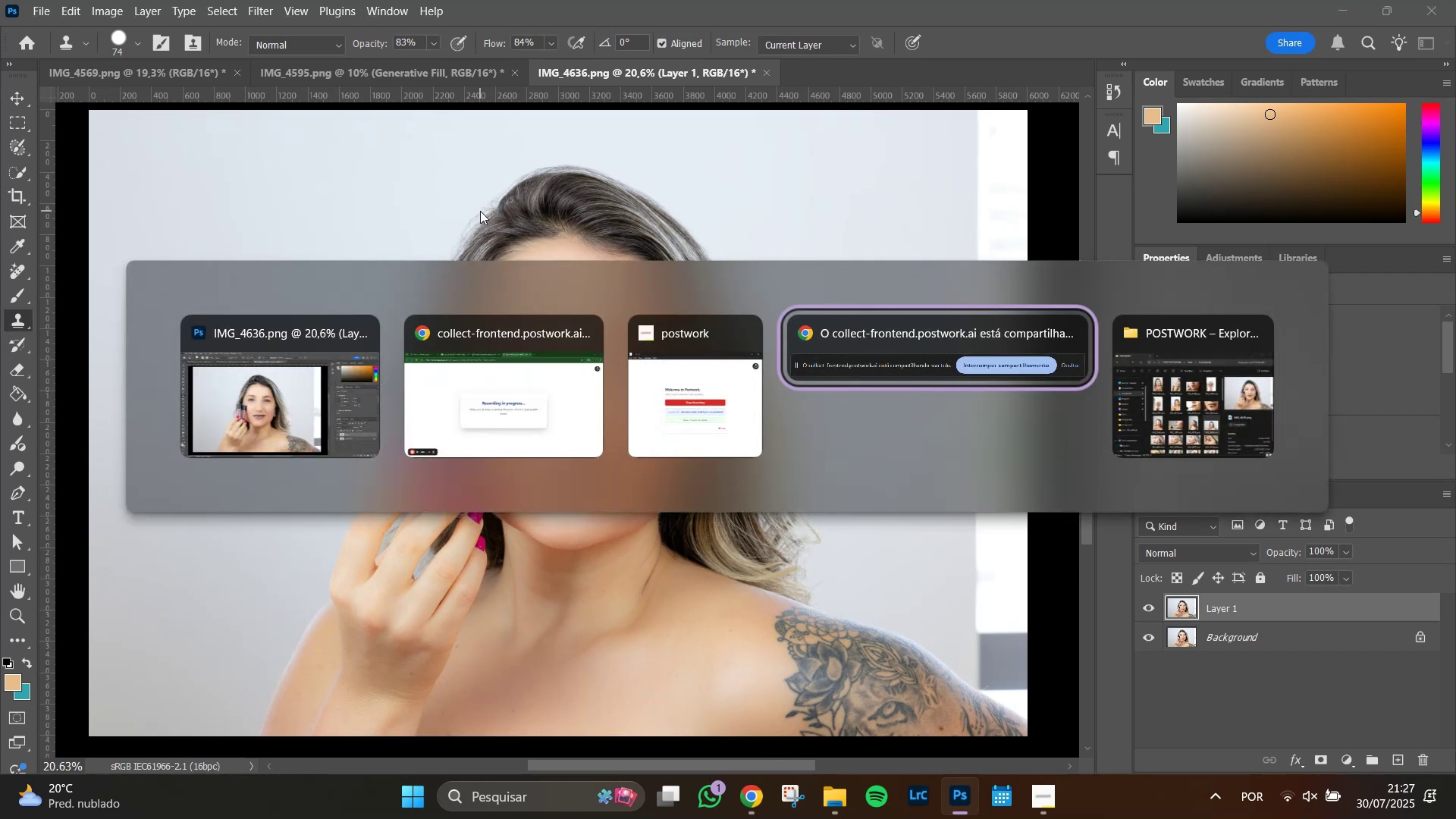 
key(Alt+Tab)
 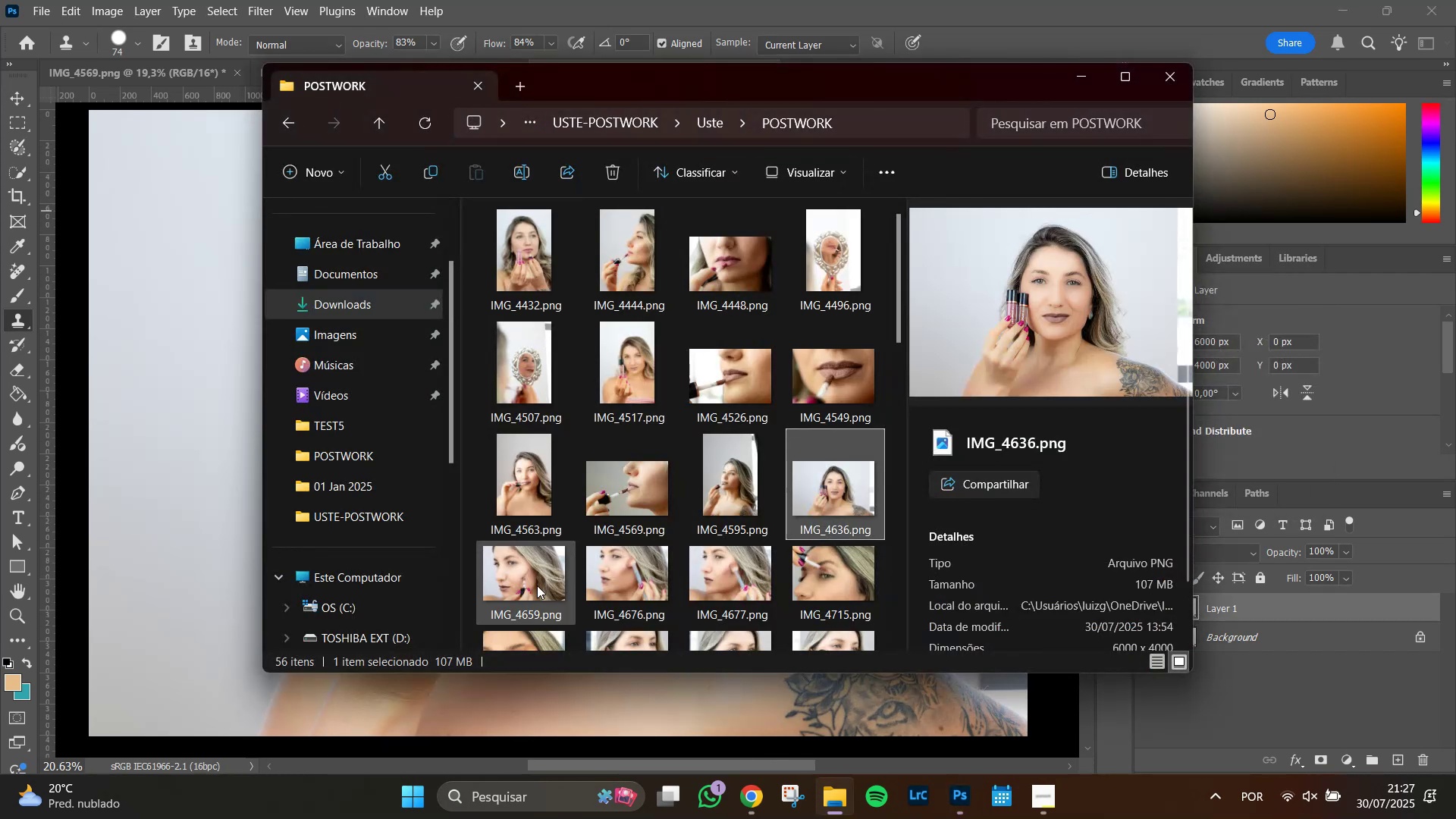 
right_click([531, 586])
 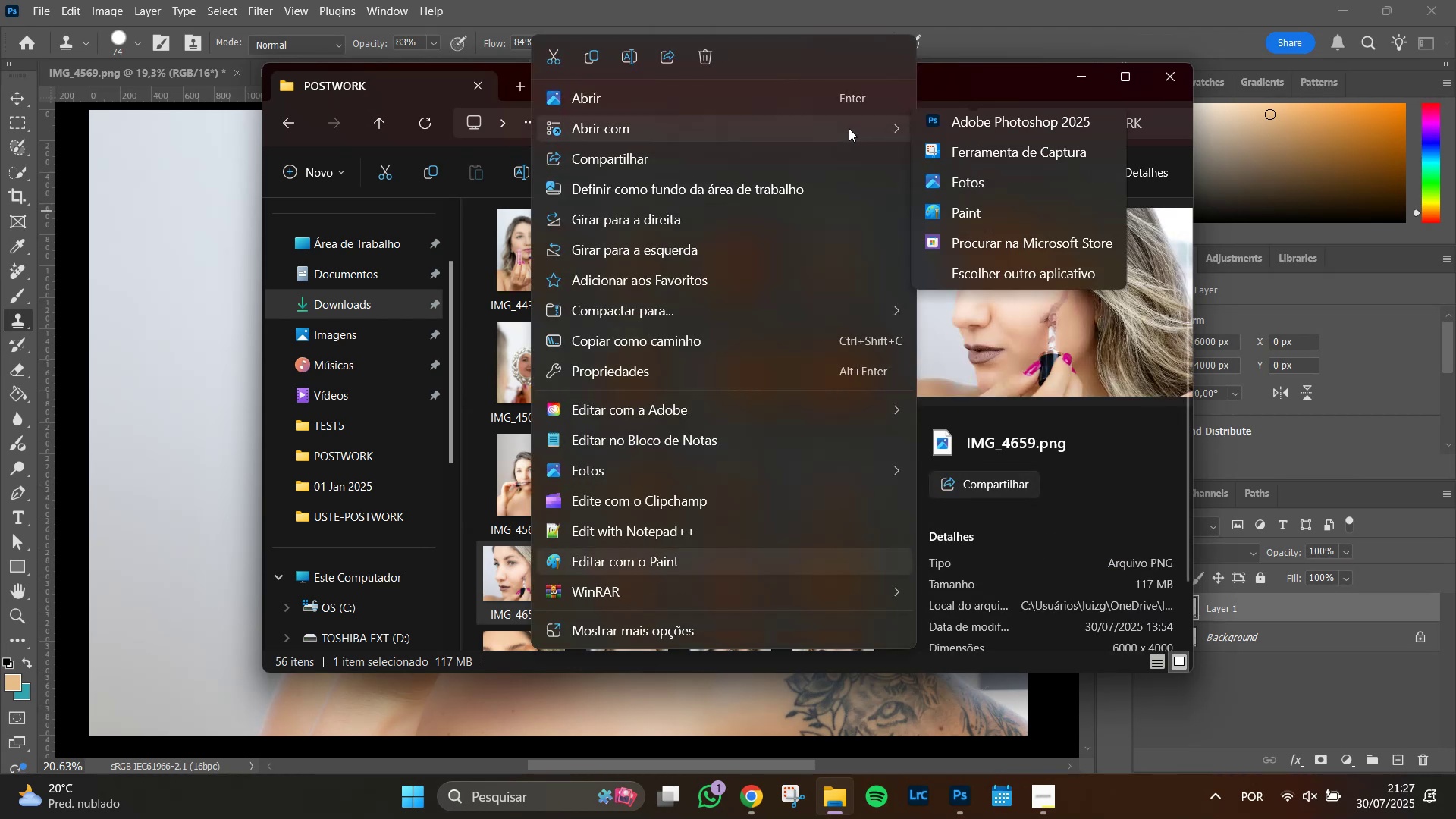 
left_click([981, 161])
 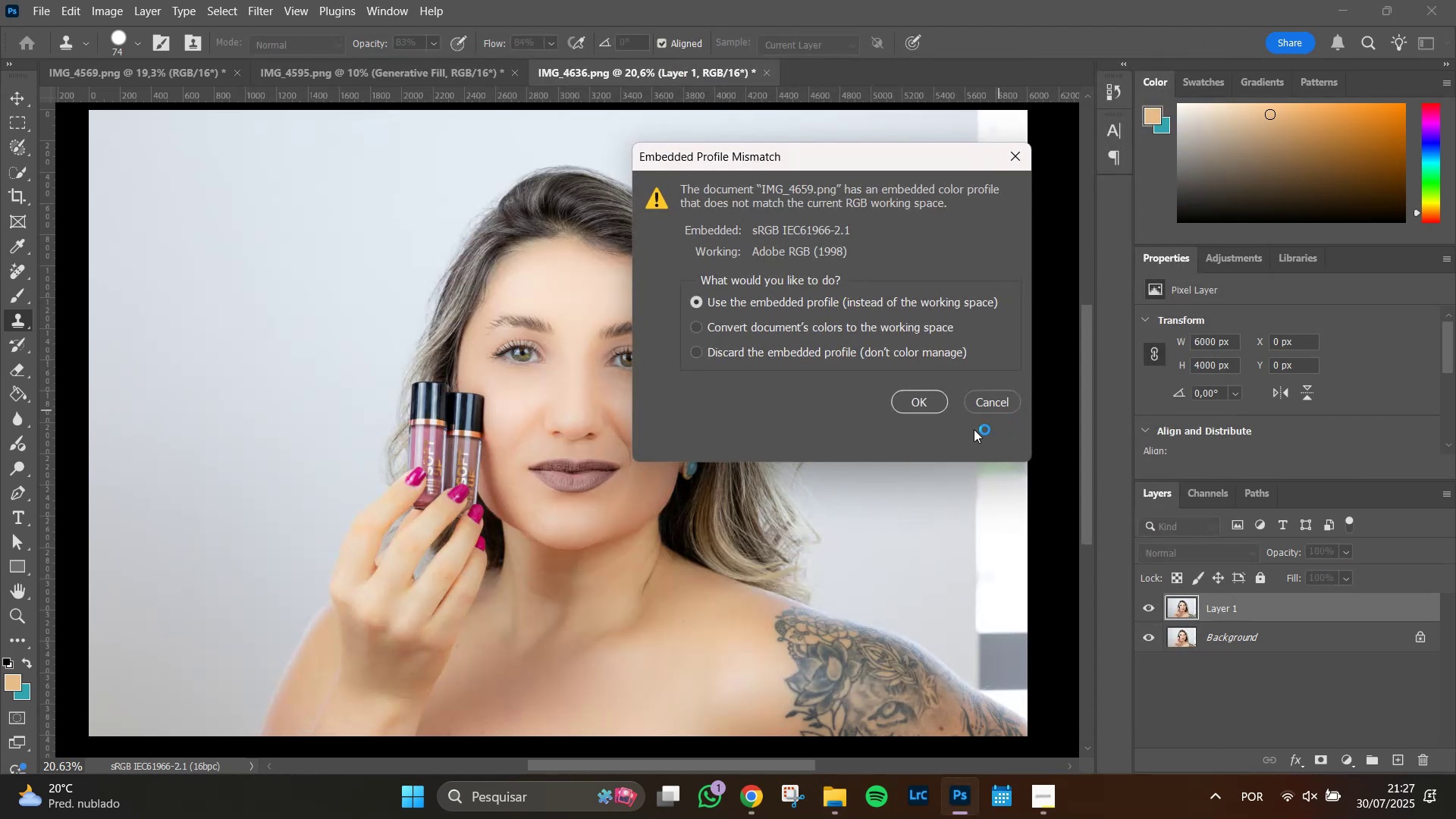 
left_click([911, 405])
 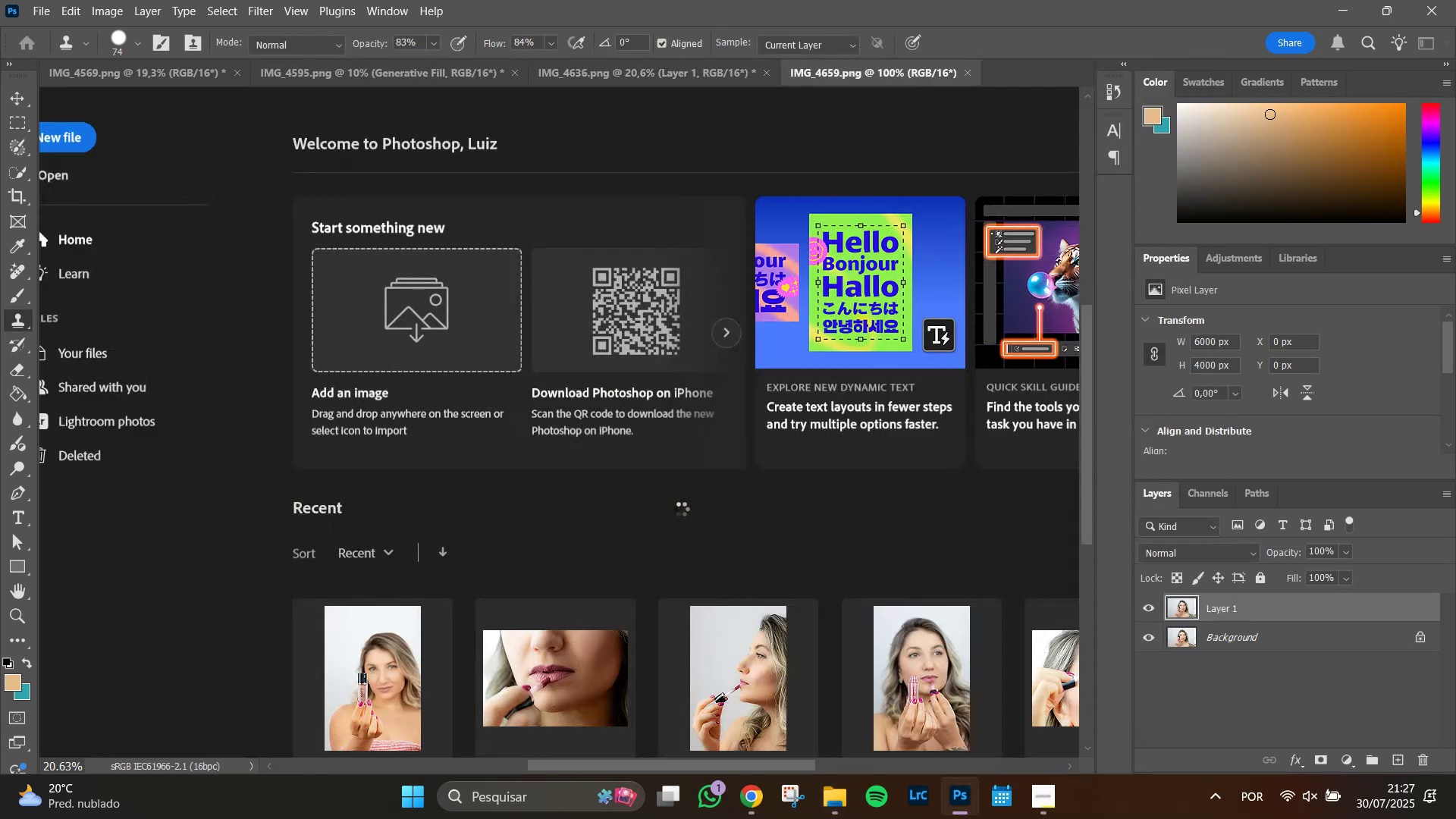 
hold_key(key=AltLeft, duration=0.94)
scroll: coordinate [504, 530], scroll_direction: up, amount: 6.0
 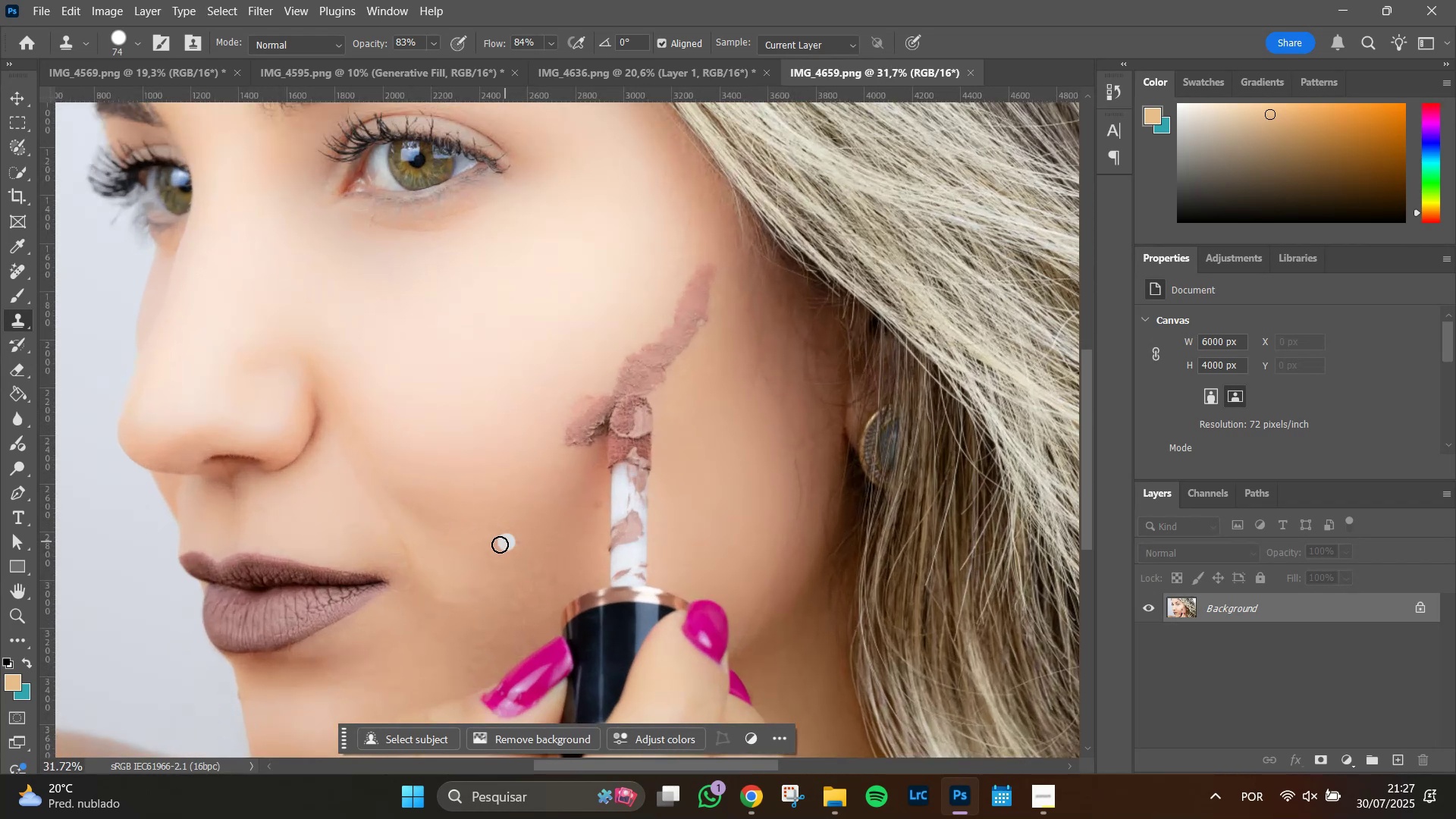 
hold_key(key=Space, duration=1.51)
 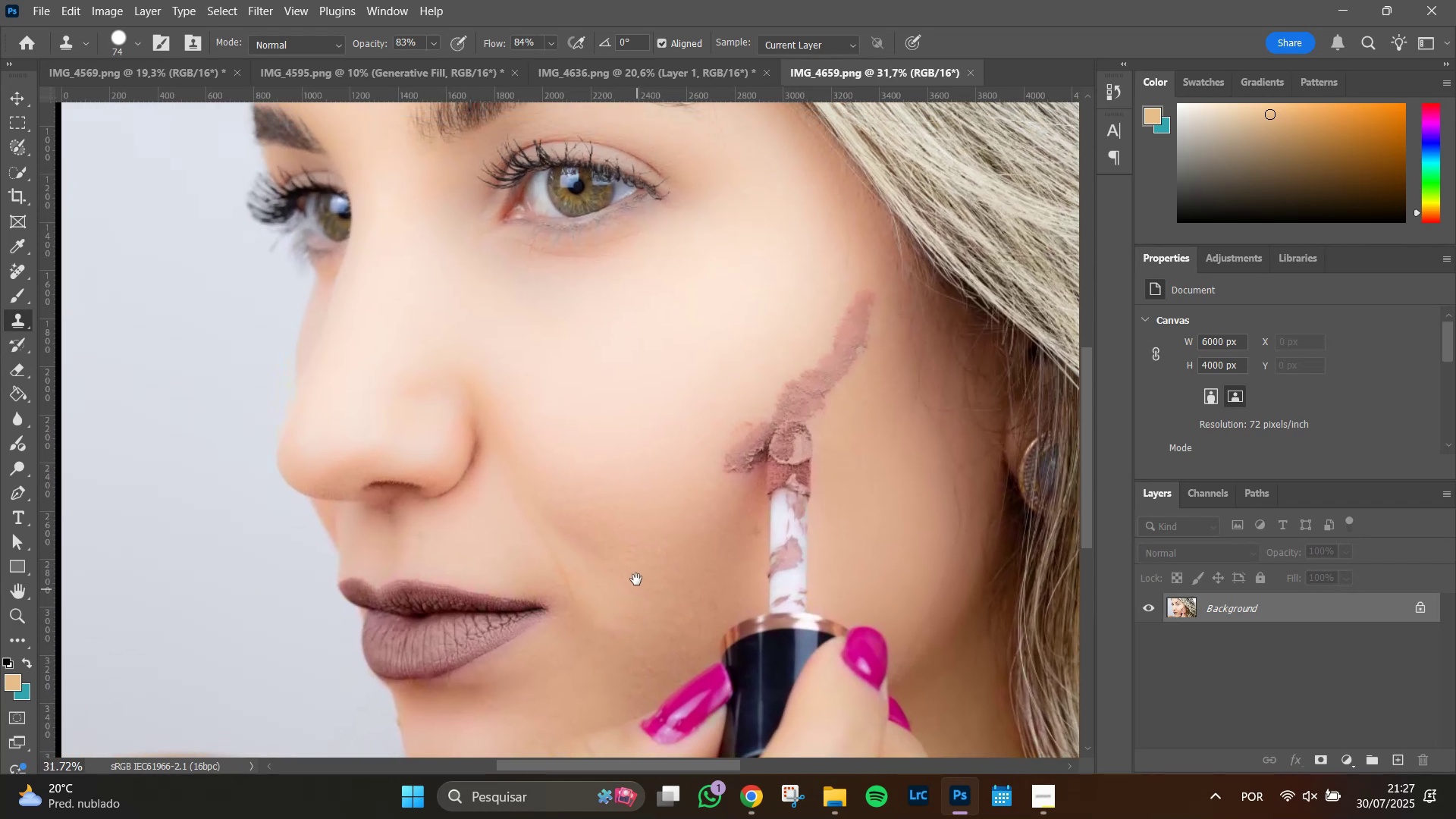 
left_click_drag(start_coordinate=[481, 583], to_coordinate=[639, 591])
 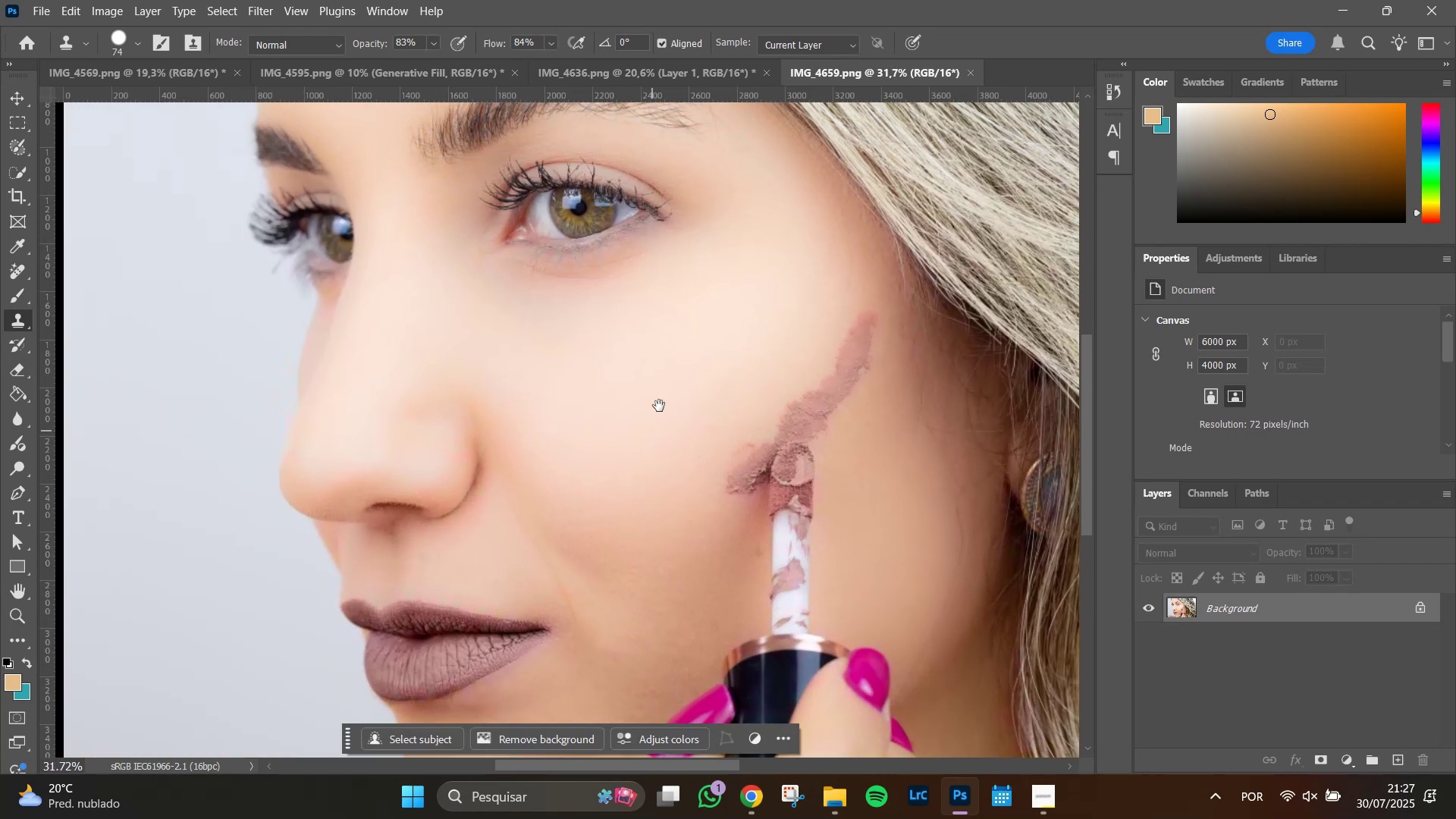 
hold_key(key=Space, duration=1.51)
 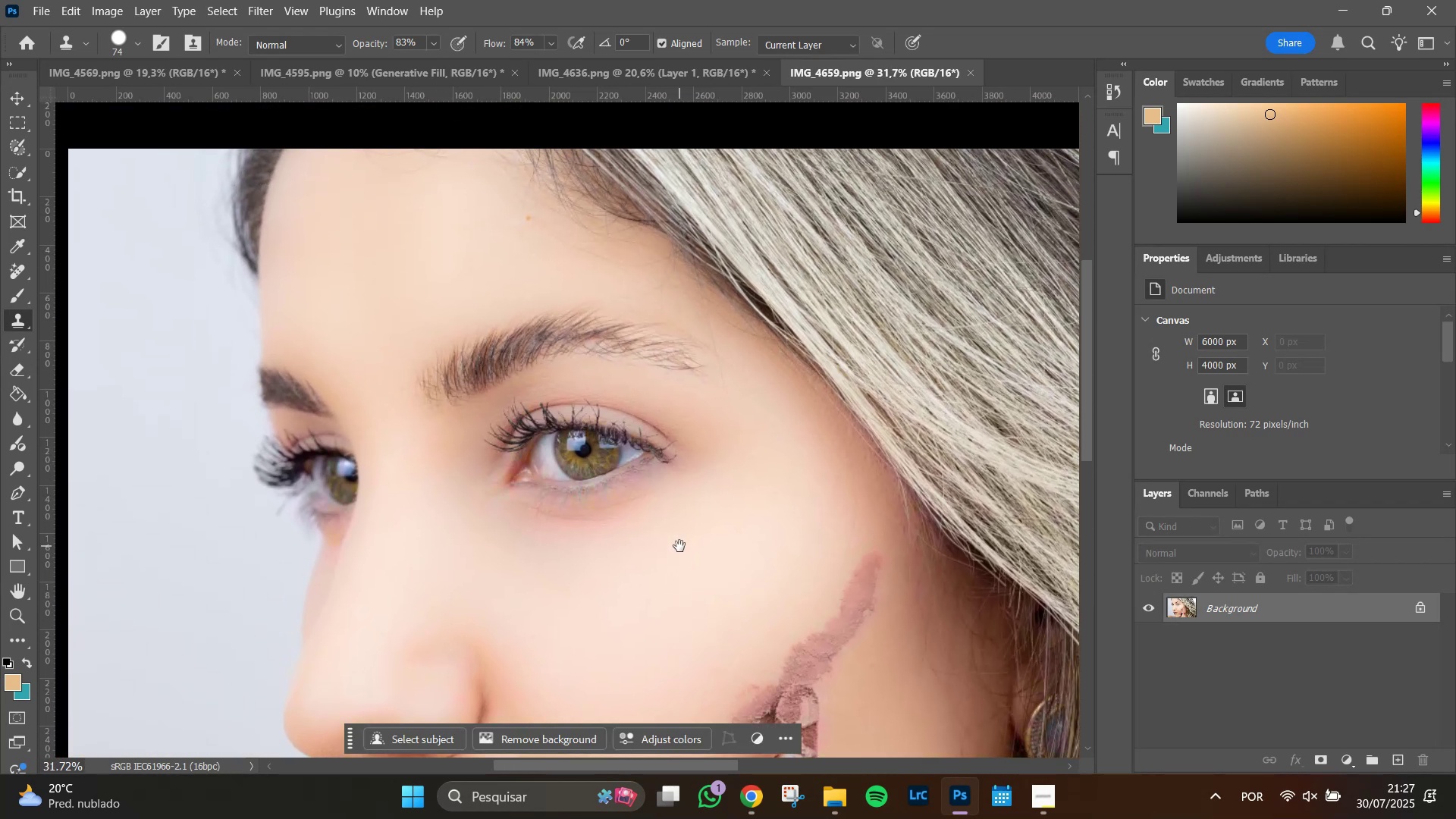 
left_click_drag(start_coordinate=[675, 304], to_coordinate=[679, 546])
 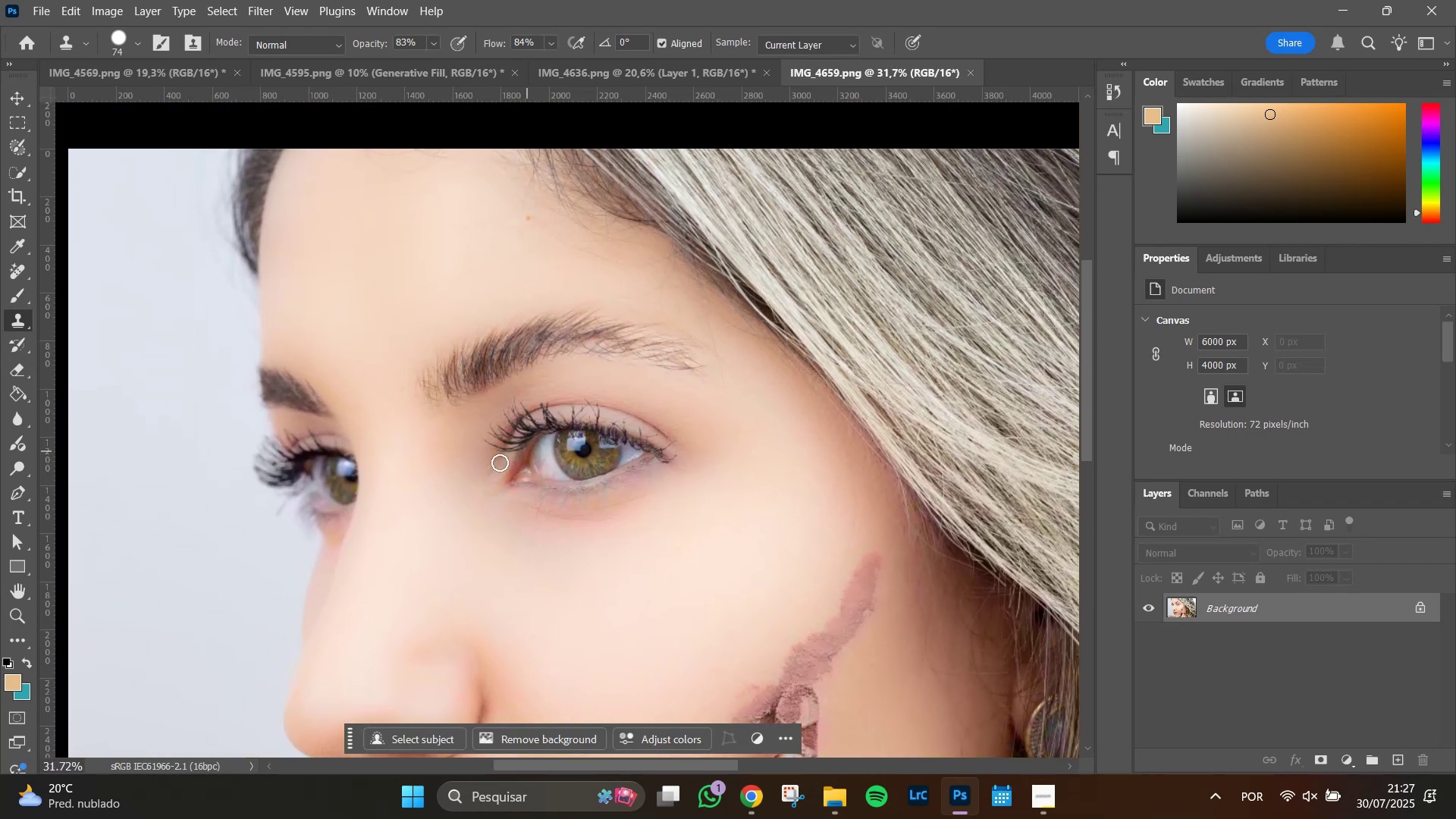 
hold_key(key=Space, duration=0.84)
 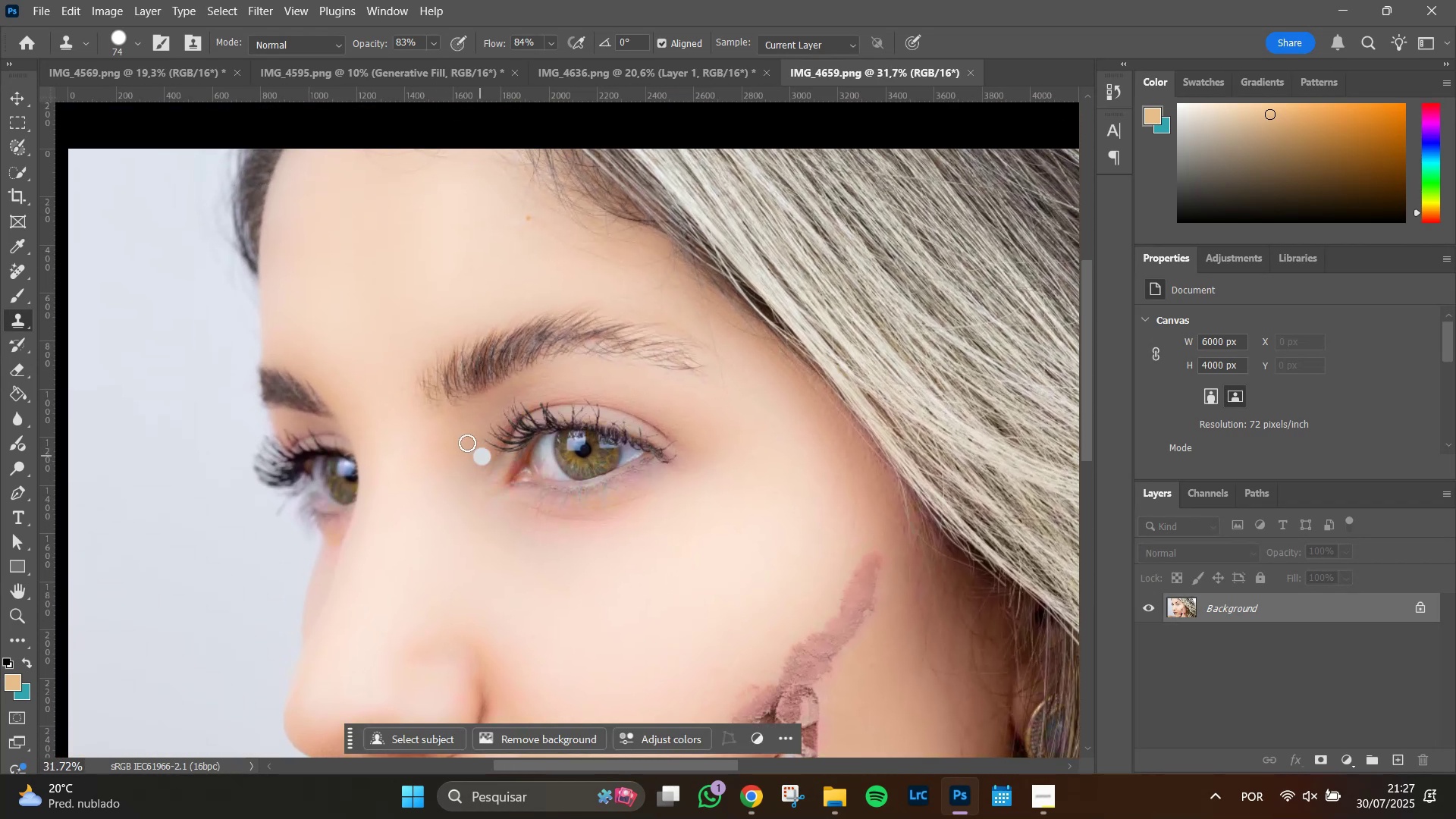 
hold_key(key=AltLeft, duration=0.96)
scroll: coordinate [487, 389], scroll_direction: up, amount: 8.0
 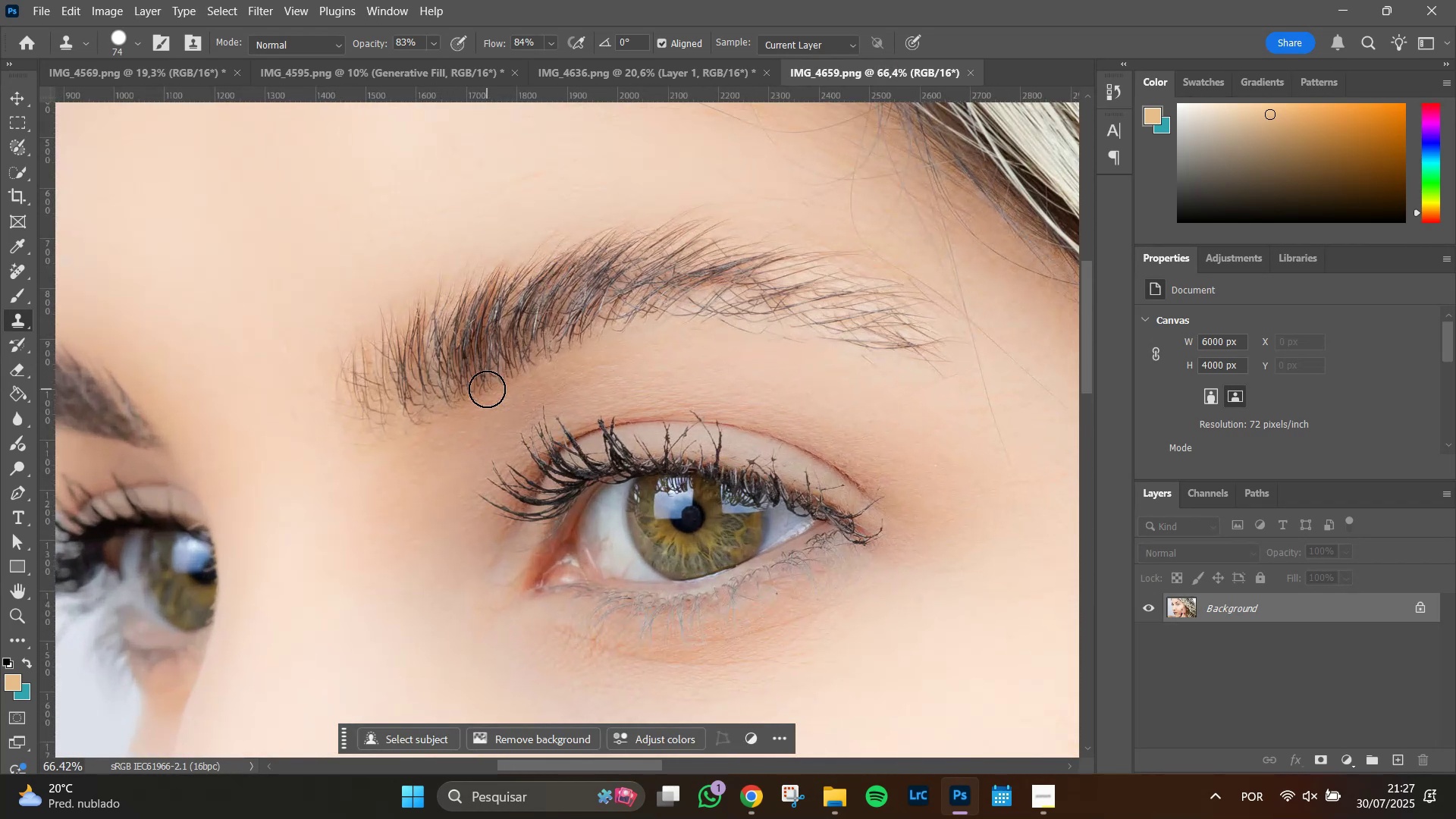 
hold_key(key=Space, duration=1.51)
 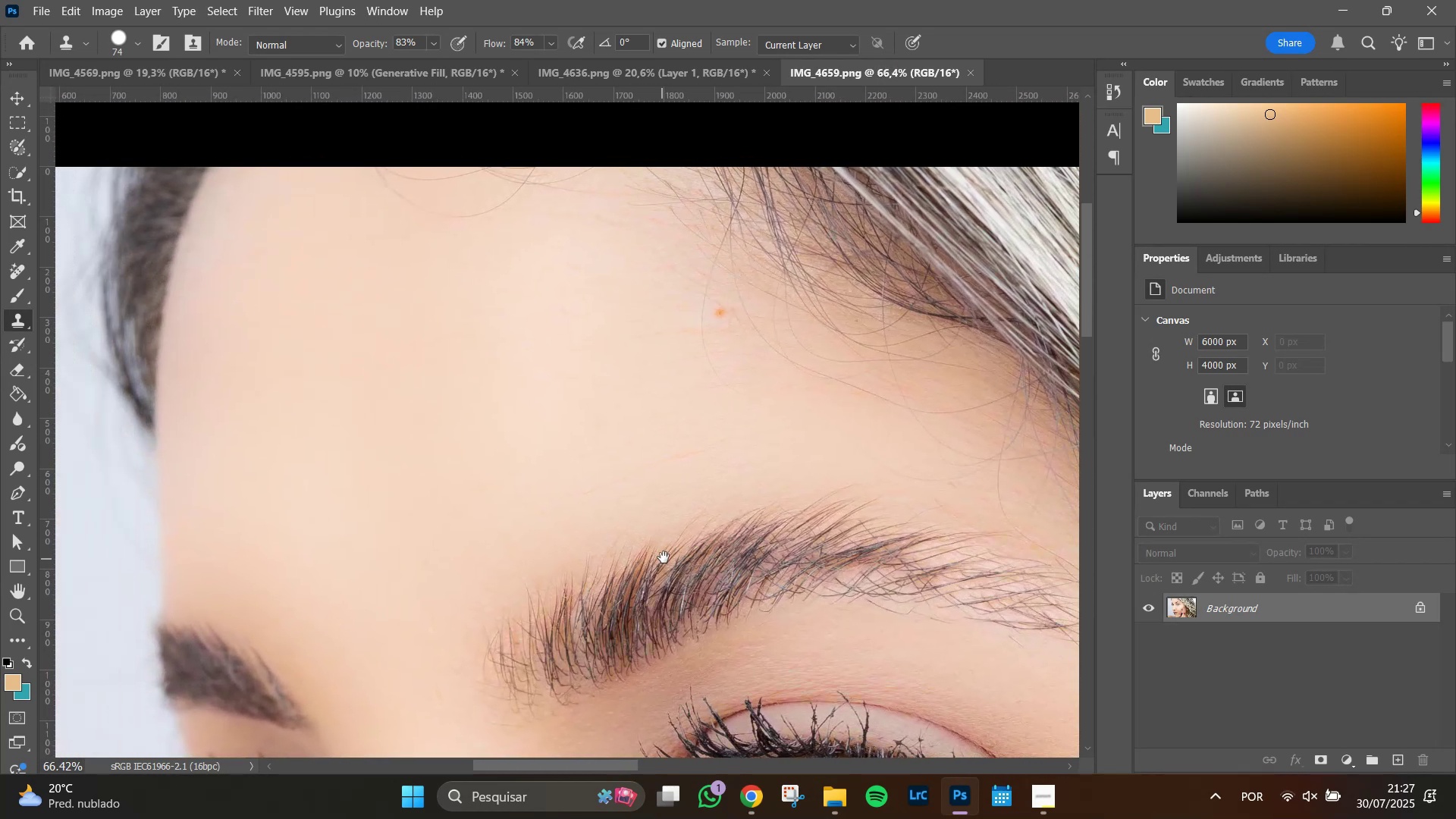 
left_click_drag(start_coordinate=[515, 279], to_coordinate=[720, 255])
 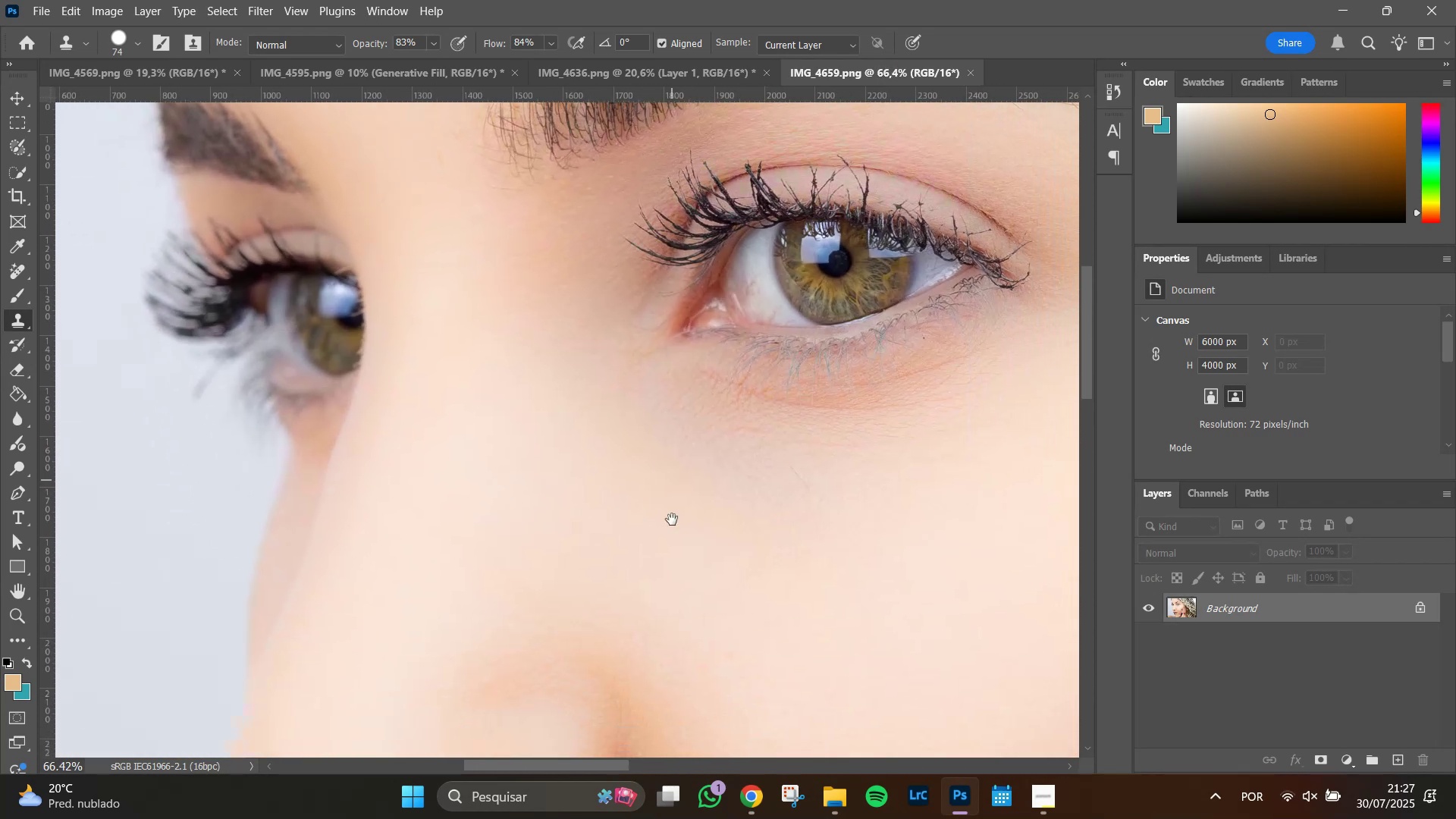 
hold_key(key=Space, duration=1.51)
 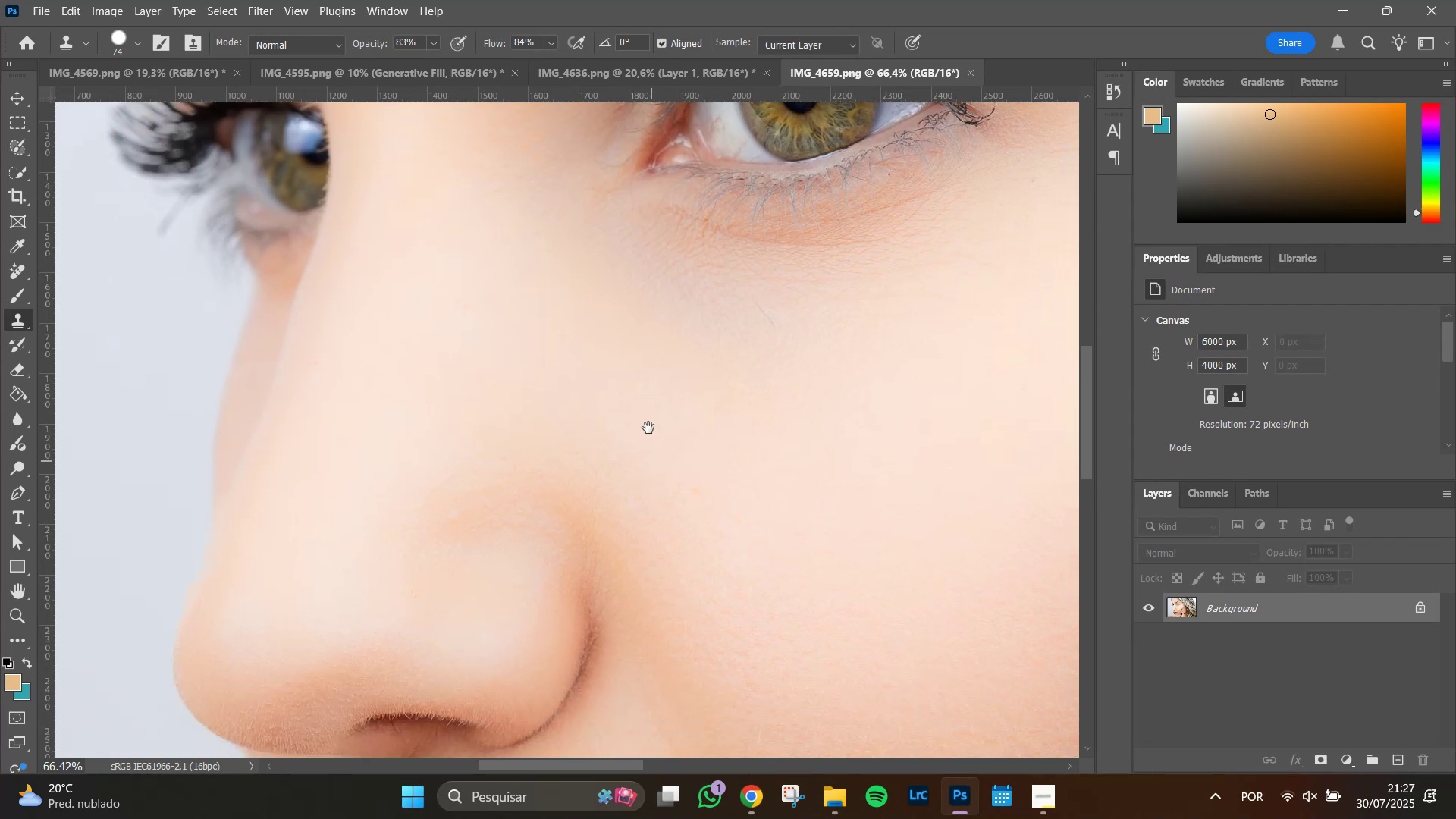 
hold_key(key=Space, duration=1.51)
 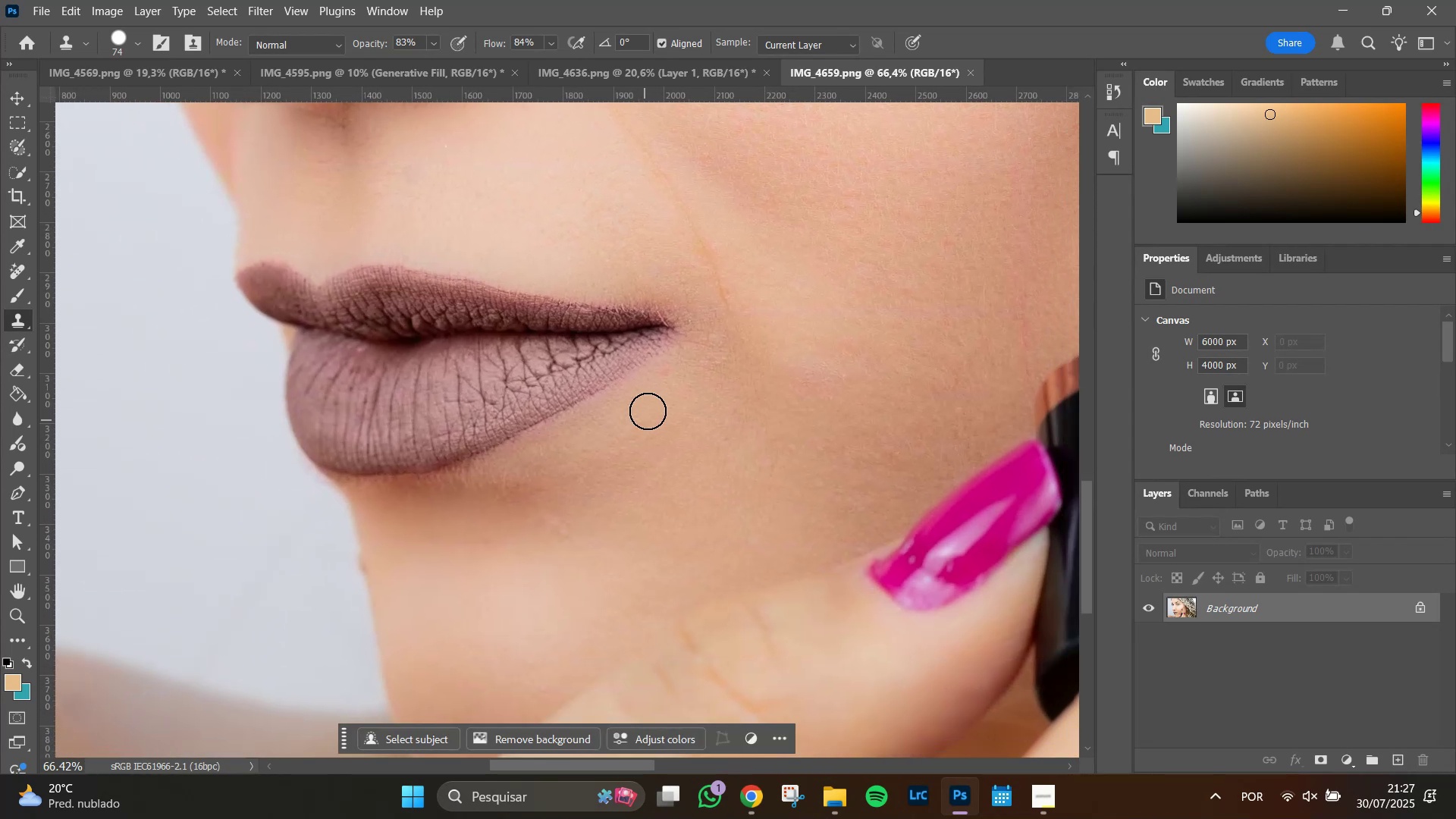 
left_click_drag(start_coordinate=[667, 548], to_coordinate=[635, 235])
 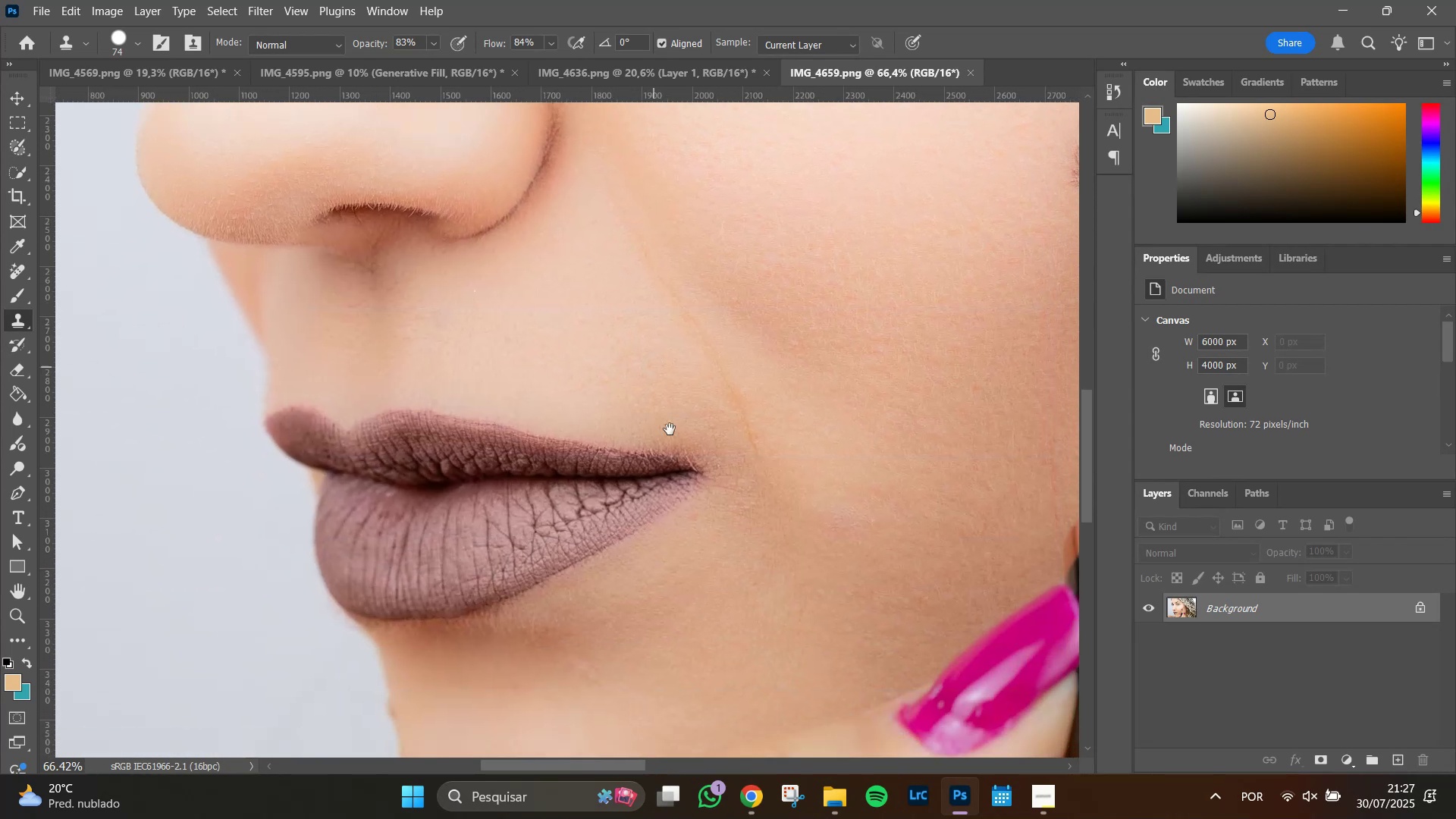 
left_click_drag(start_coordinate=[671, 438], to_coordinate=[652, 424])
 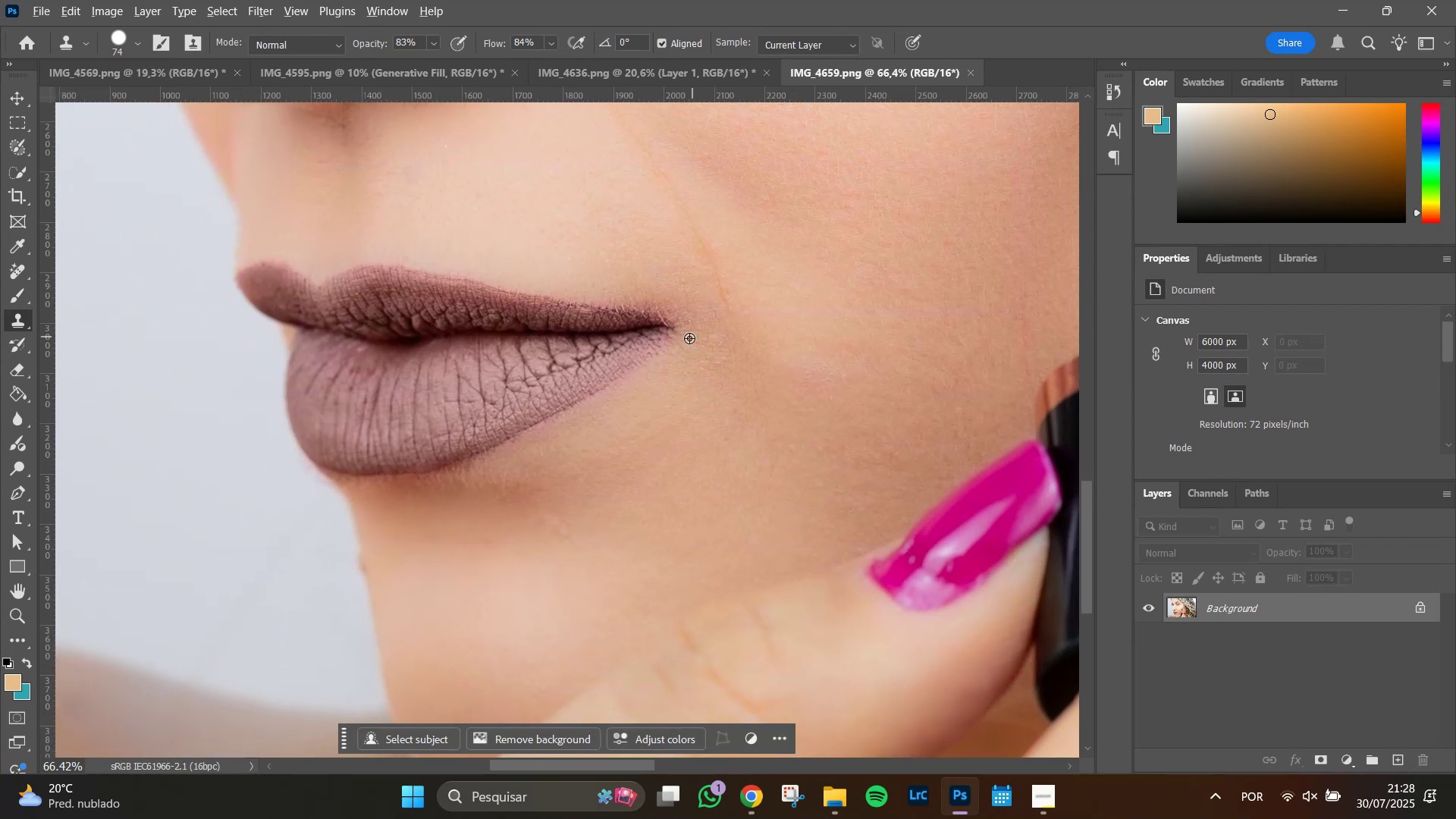 
hold_key(key=Space, duration=0.45)
 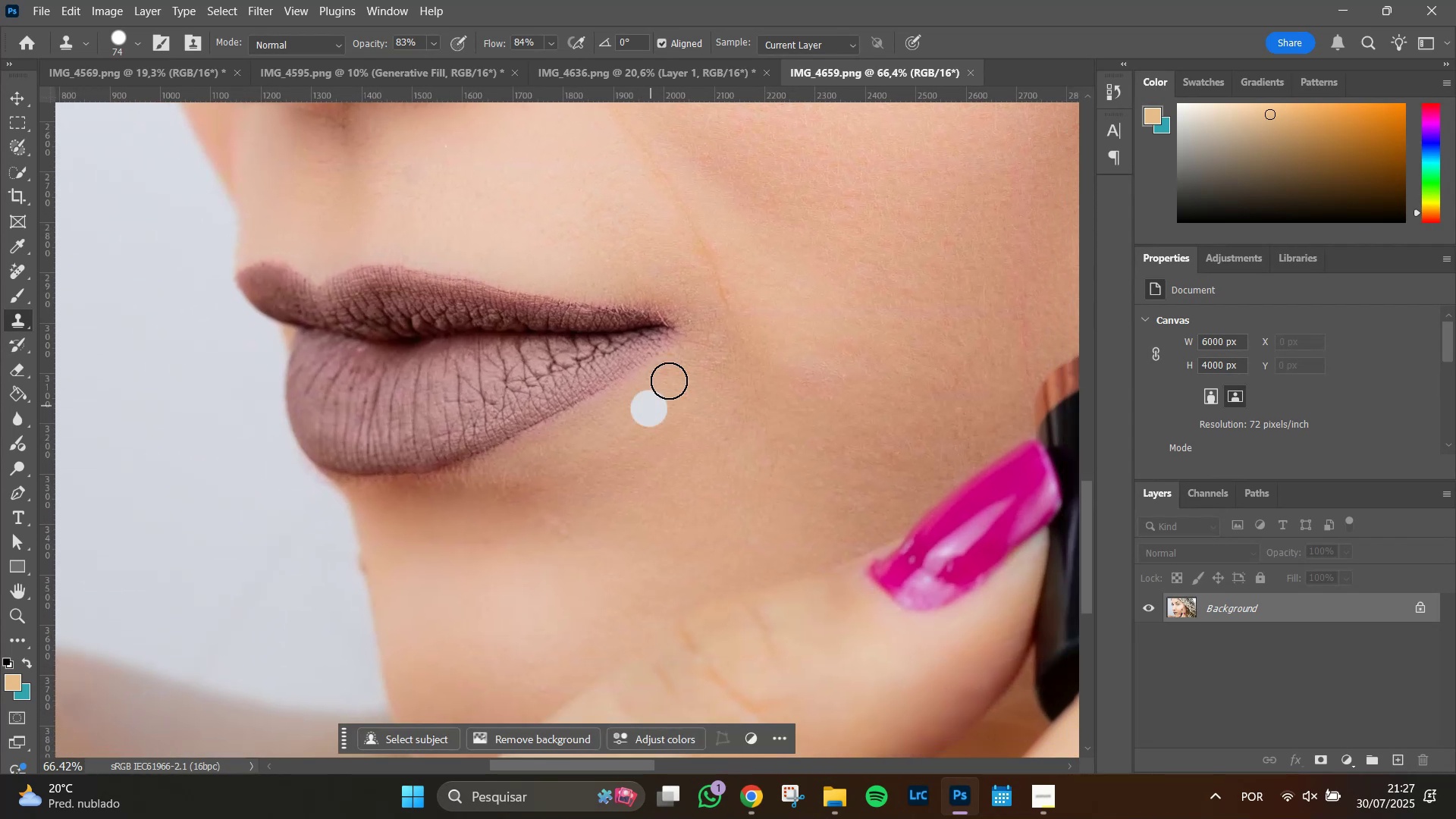 
hold_key(key=AltLeft, duration=1.02)
scroll: coordinate [683, 342], scroll_direction: up, amount: 8.0
 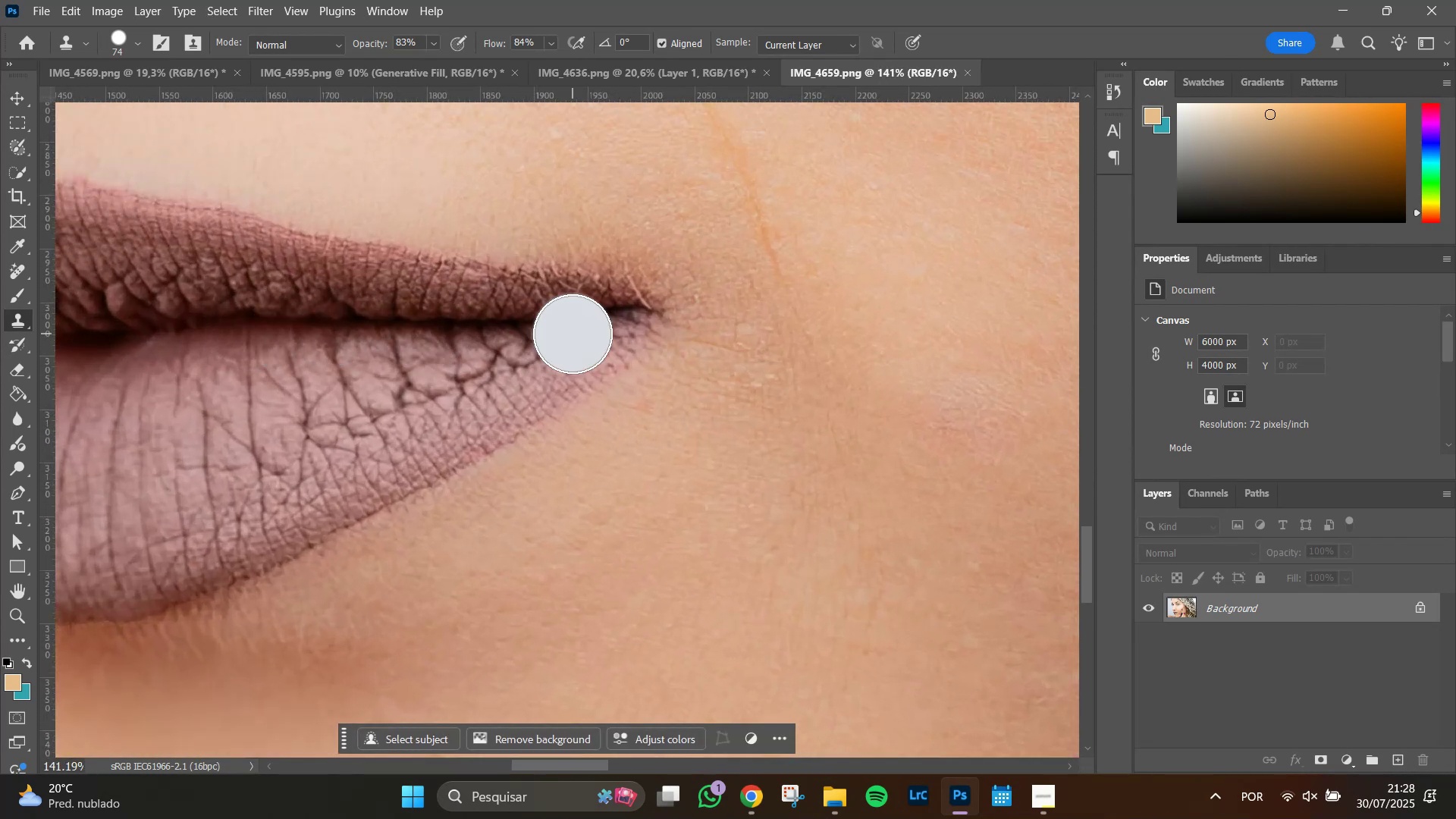 
key(J)
 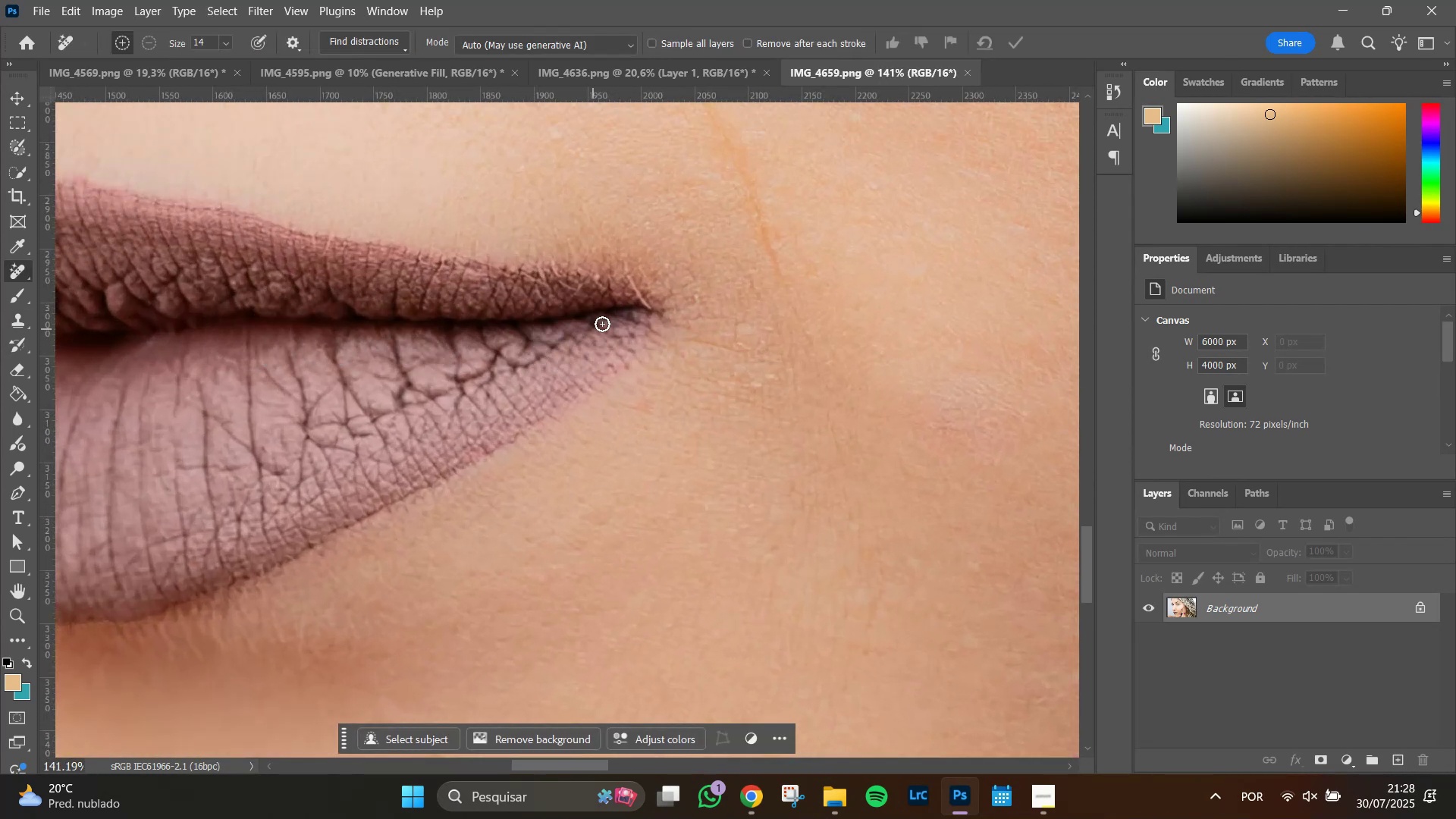 
hold_key(key=AltLeft, duration=1.51)
 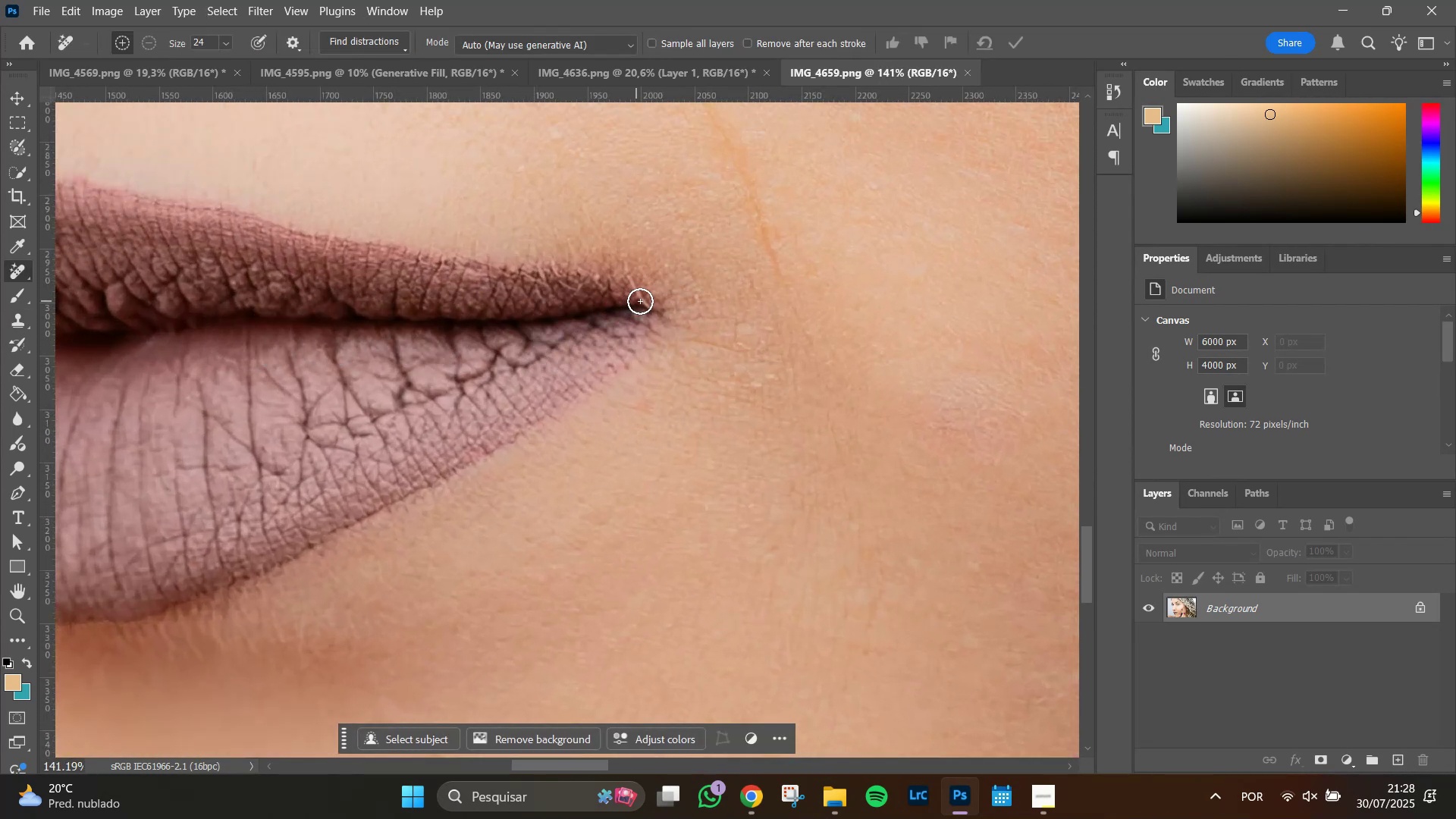 
hold_key(key=AltLeft, duration=0.85)
 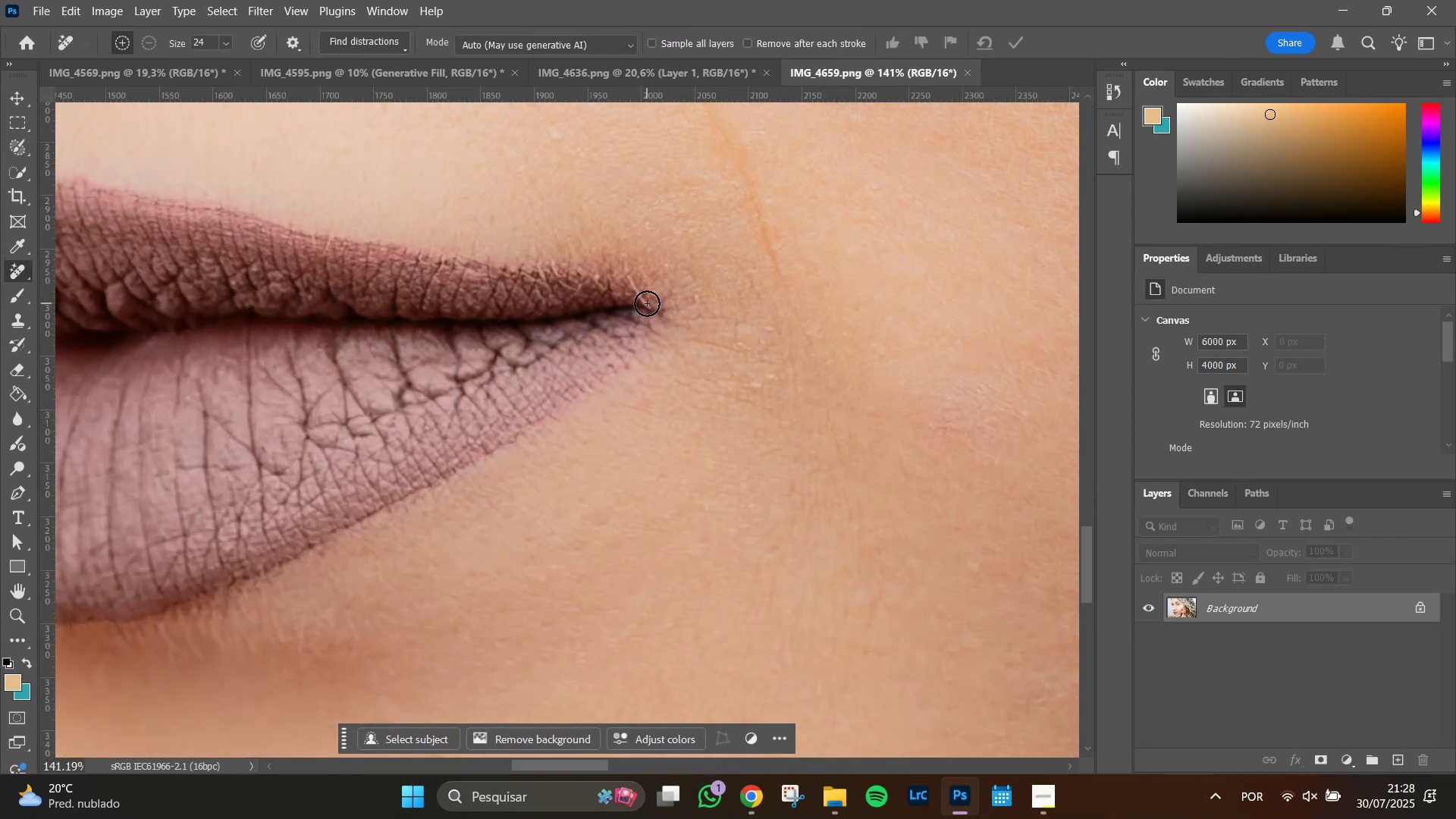 
left_click_drag(start_coordinate=[647, 303], to_coordinate=[627, 254])
 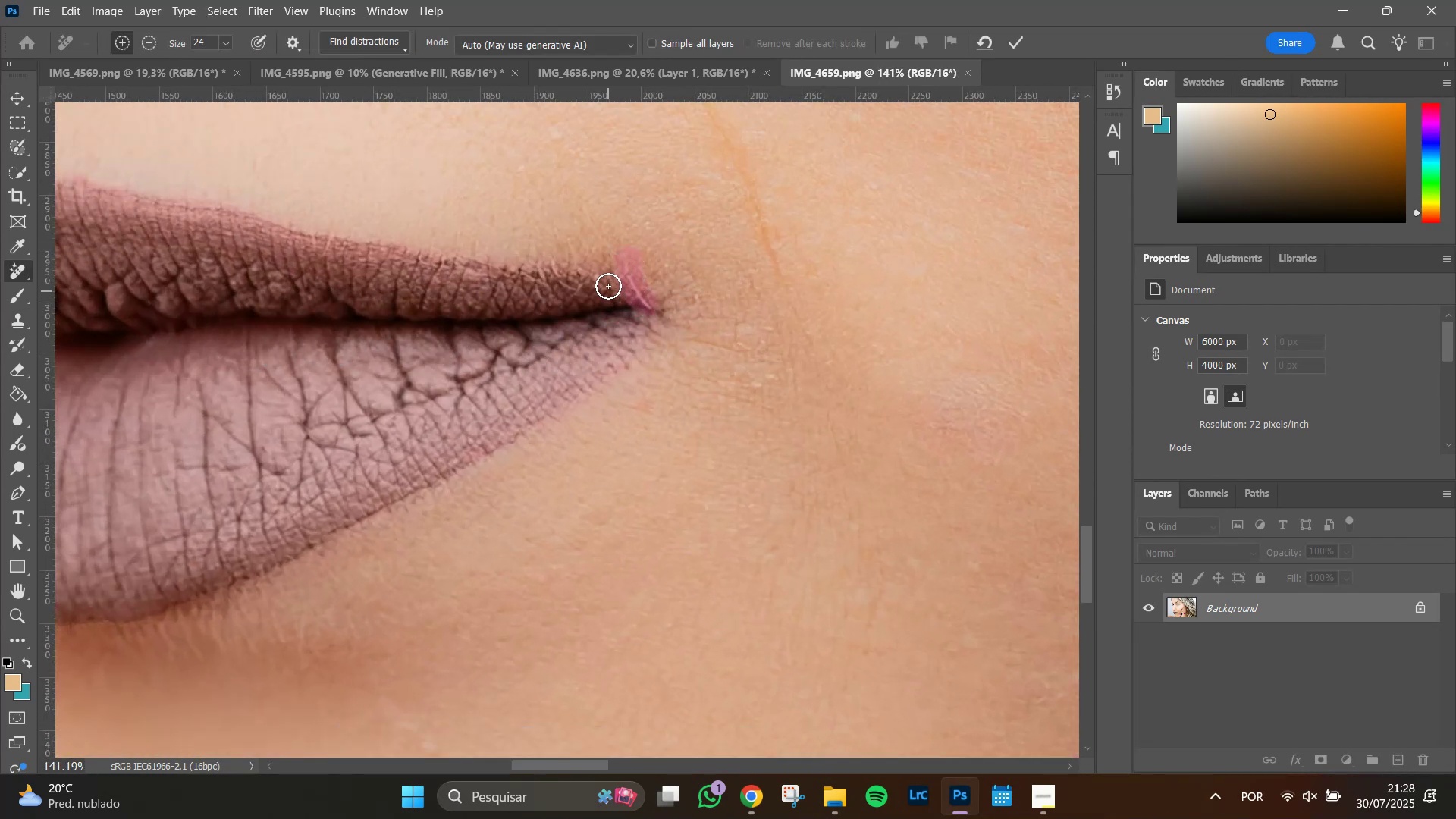 
left_click_drag(start_coordinate=[607, 283], to_coordinate=[497, 256])
 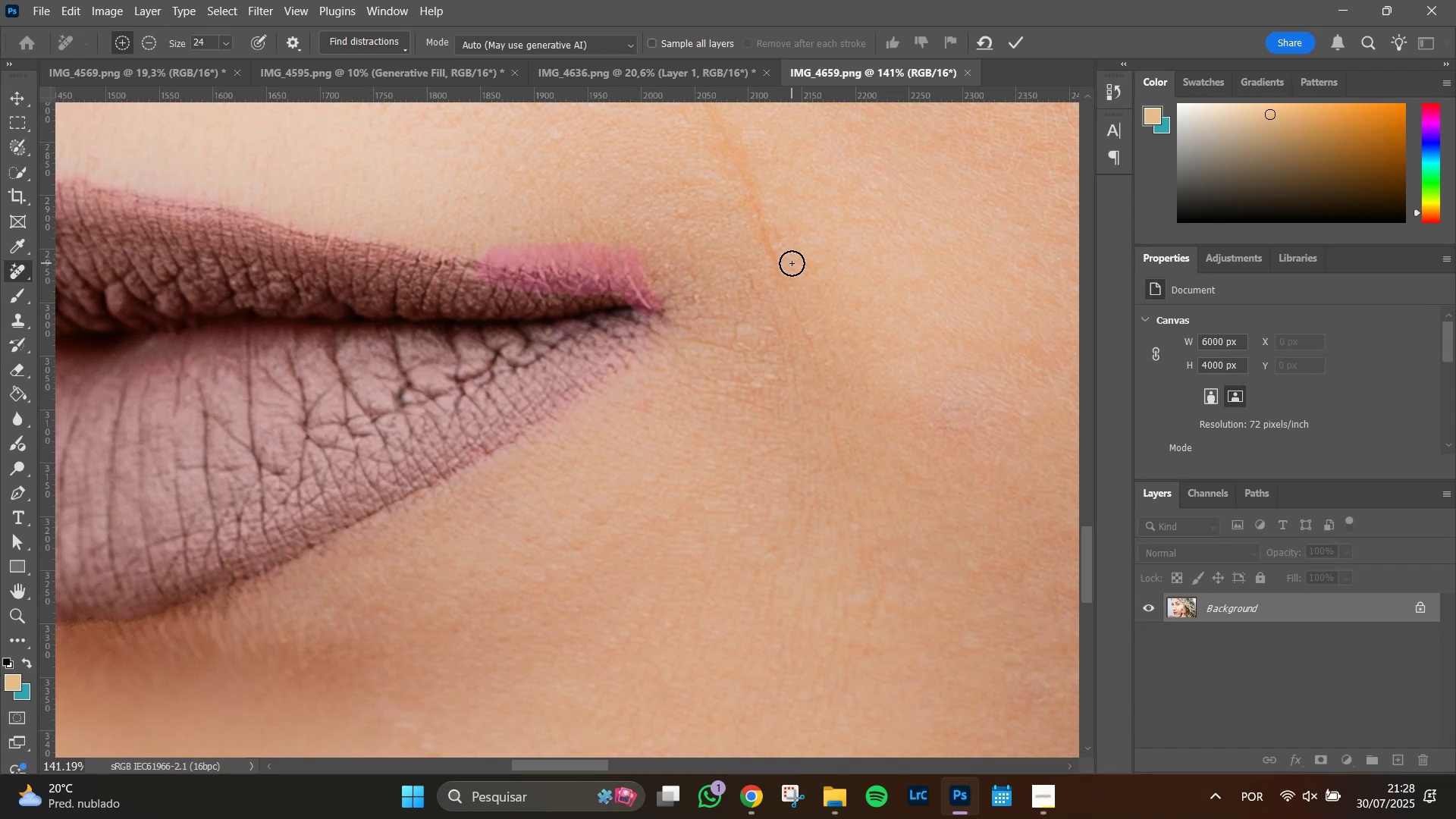 
key(Enter)
 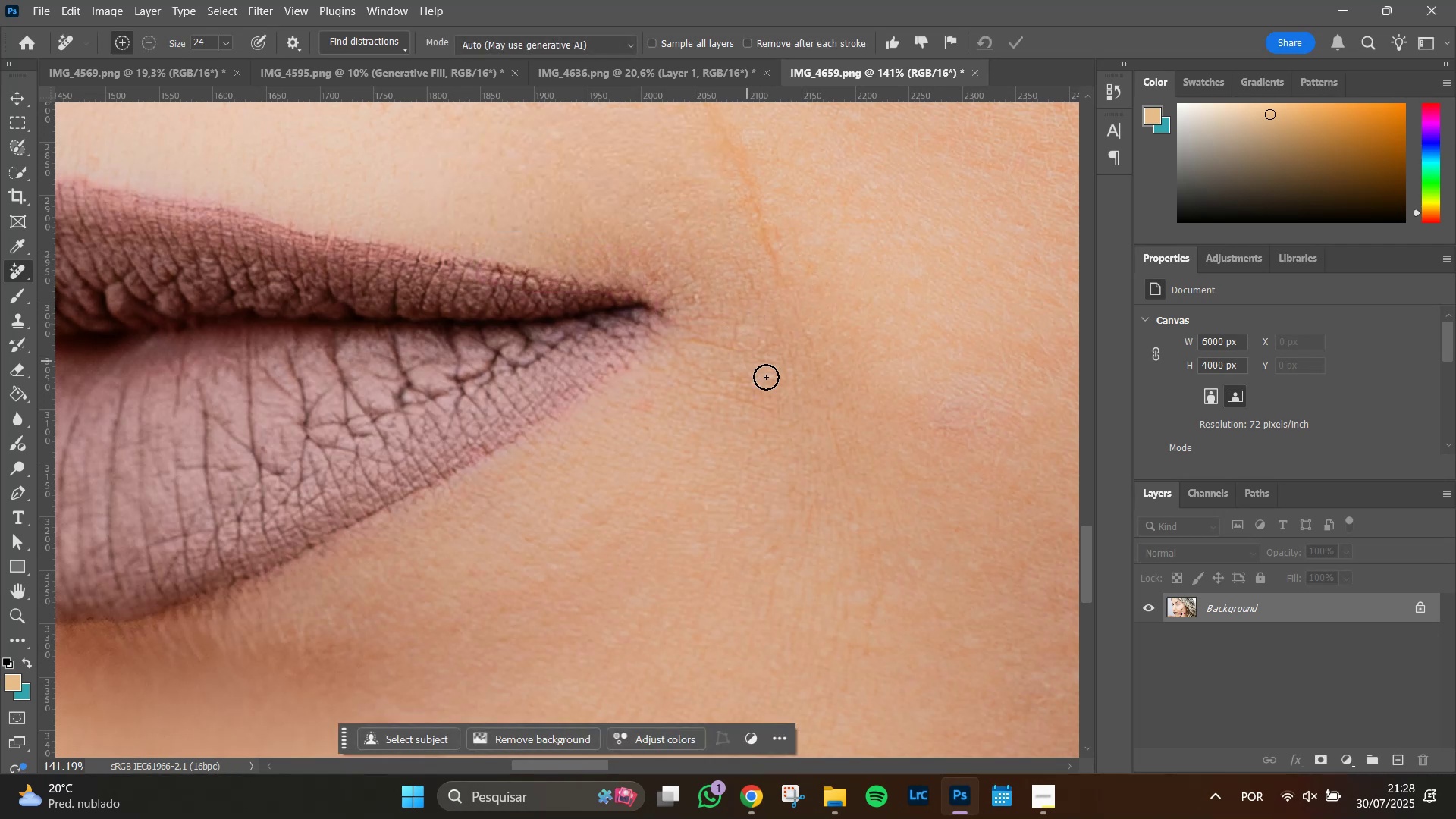 
wait(6.6)
 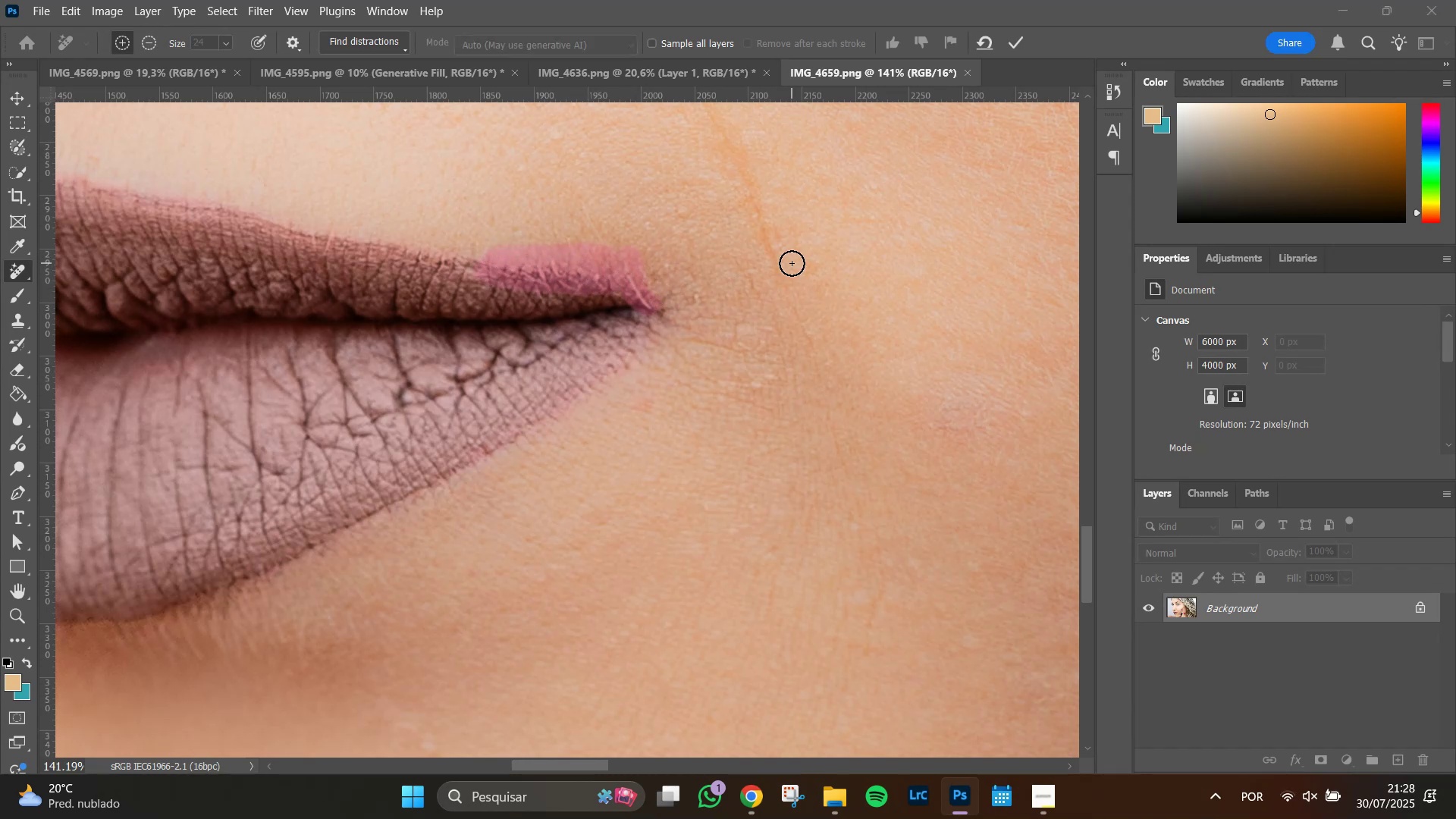 
left_click_drag(start_coordinate=[672, 336], to_coordinate=[745, 350])
 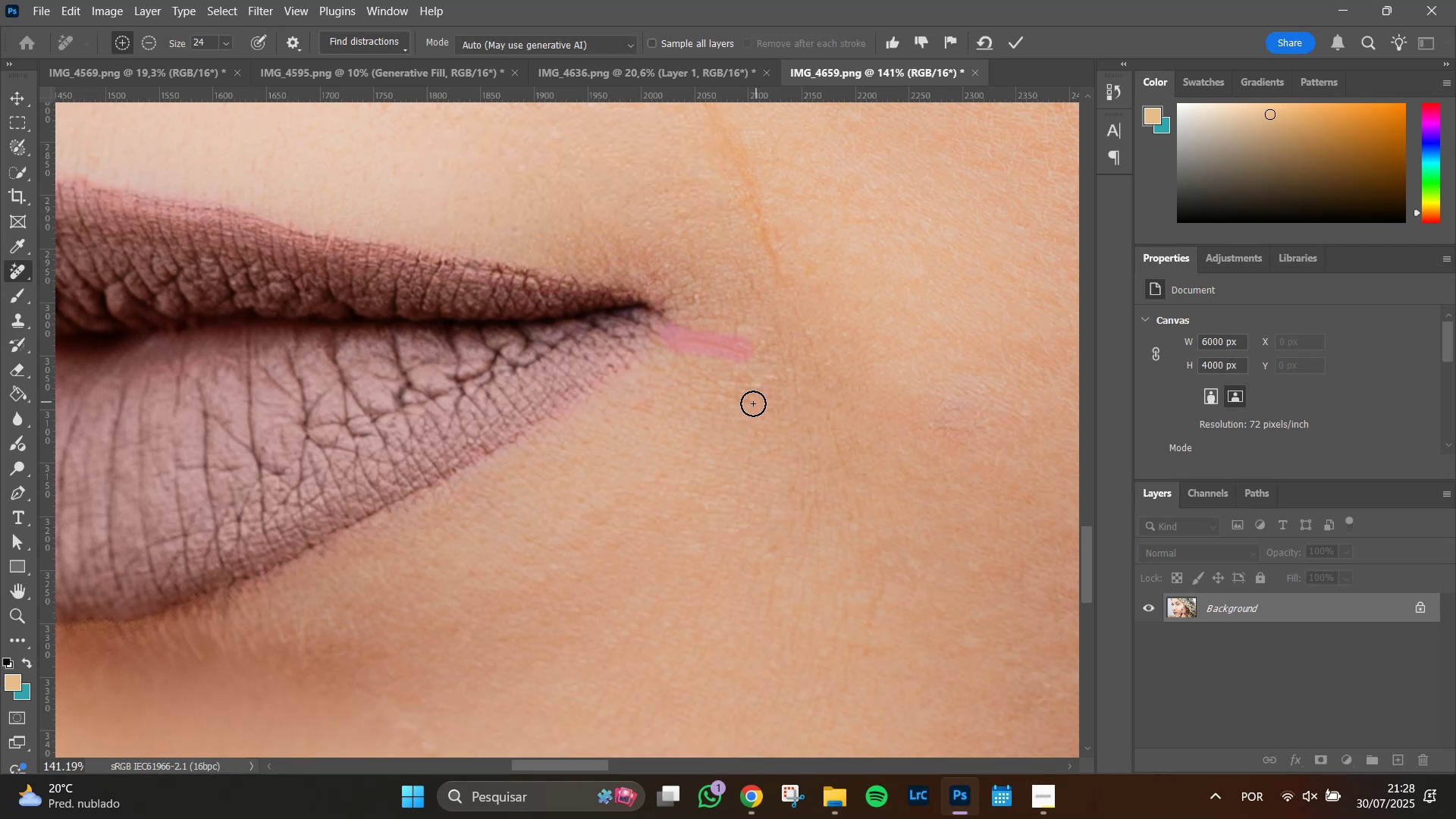 
left_click_drag(start_coordinate=[752, 403], to_coordinate=[679, 380])
 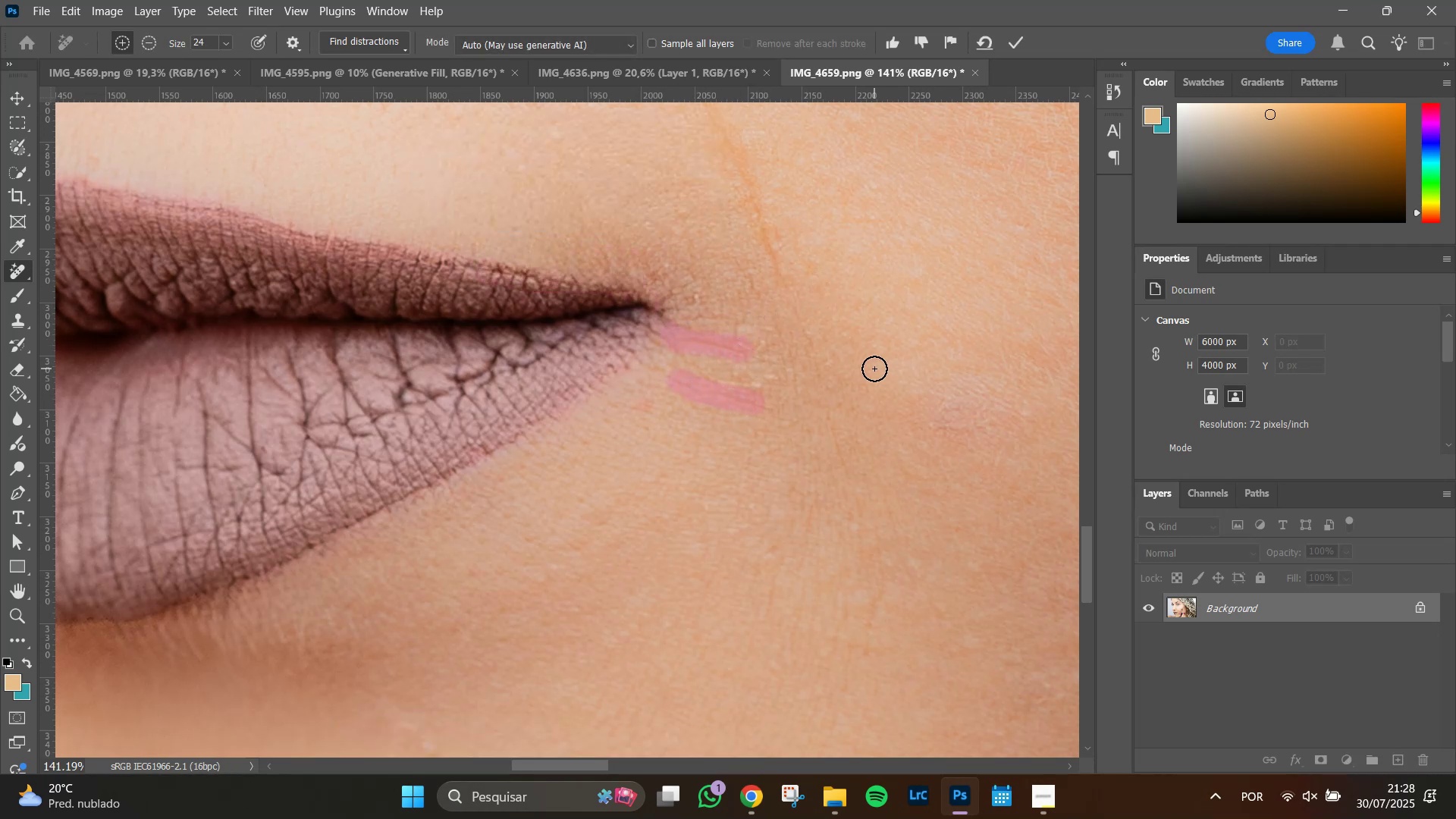 
key(Enter)
 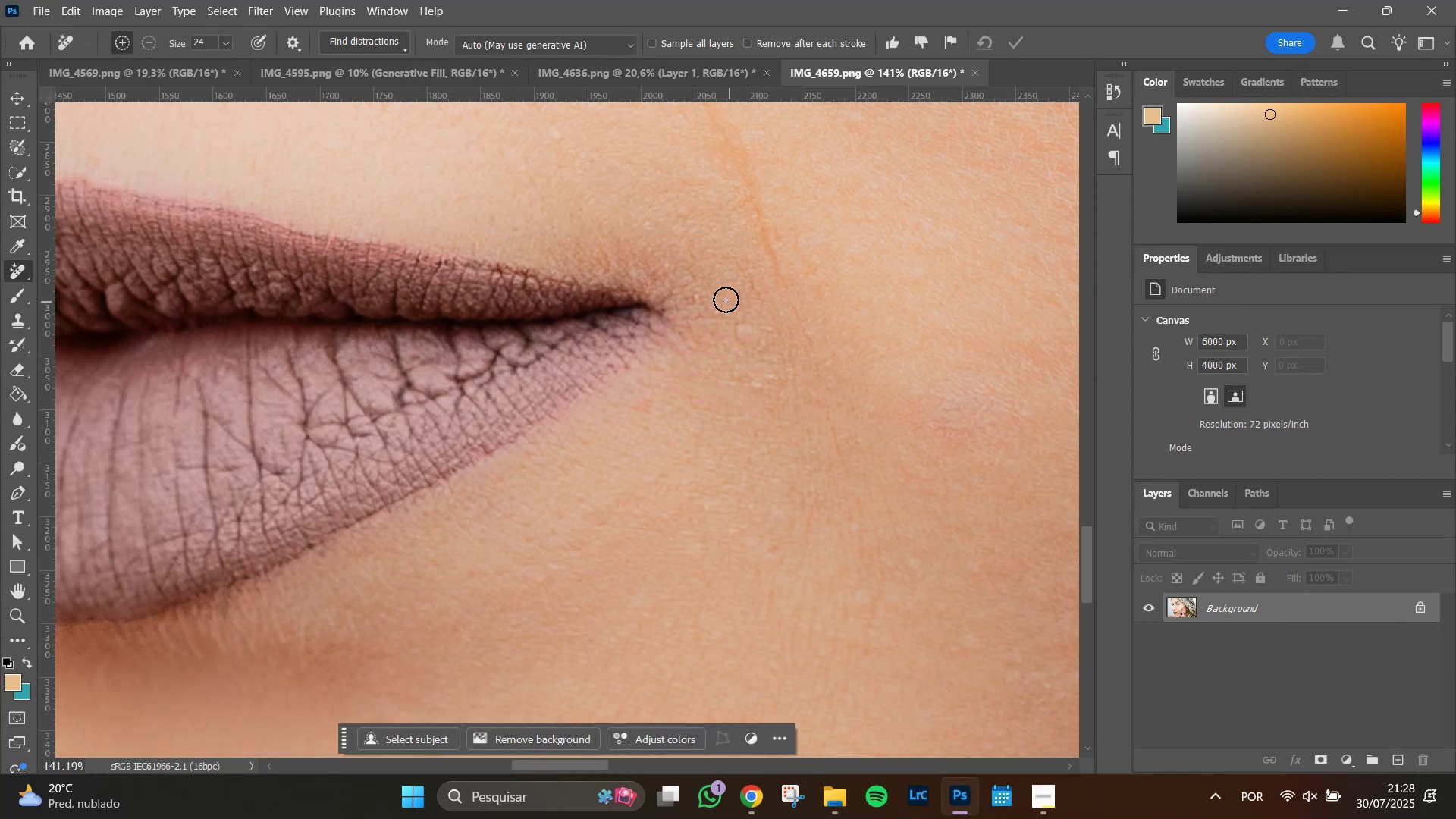 
wait(7.46)
 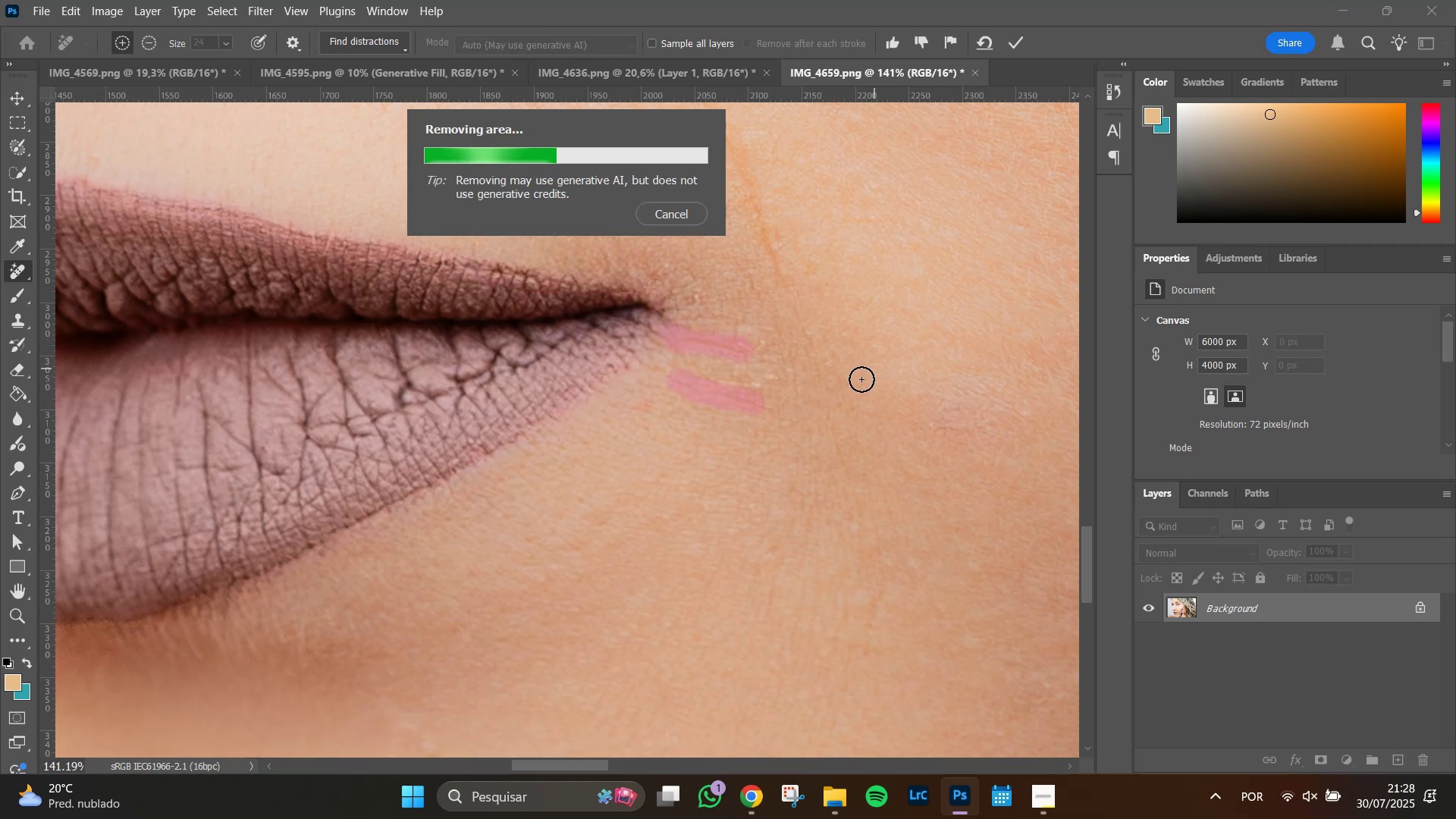 
left_click_drag(start_coordinate=[664, 306], to_coordinate=[668, 290])
 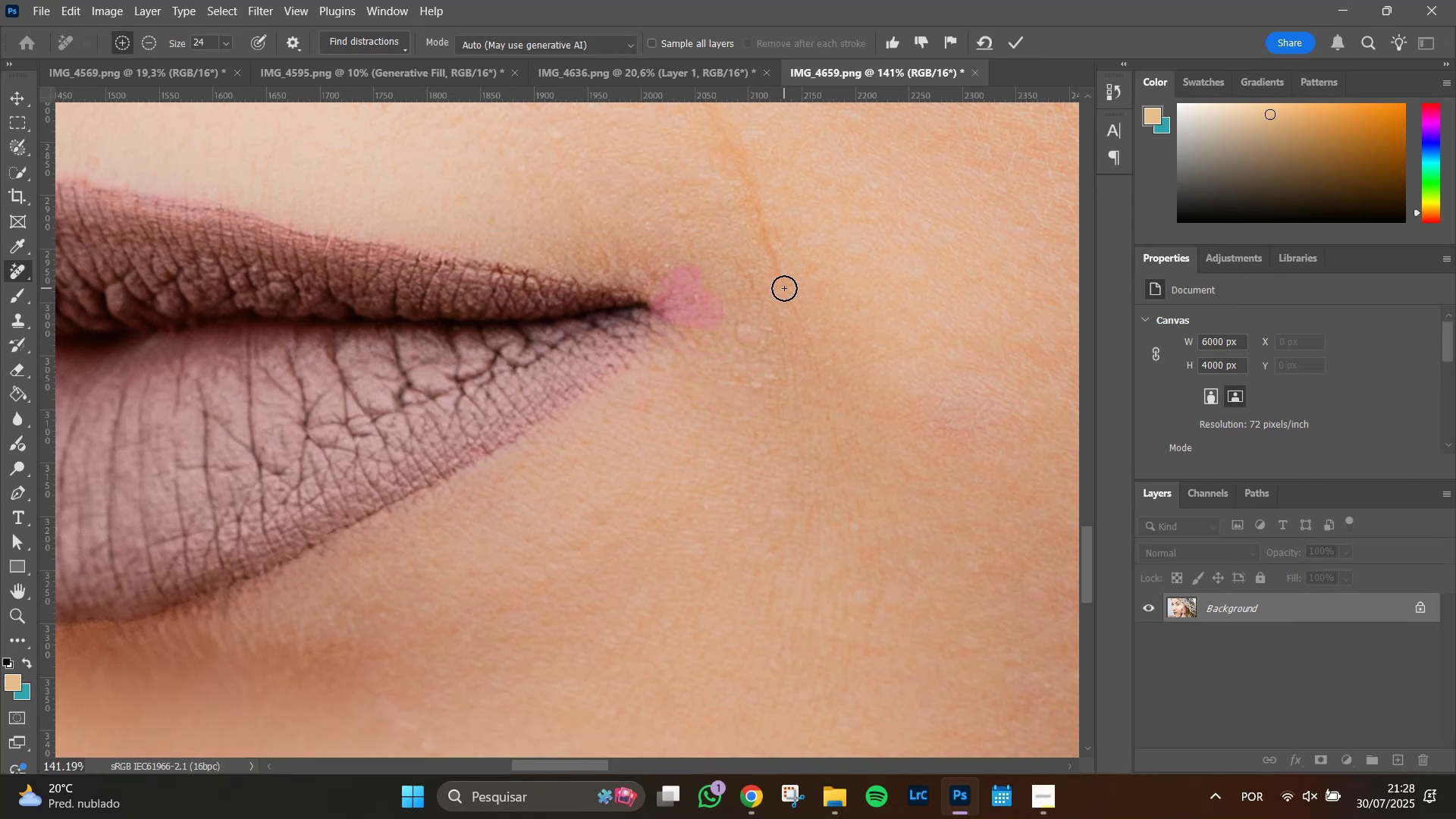 
key(Enter)
 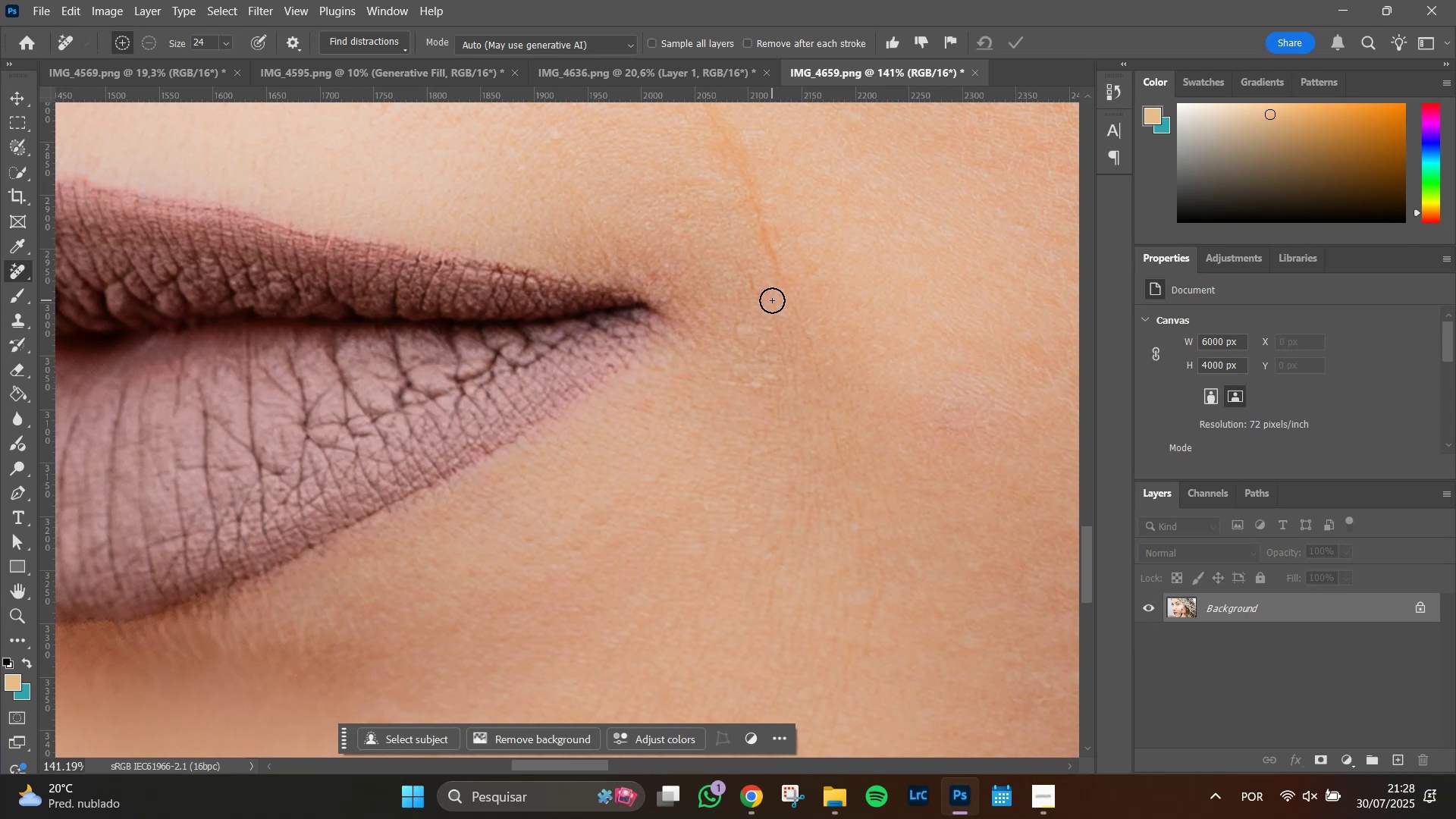 
hold_key(key=AltLeft, duration=1.51)
scroll: coordinate [755, 343], scroll_direction: down, amount: 7.0
 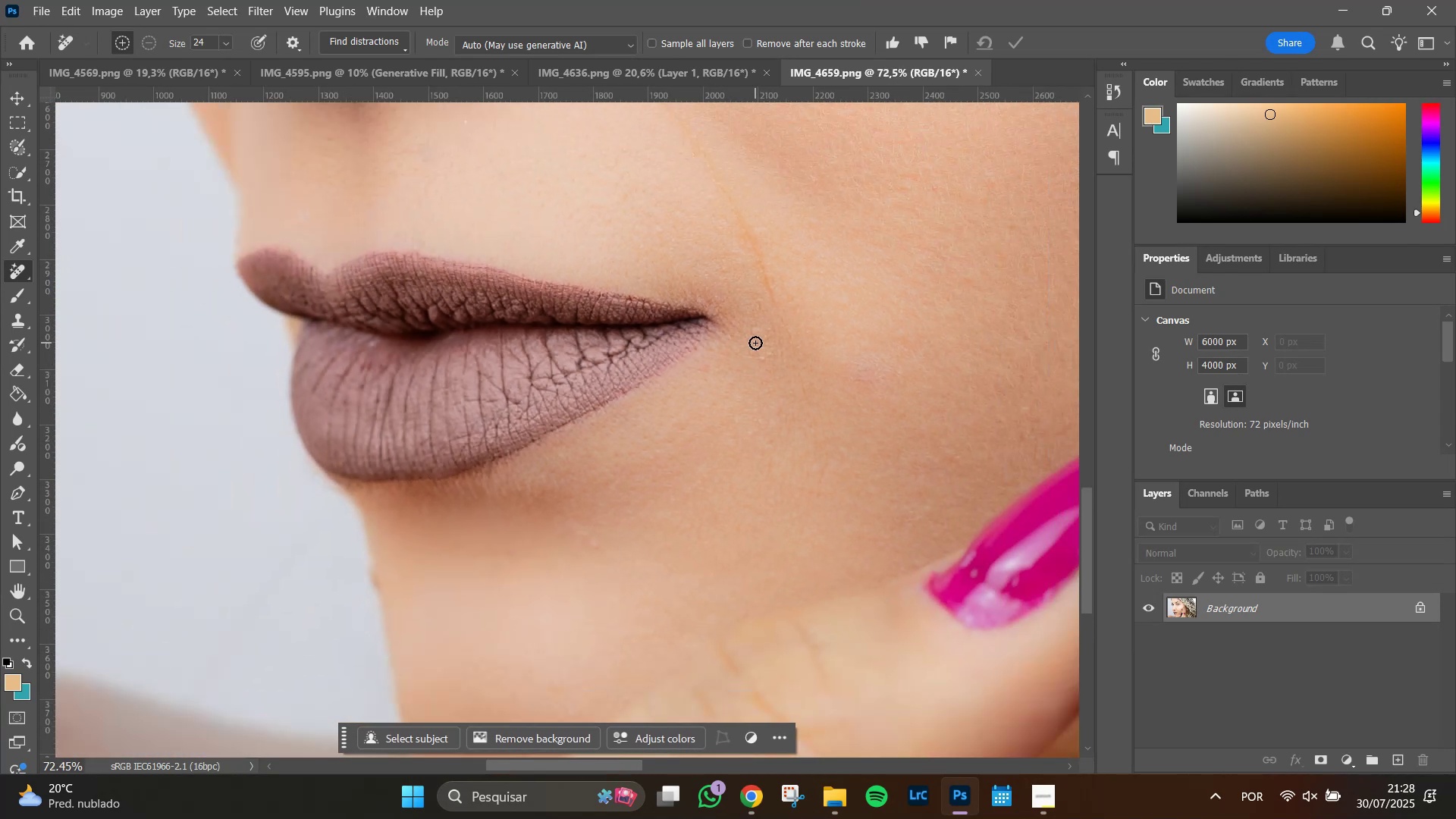 
key(Alt+AltLeft)
 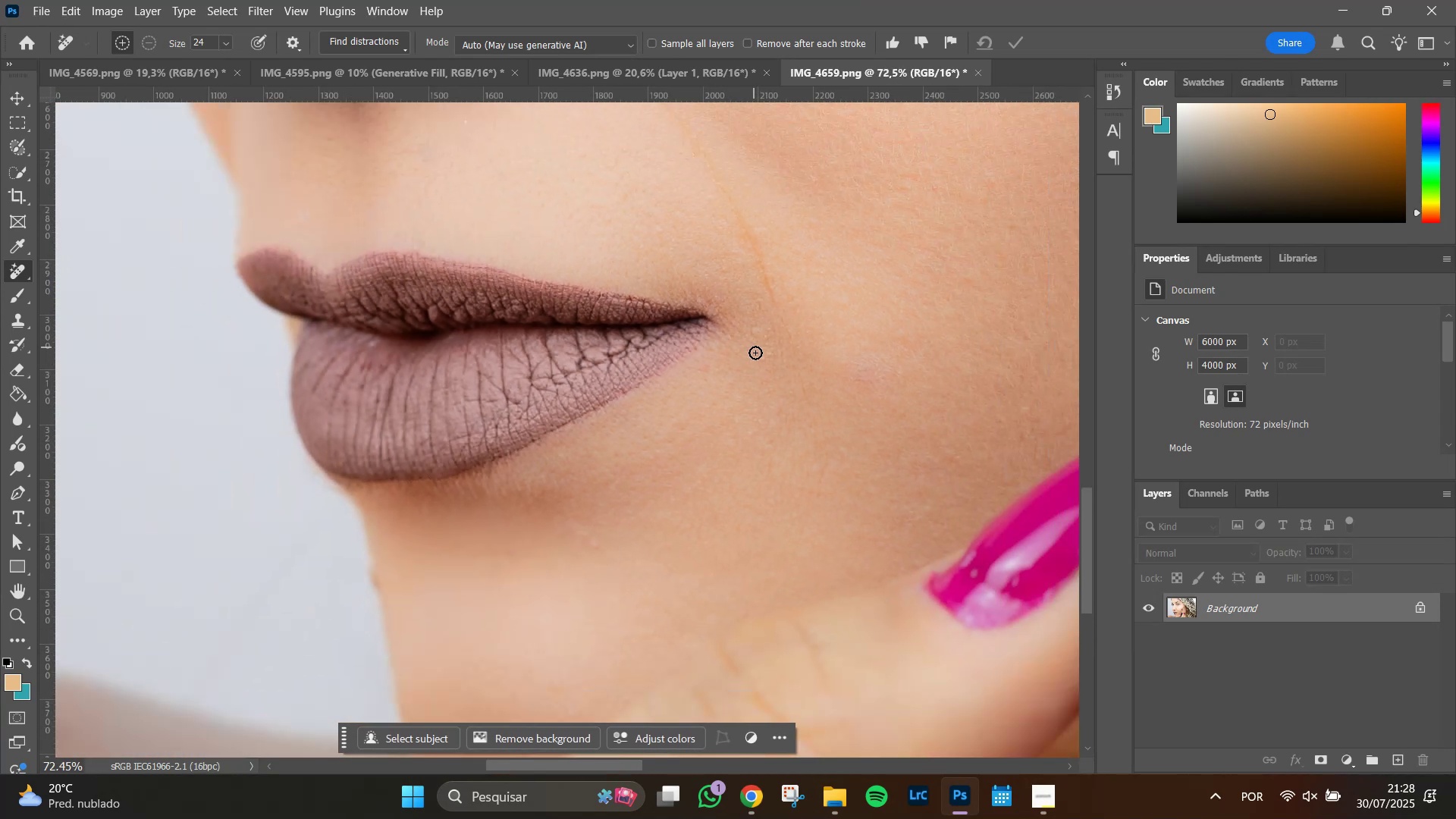 
key(Alt+AltLeft)
 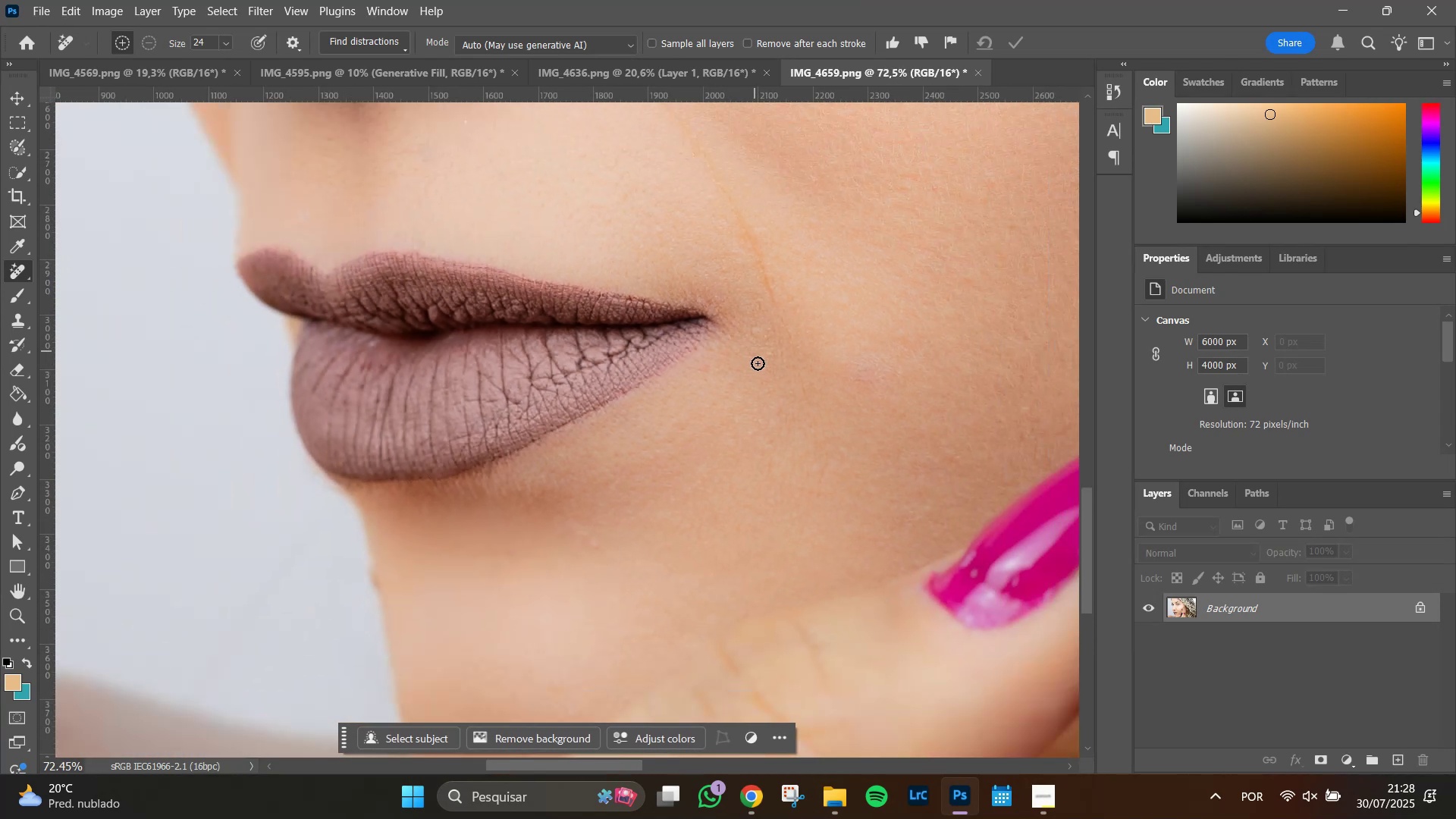 
key(Alt+AltLeft)
 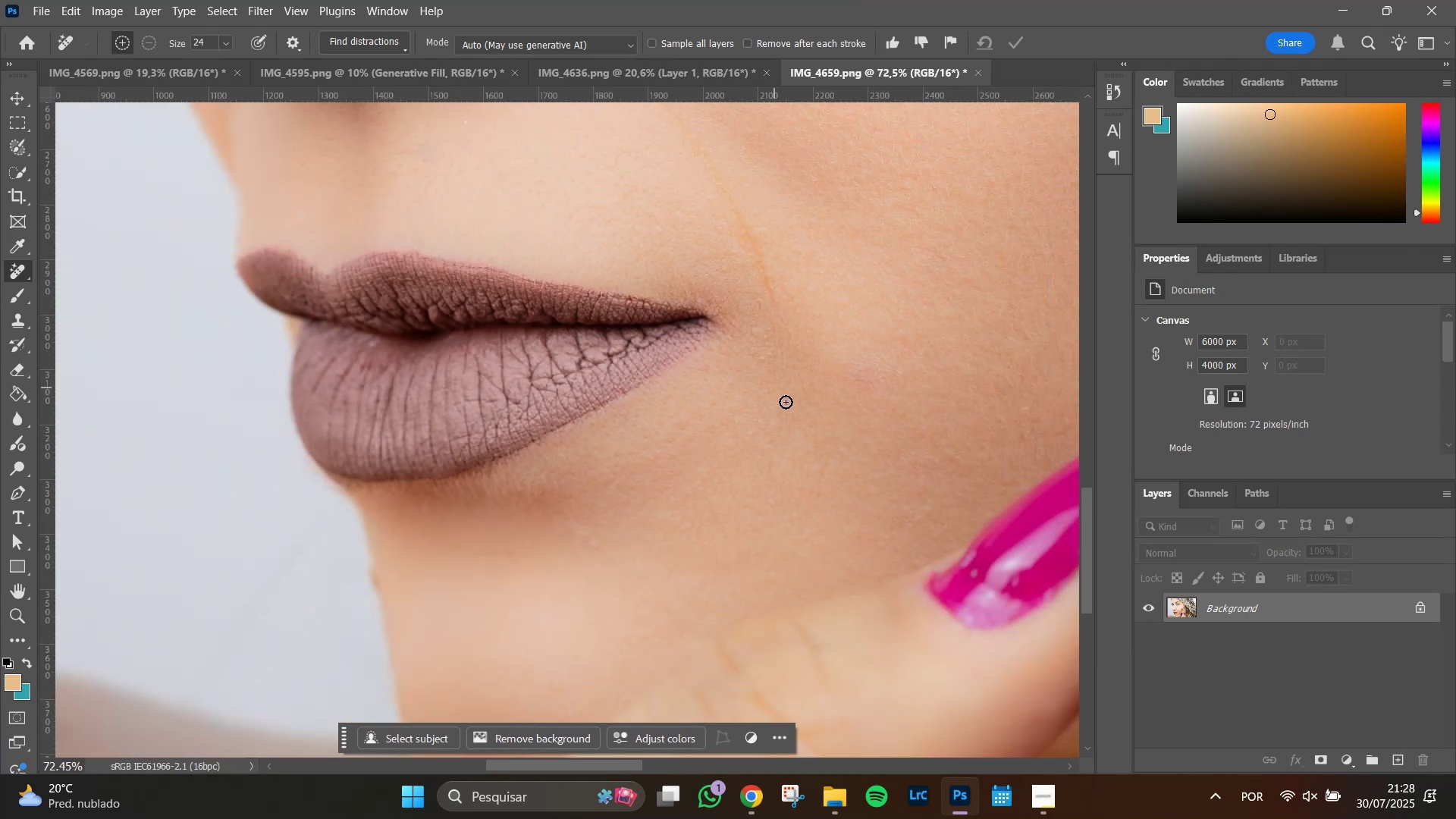 
hold_key(key=Space, duration=1.51)
 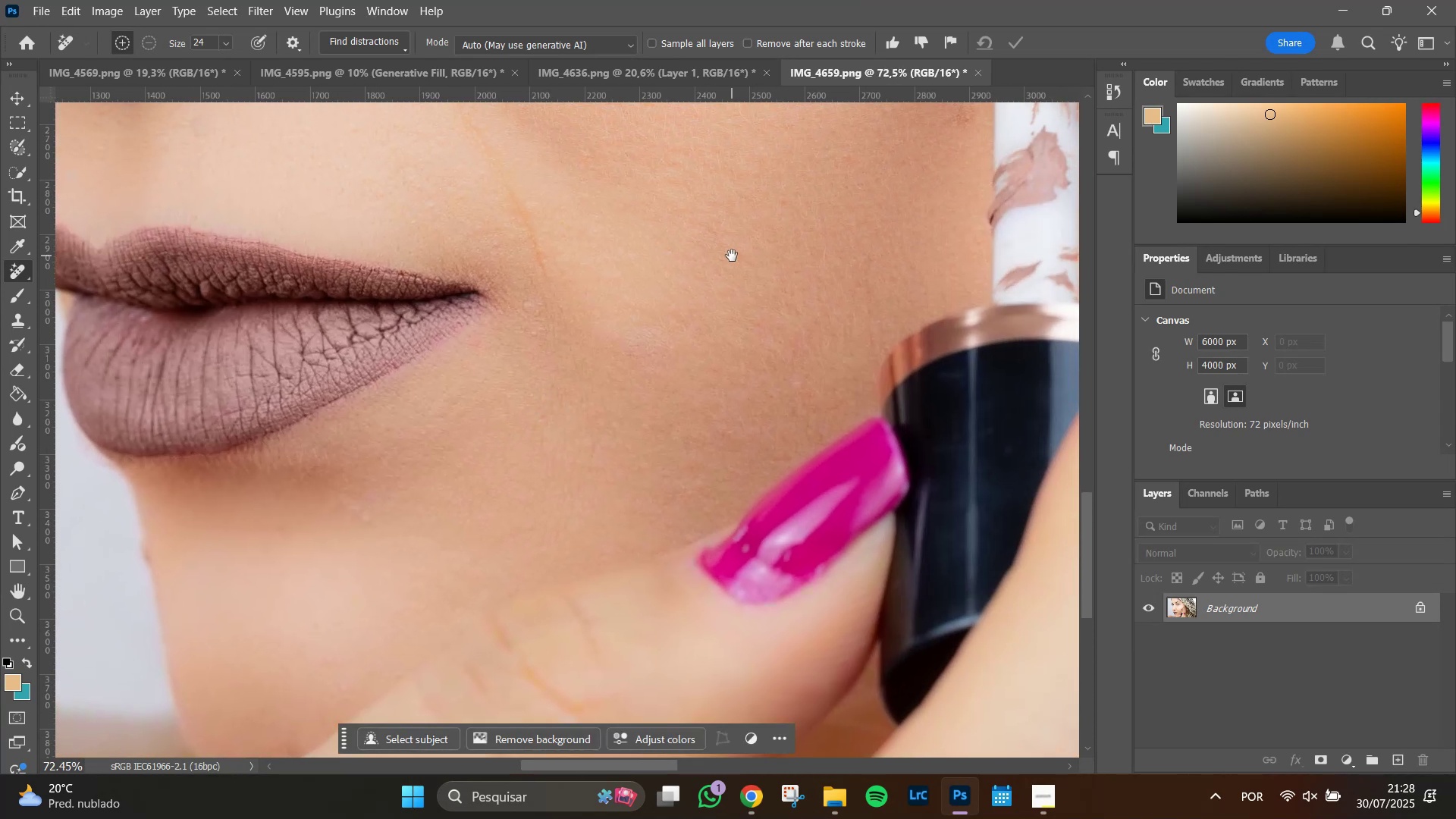 
left_click_drag(start_coordinate=[778, 416], to_coordinate=[550, 391])
 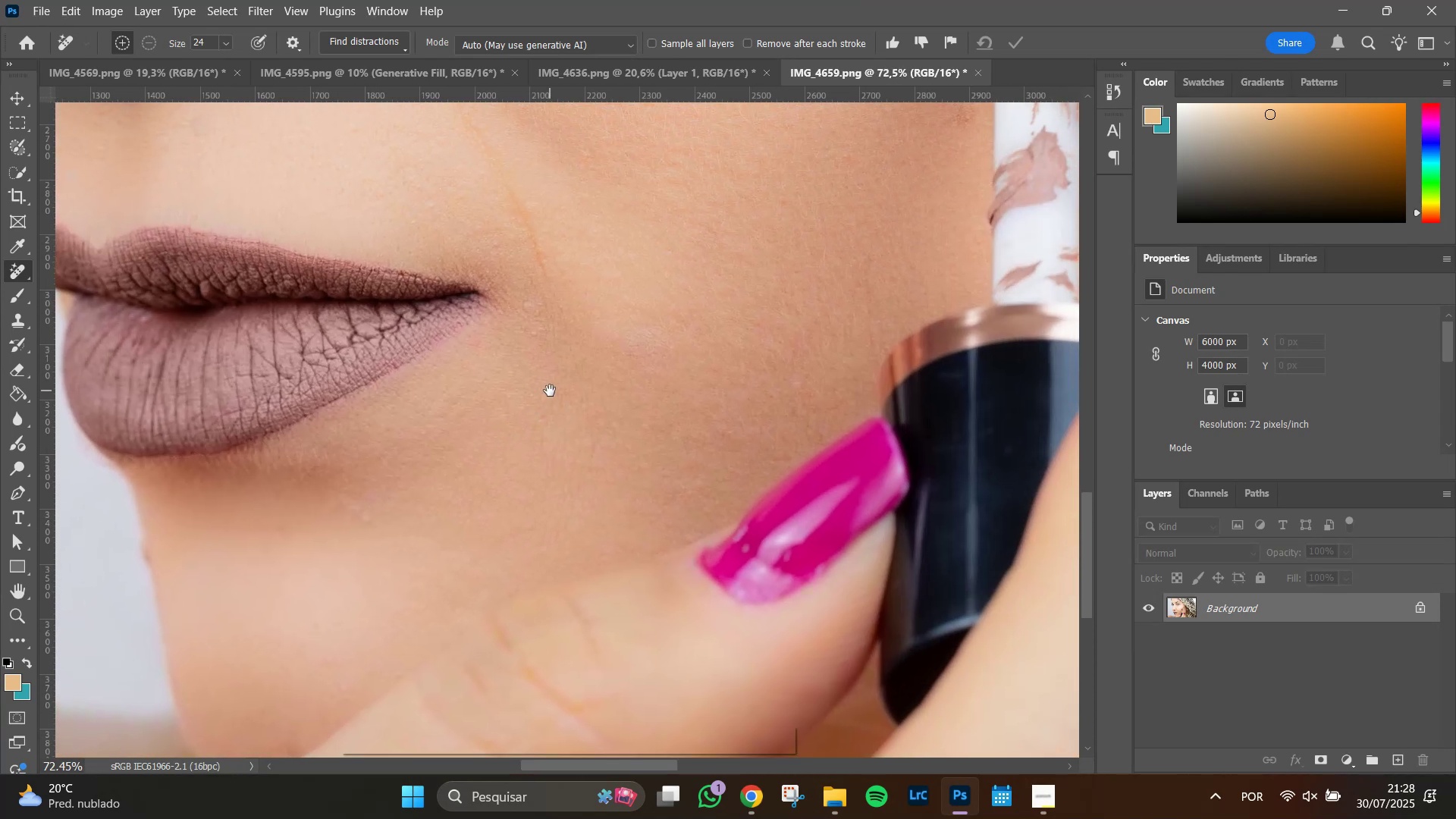 
hold_key(key=Space, duration=0.74)
 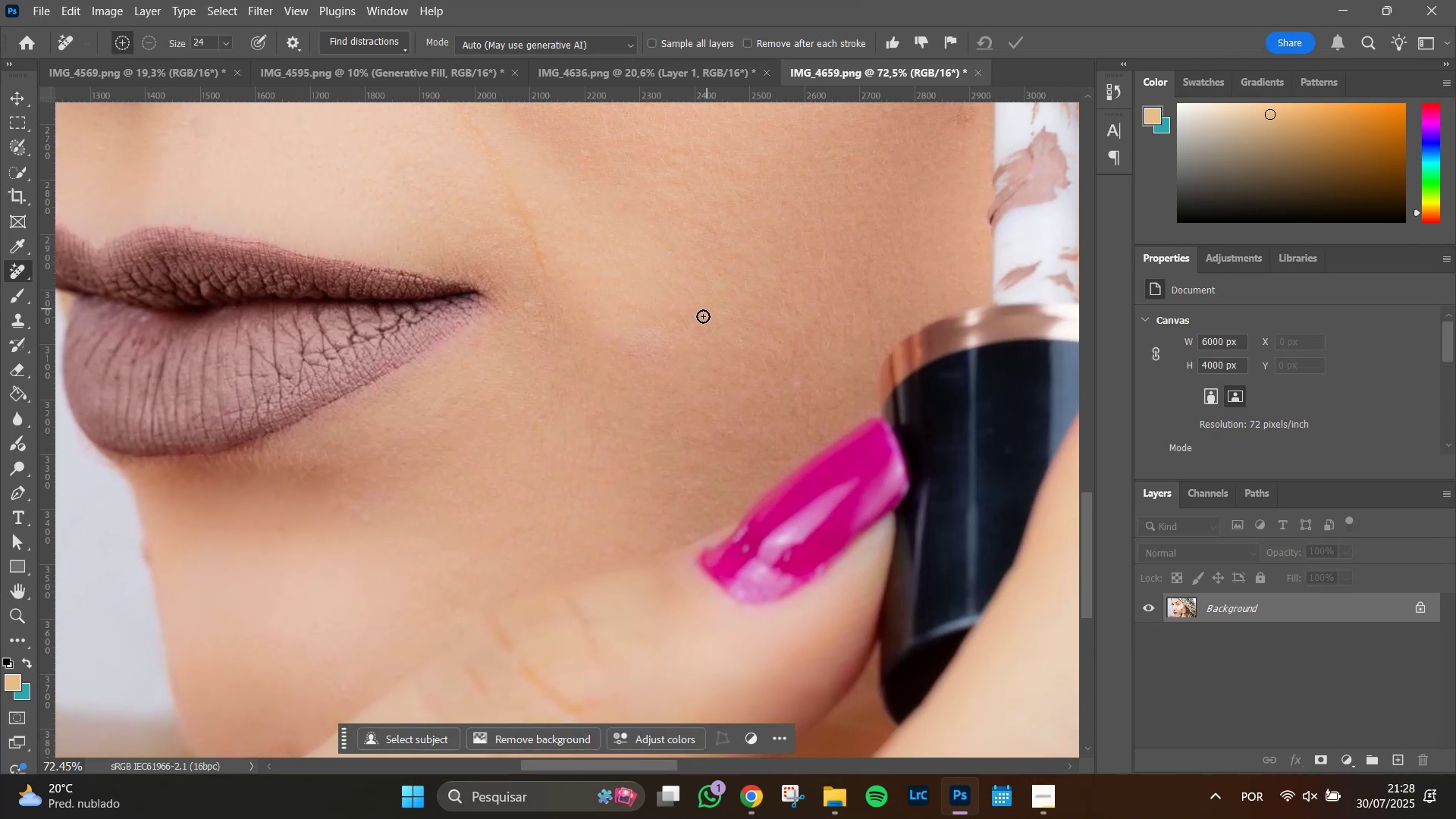 
hold_key(key=AltLeft, duration=1.32)
scroll: coordinate [697, 328], scroll_direction: up, amount: 6.0
 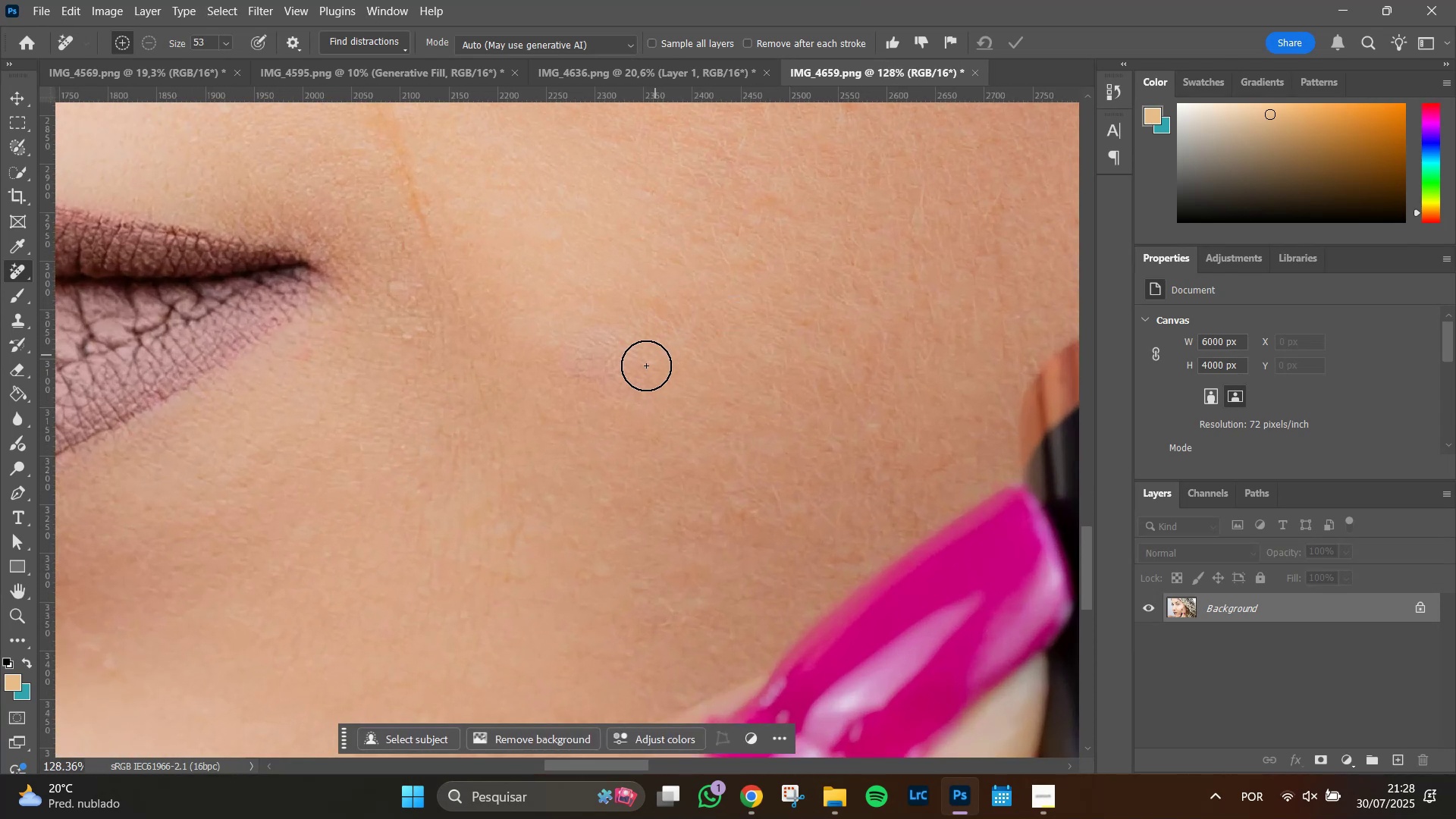 
left_click_drag(start_coordinate=[632, 364], to_coordinate=[615, 376])
 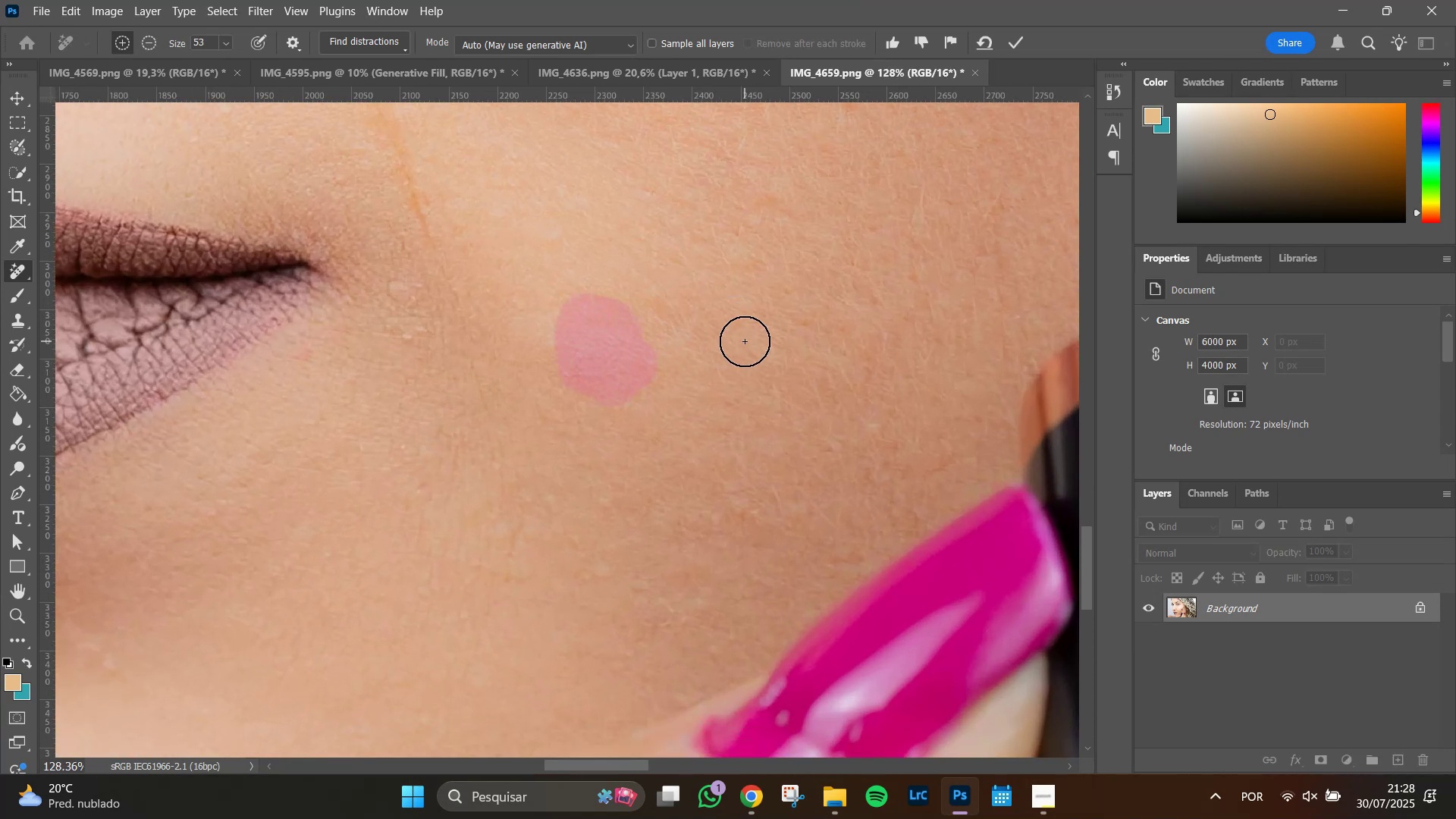 
key(Enter)
 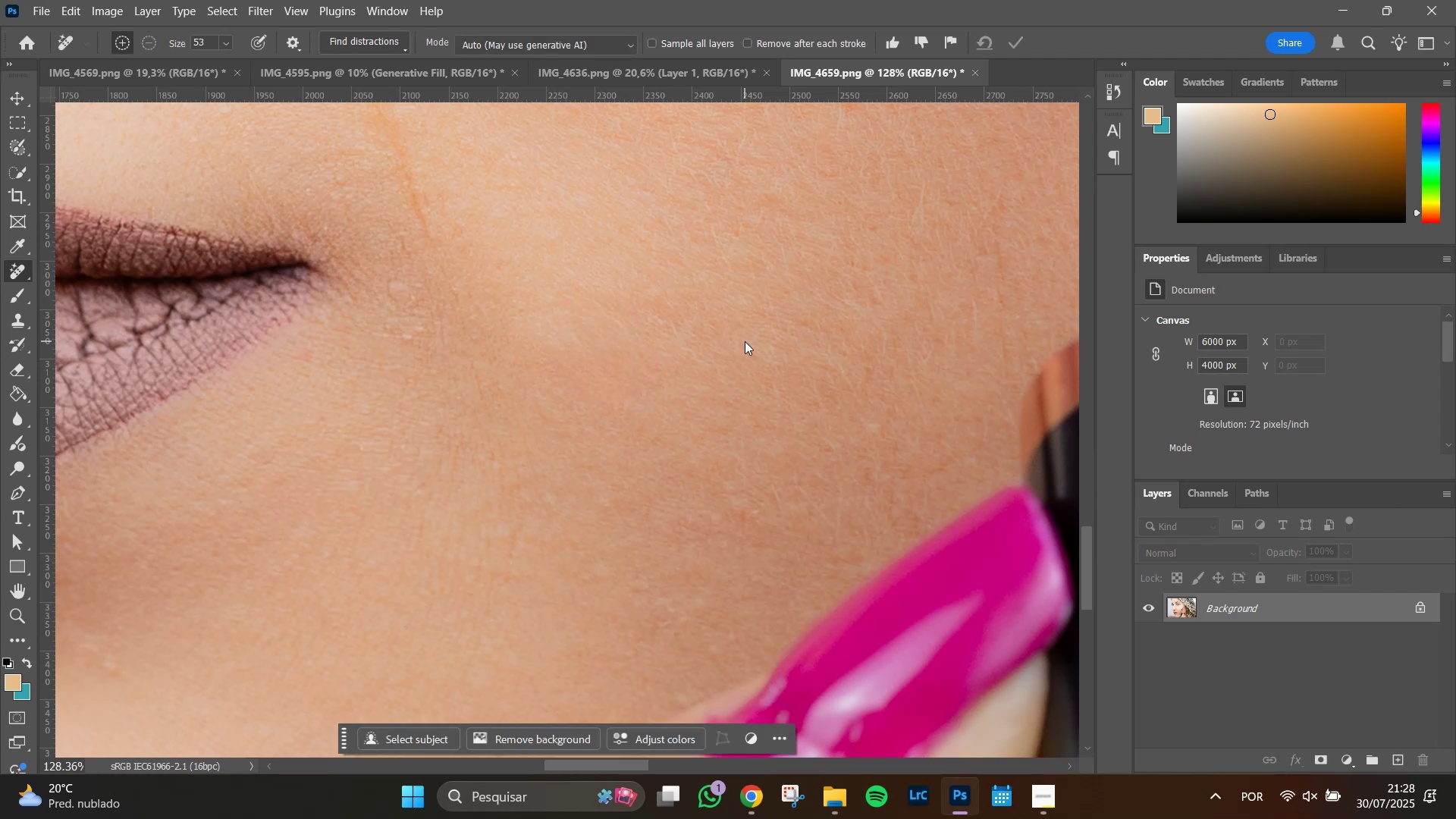 
hold_key(key=AltLeft, duration=0.78)
scroll: coordinate [766, 325], scroll_direction: down, amount: 7.0
 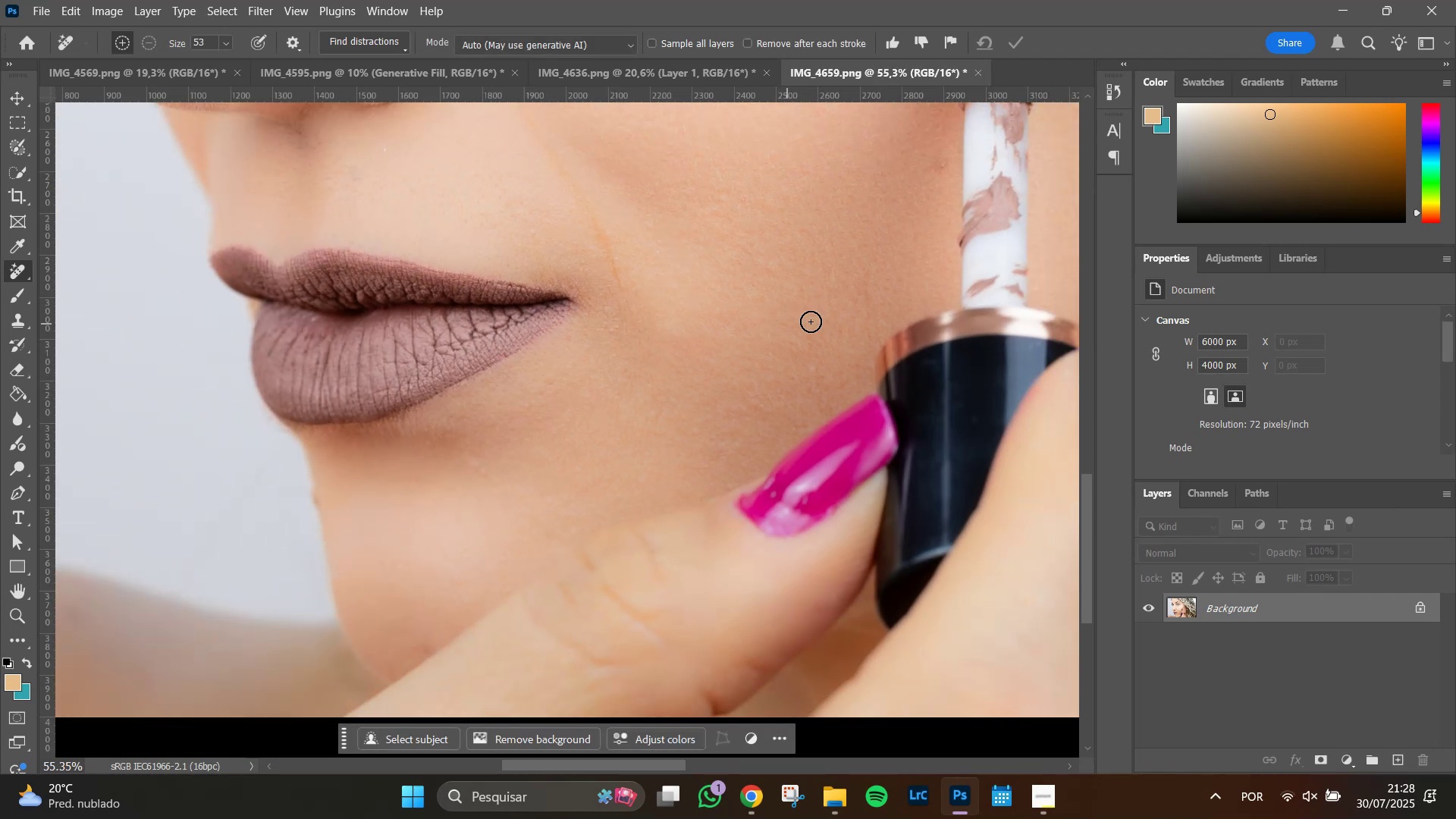 
hold_key(key=AltLeft, duration=0.9)
 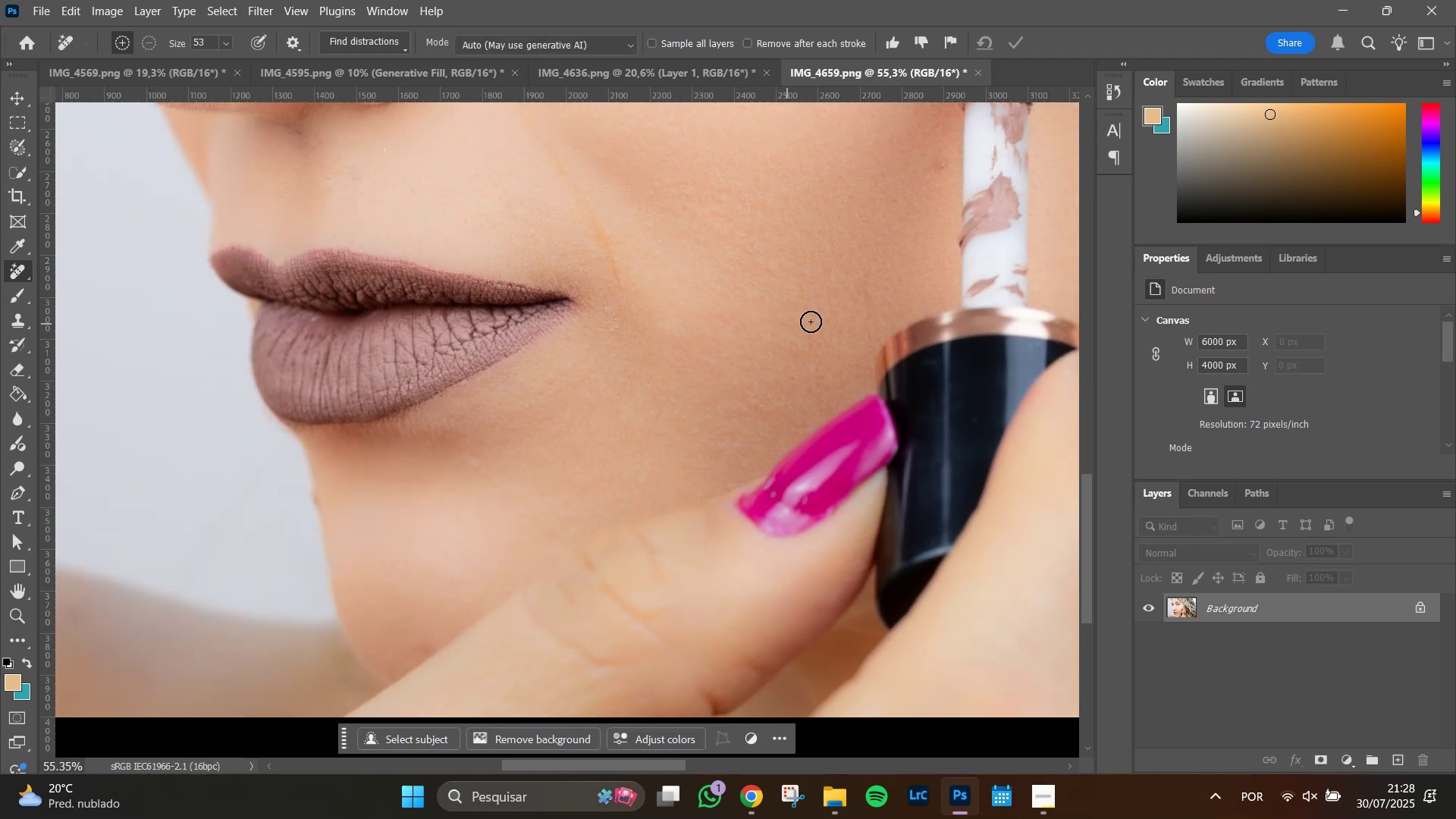 
hold_key(key=Space, duration=0.82)
 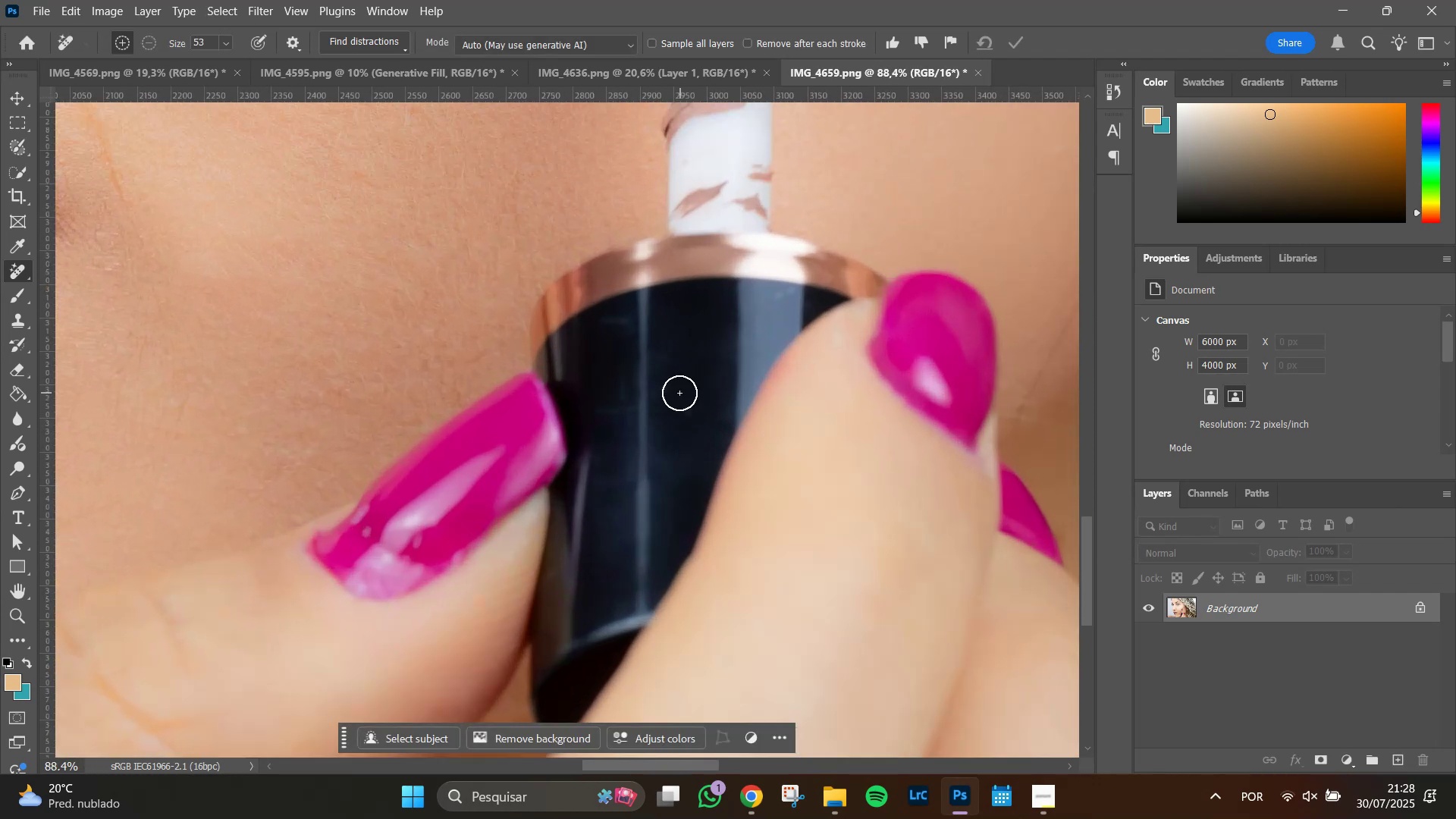 
left_click_drag(start_coordinate=[814, 315], to_coordinate=[569, 311])
 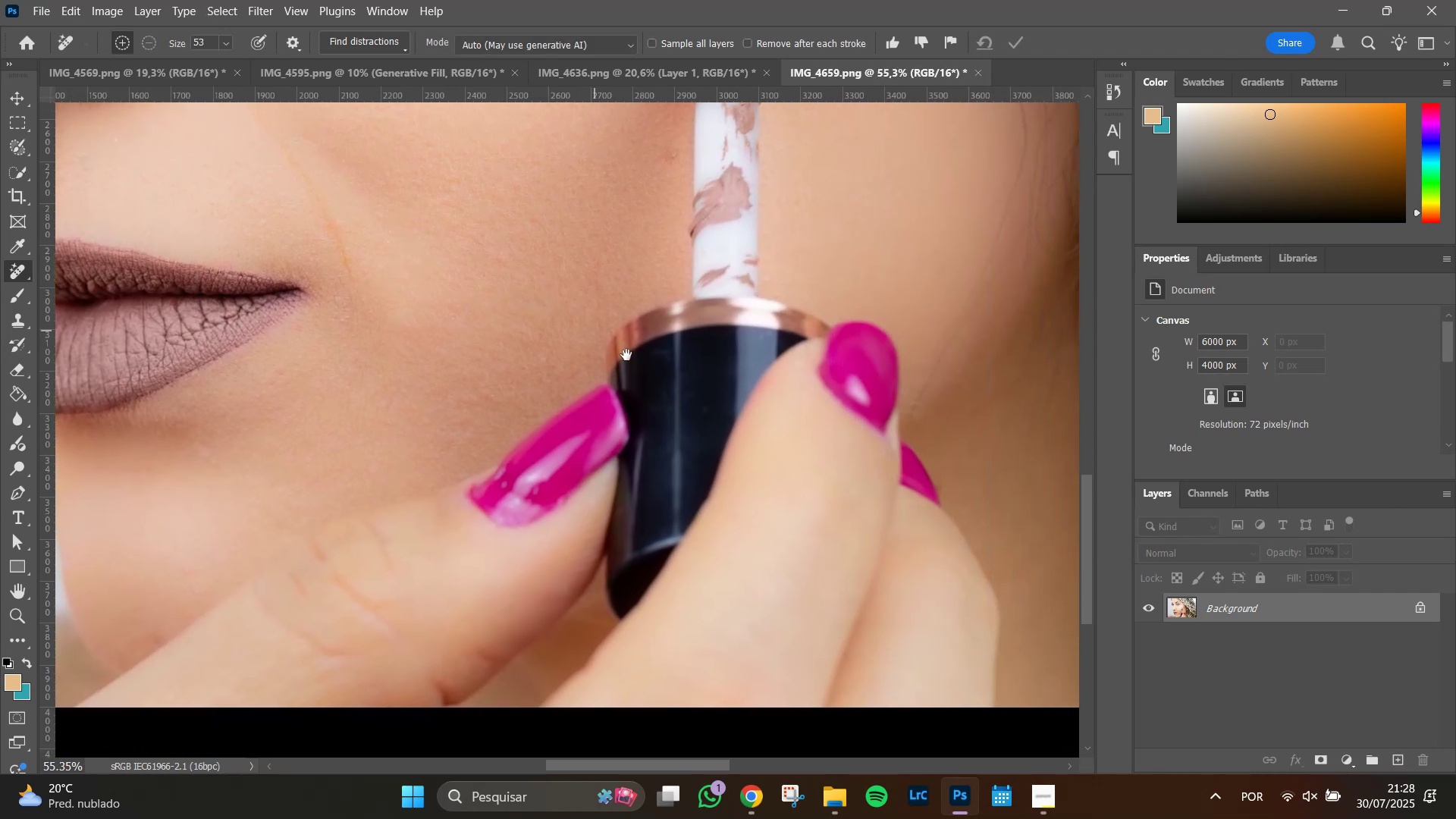 
hold_key(key=AltLeft, duration=1.51)
scroll: coordinate [679, 392], scroll_direction: up, amount: 8.0
 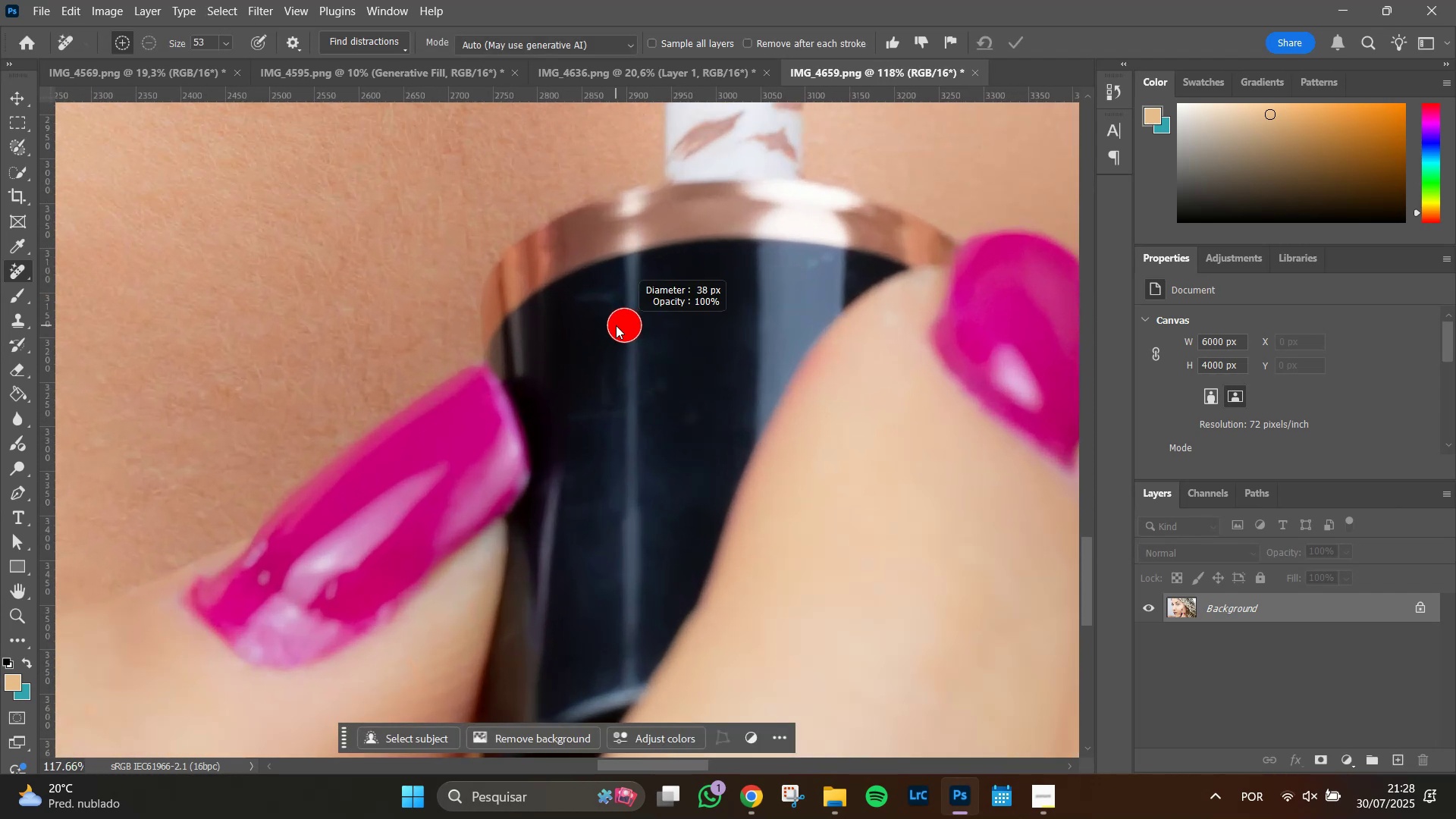 
key(Alt+AltLeft)
 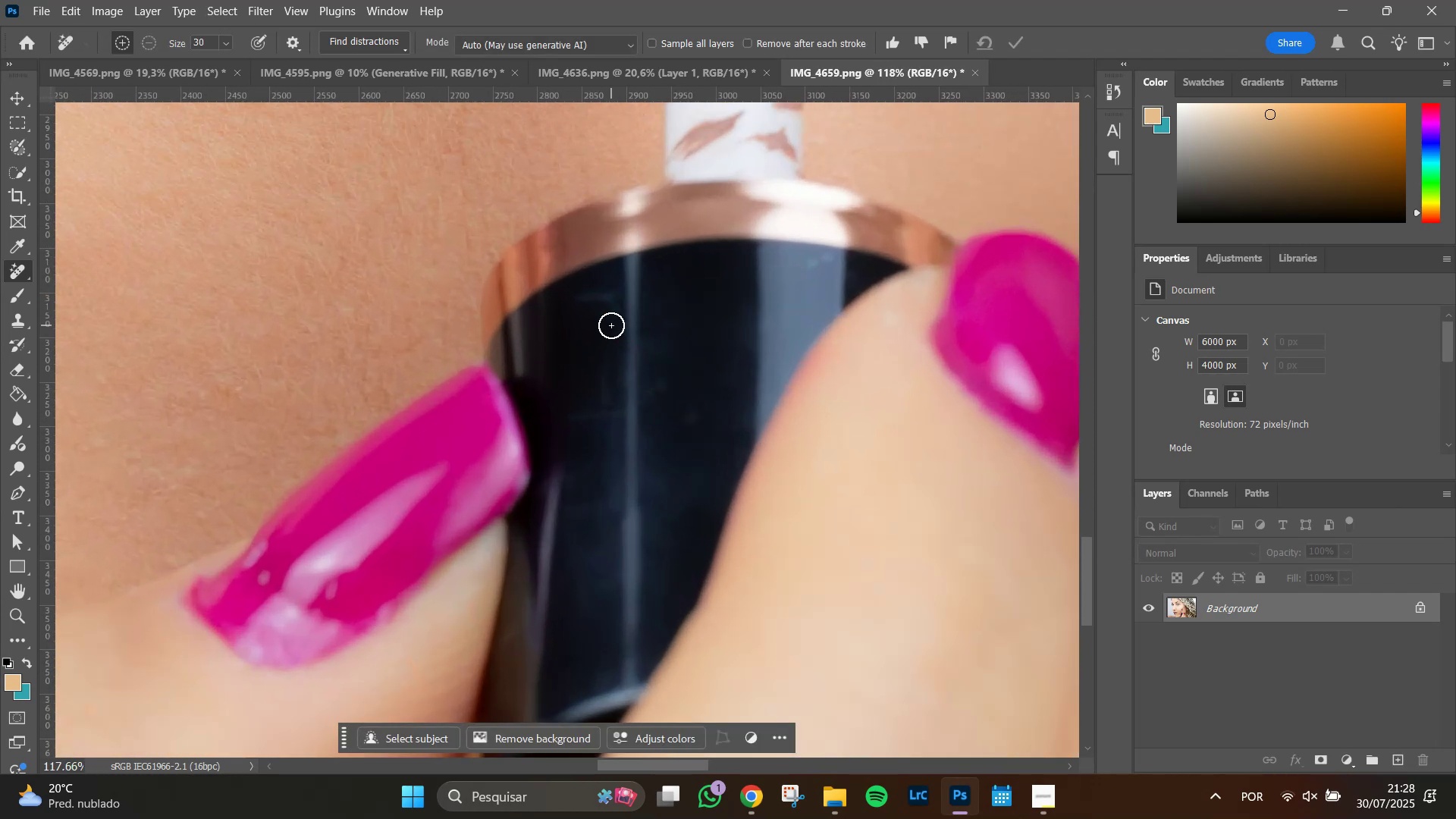 
key(Alt+AltLeft)
 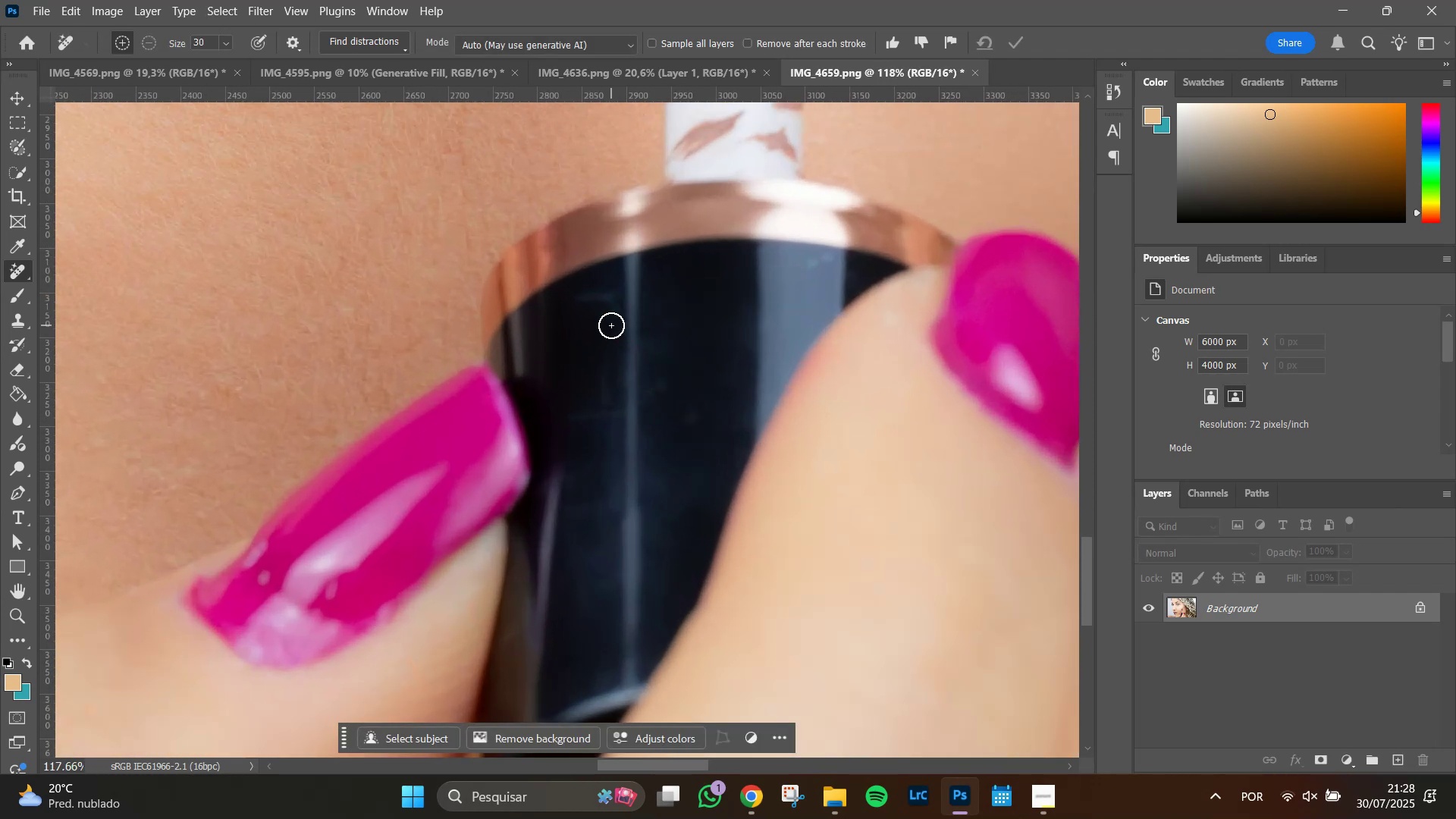 
key(Alt+AltLeft)
 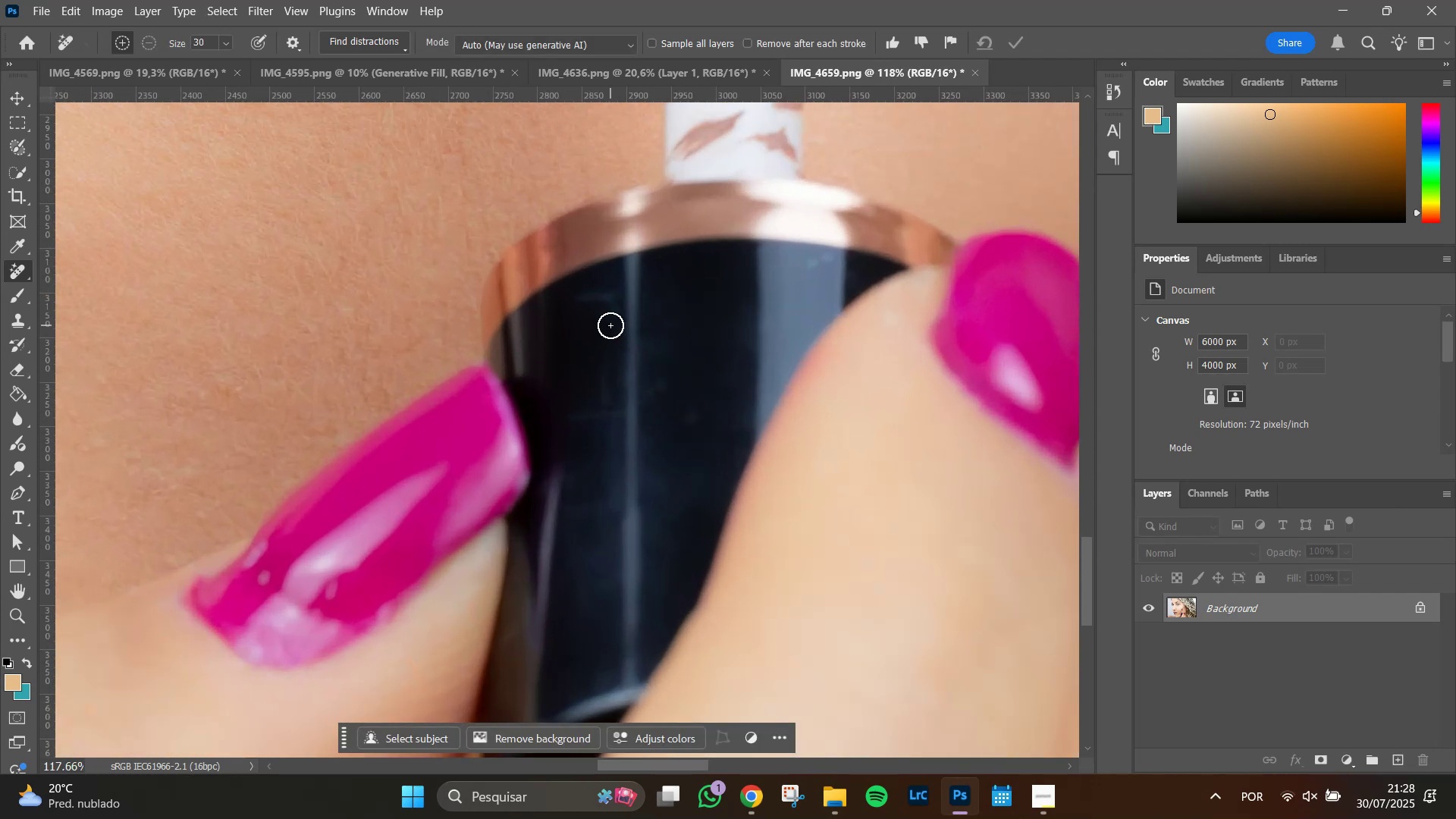 
key(Alt+AltLeft)
 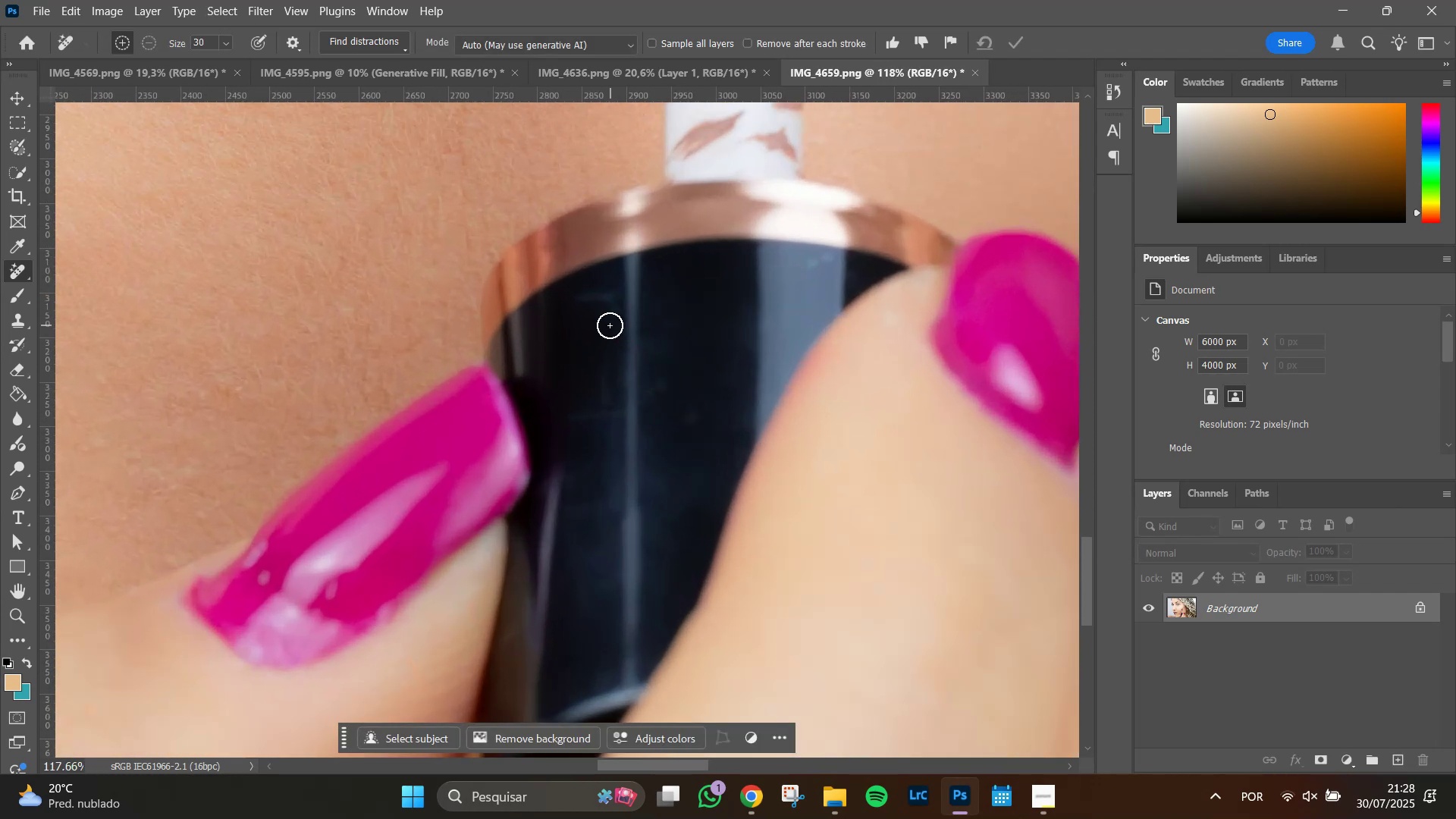 
key(Alt+AltLeft)
 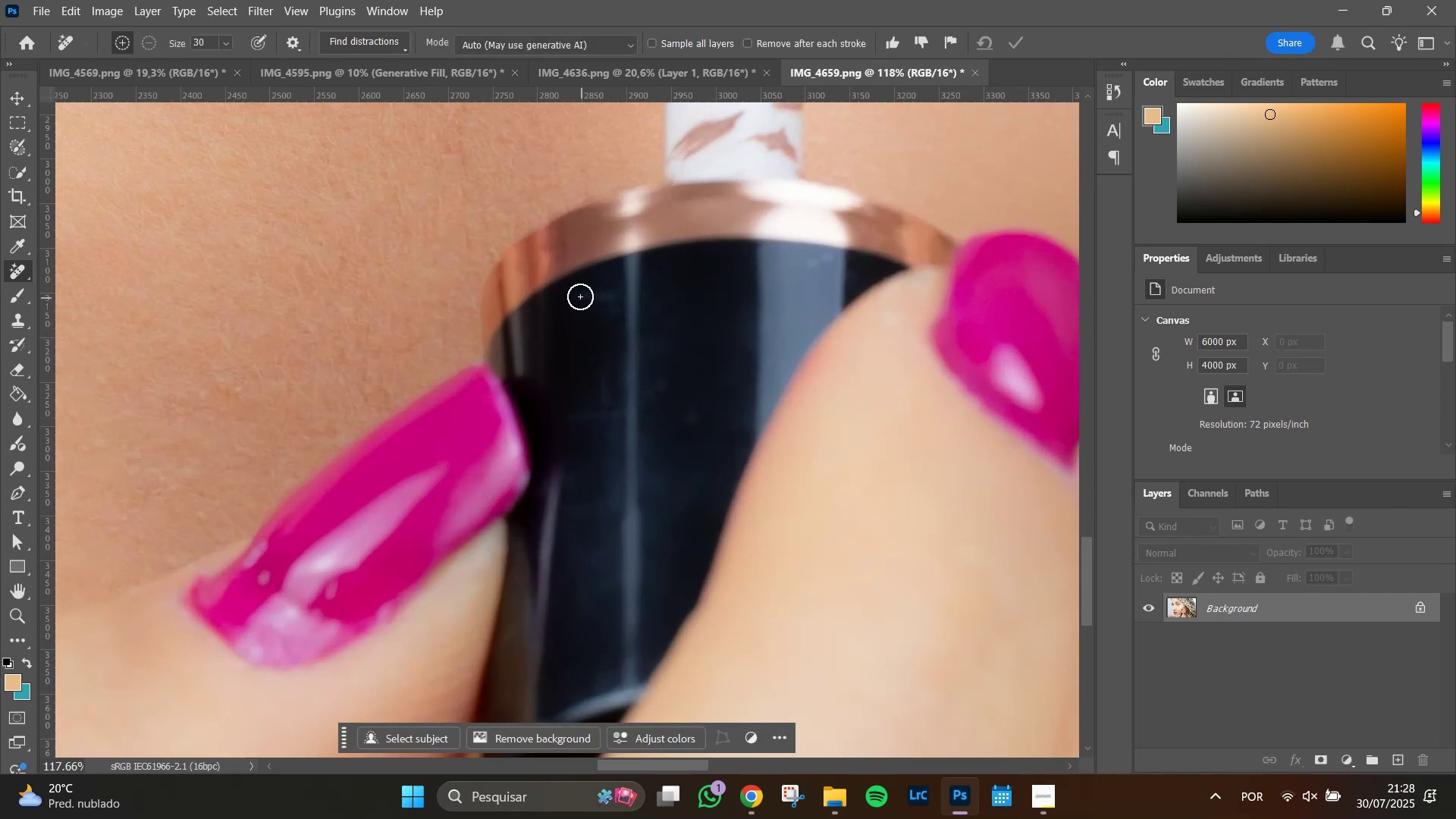 
left_click_drag(start_coordinate=[580, 297], to_coordinate=[610, 297])
 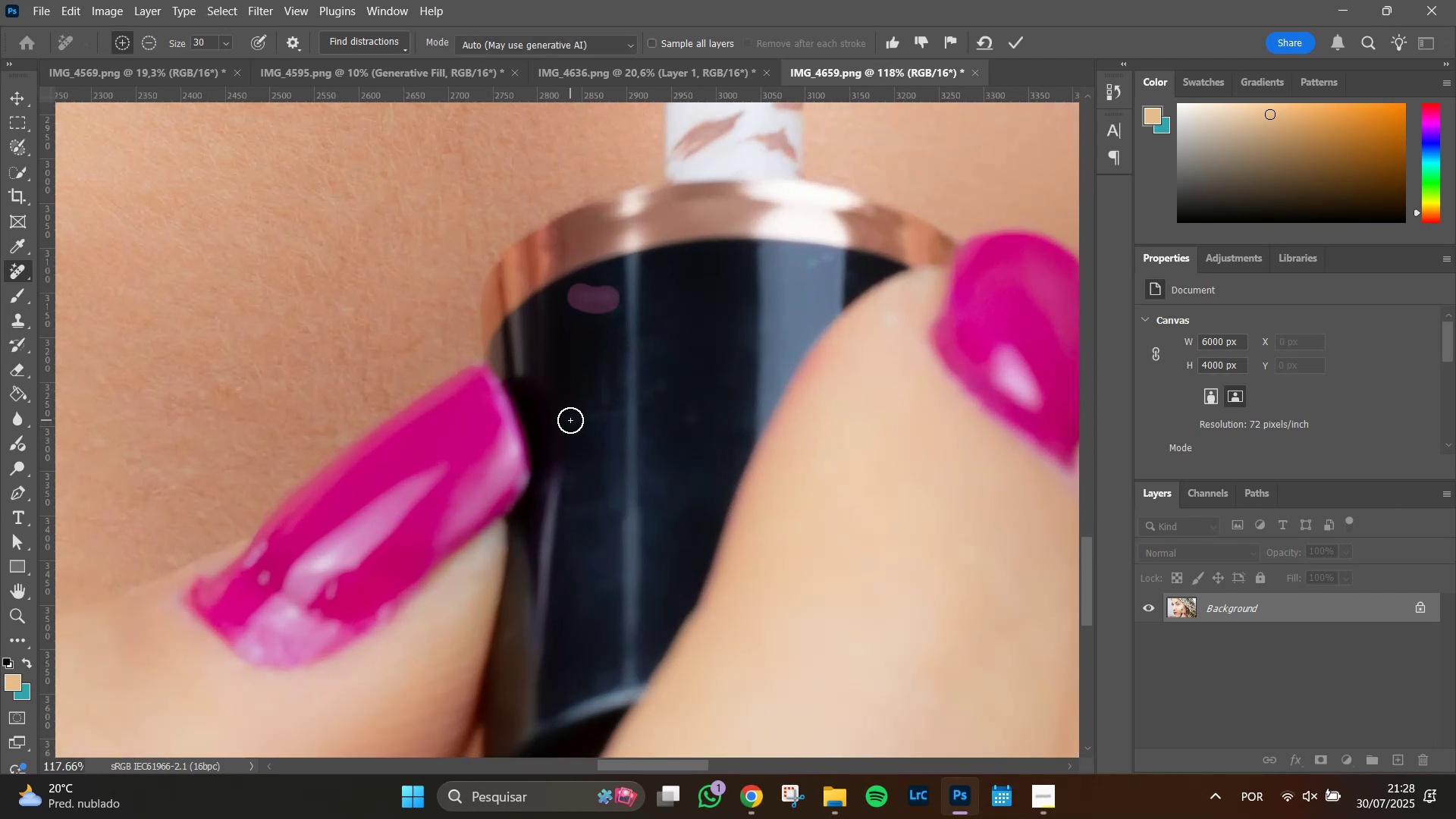 
left_click_drag(start_coordinate=[579, 409], to_coordinate=[622, 413])
 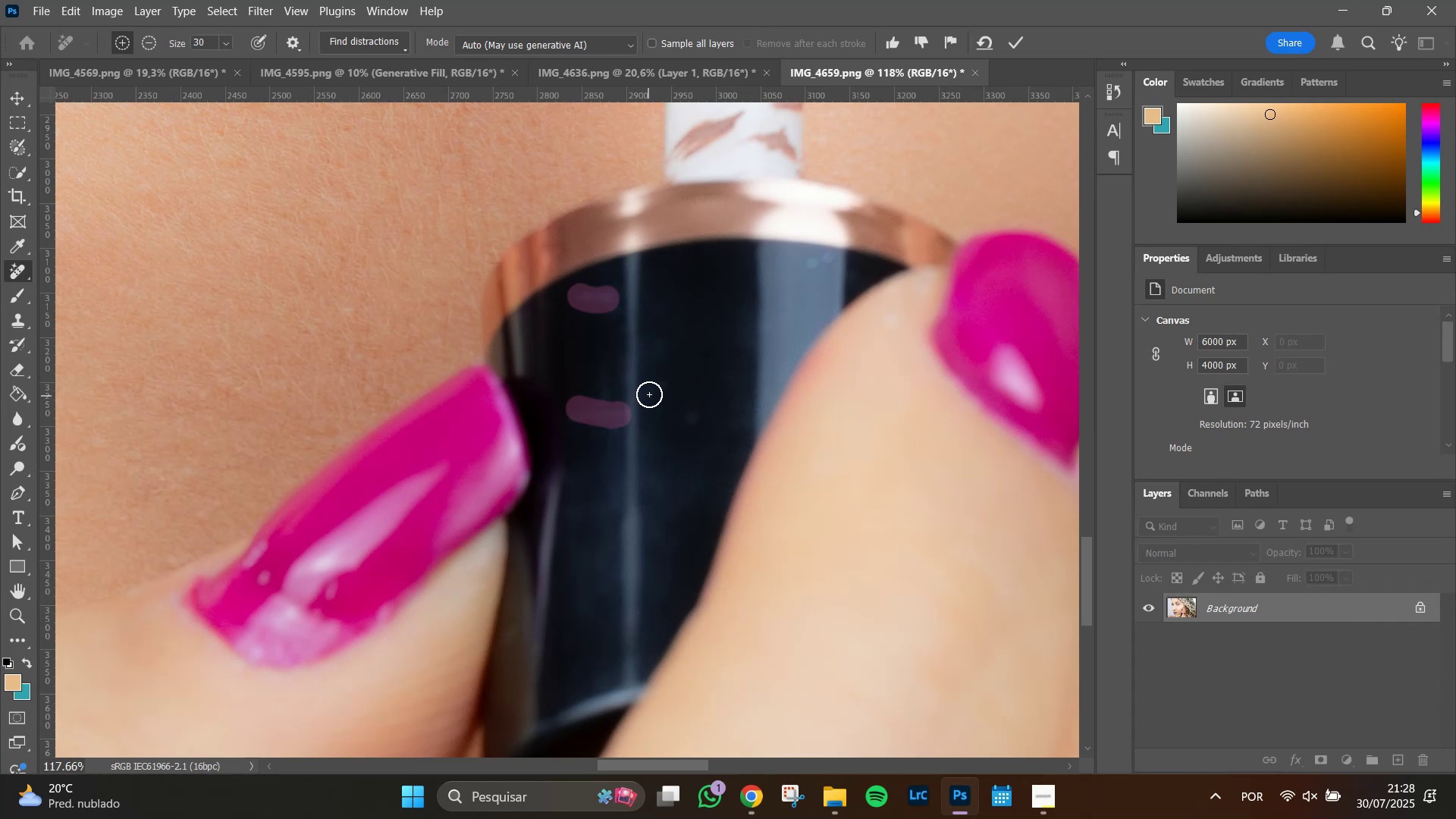 
left_click_drag(start_coordinate=[649, 394], to_coordinate=[664, 388])
 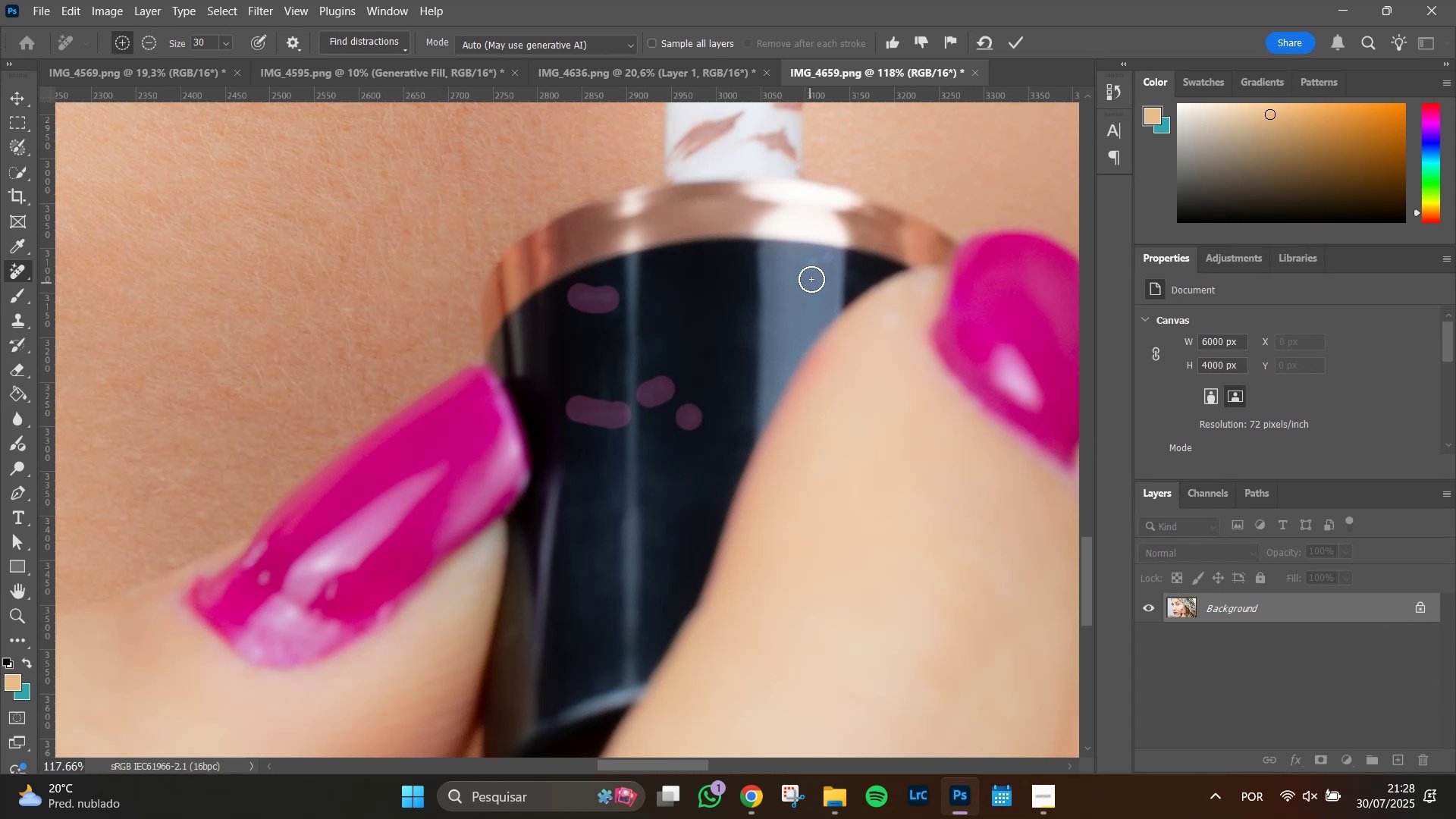 
left_click_drag(start_coordinate=[813, 265], to_coordinate=[827, 260])
 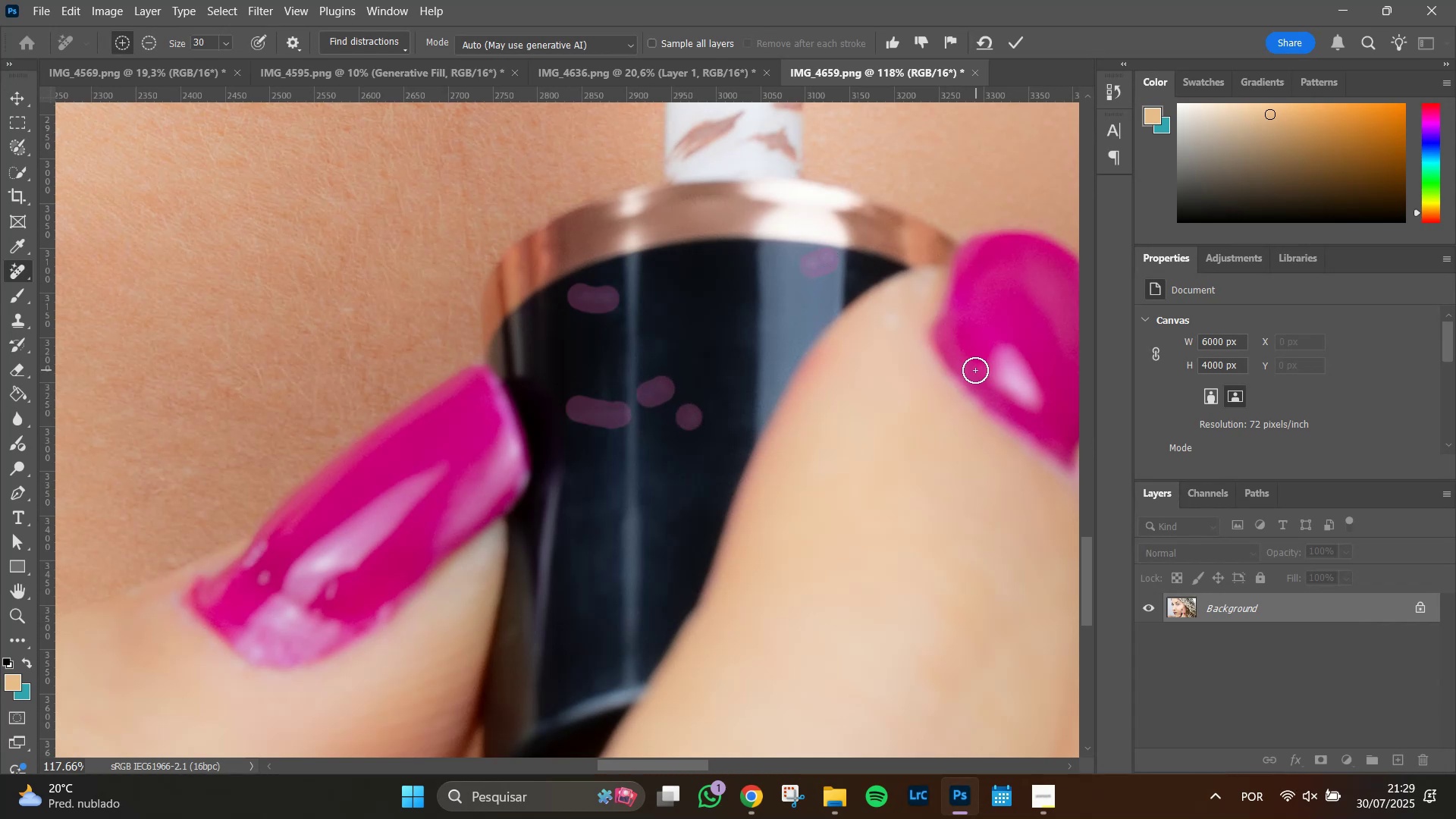 
key(Enter)
 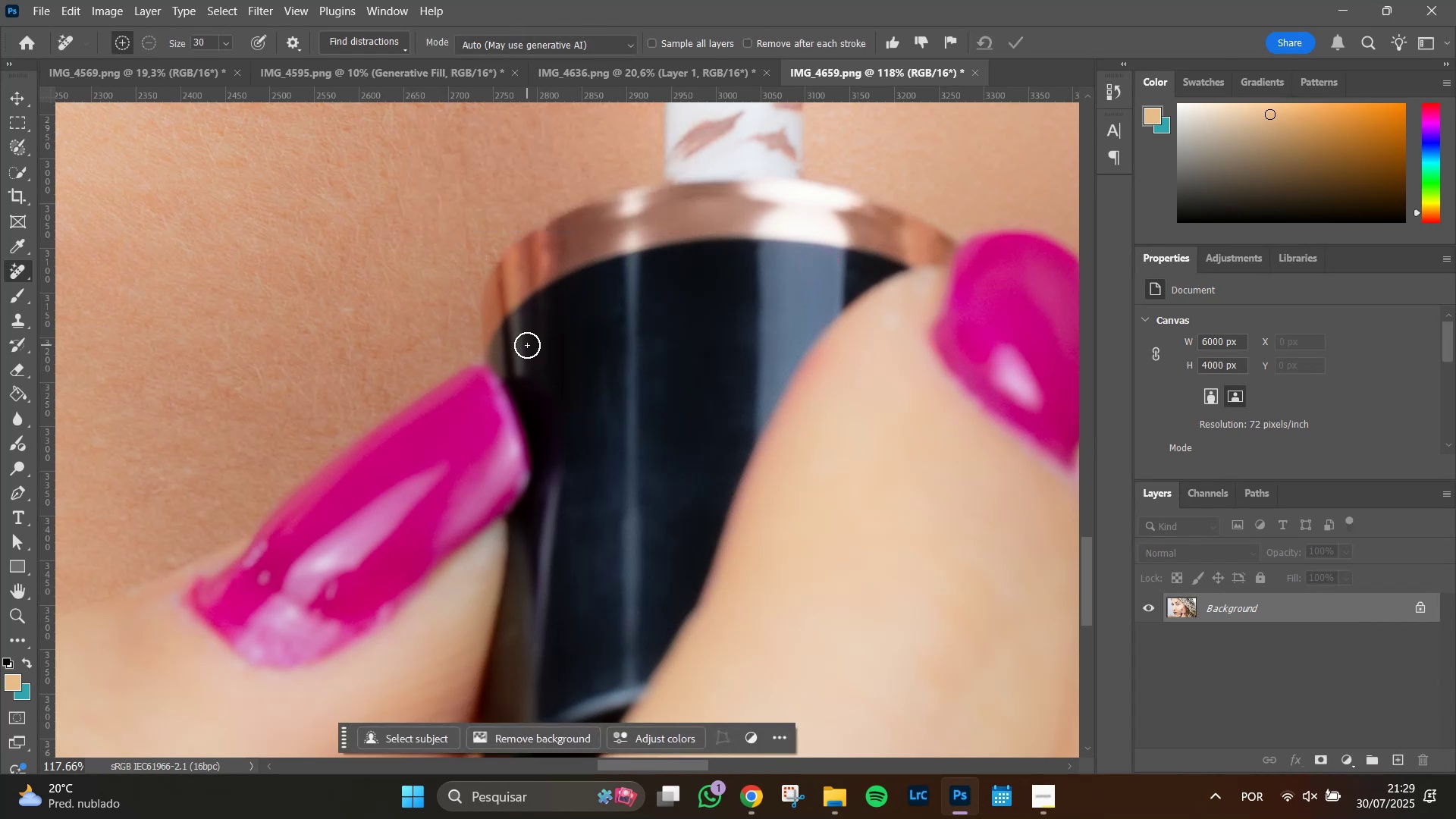 
wait(6.39)
 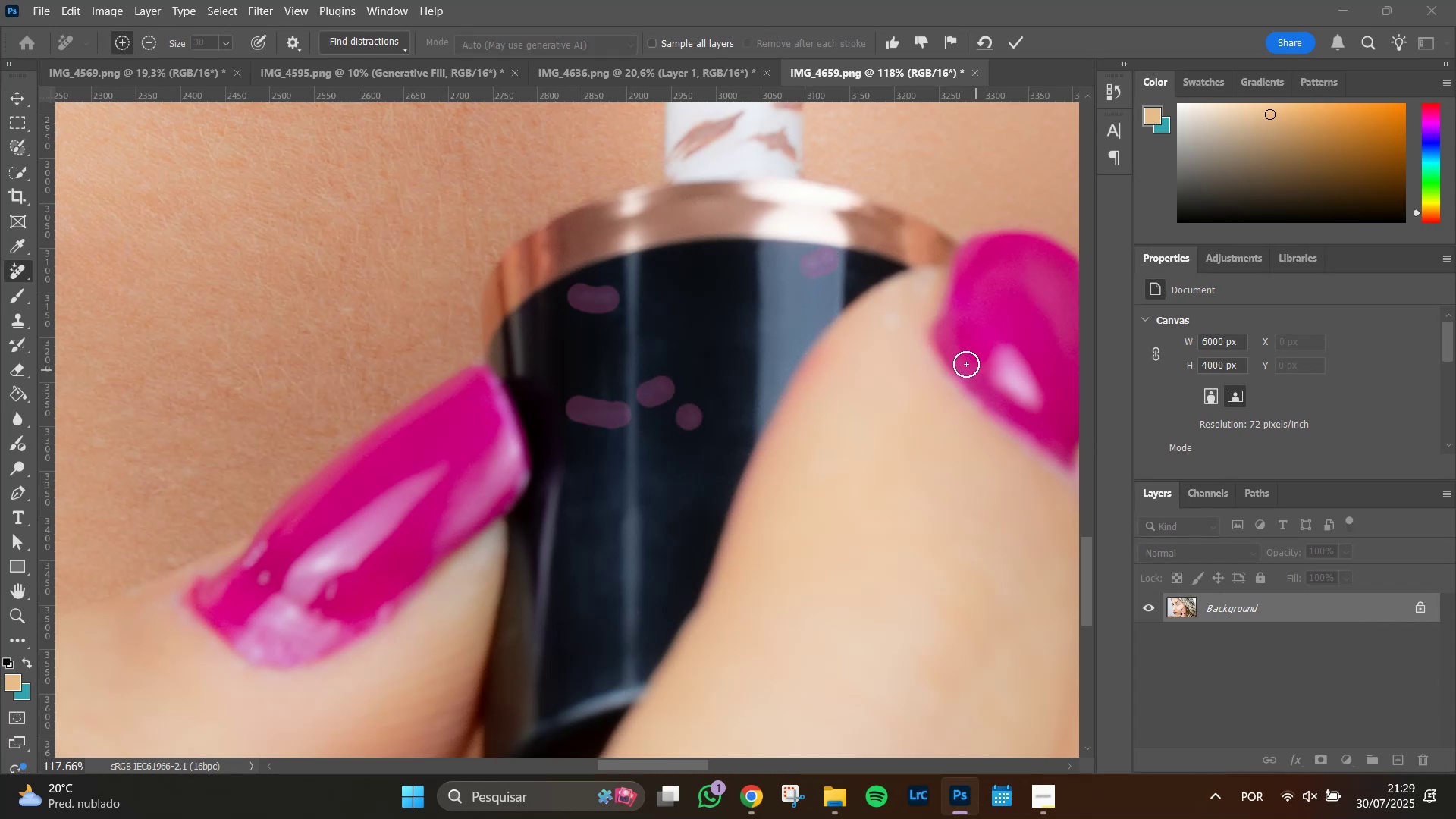 
left_click([610, 311])
 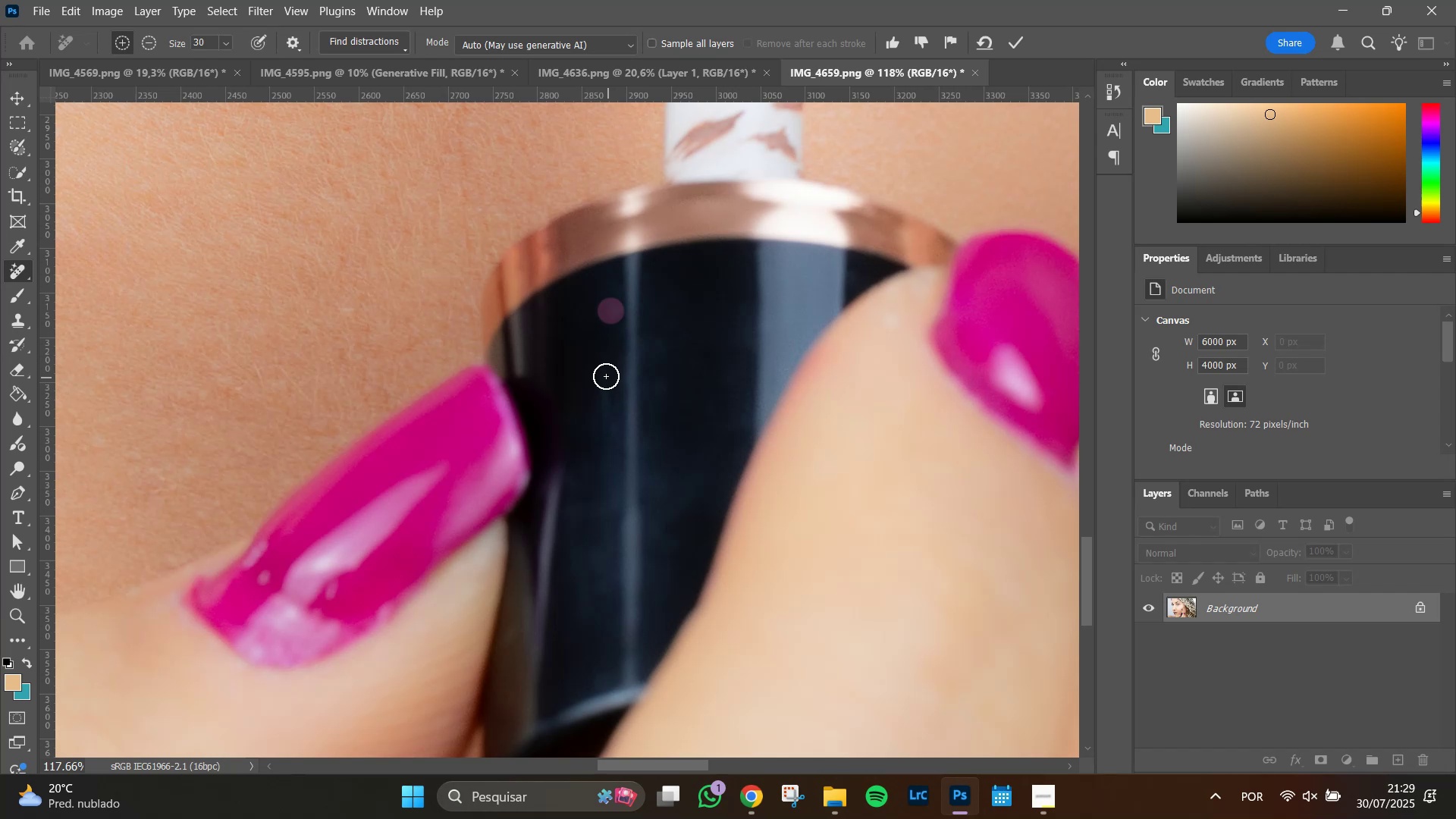 
left_click_drag(start_coordinate=[604, 375], to_coordinate=[611, 503])
 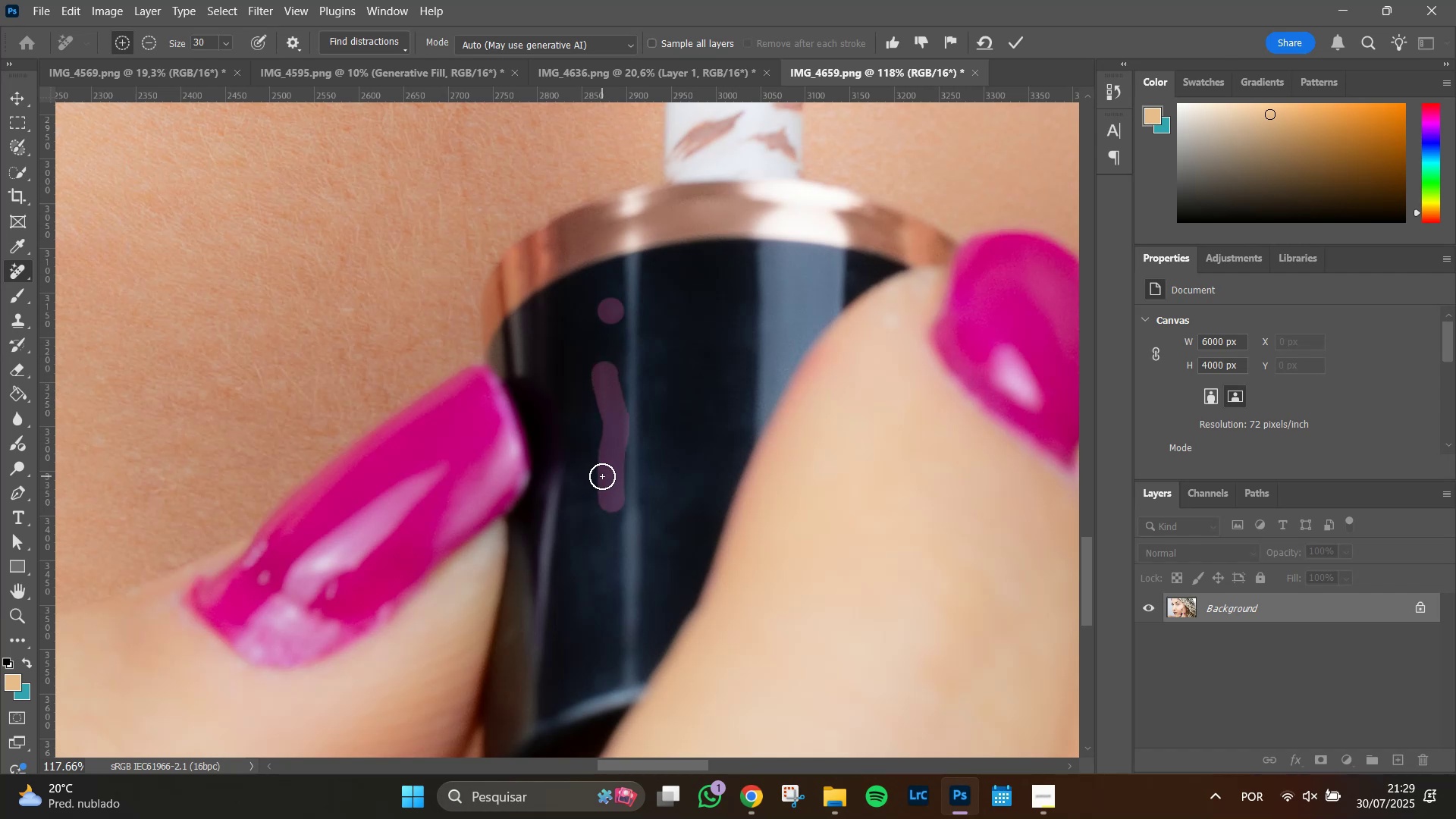 
key(Enter)
 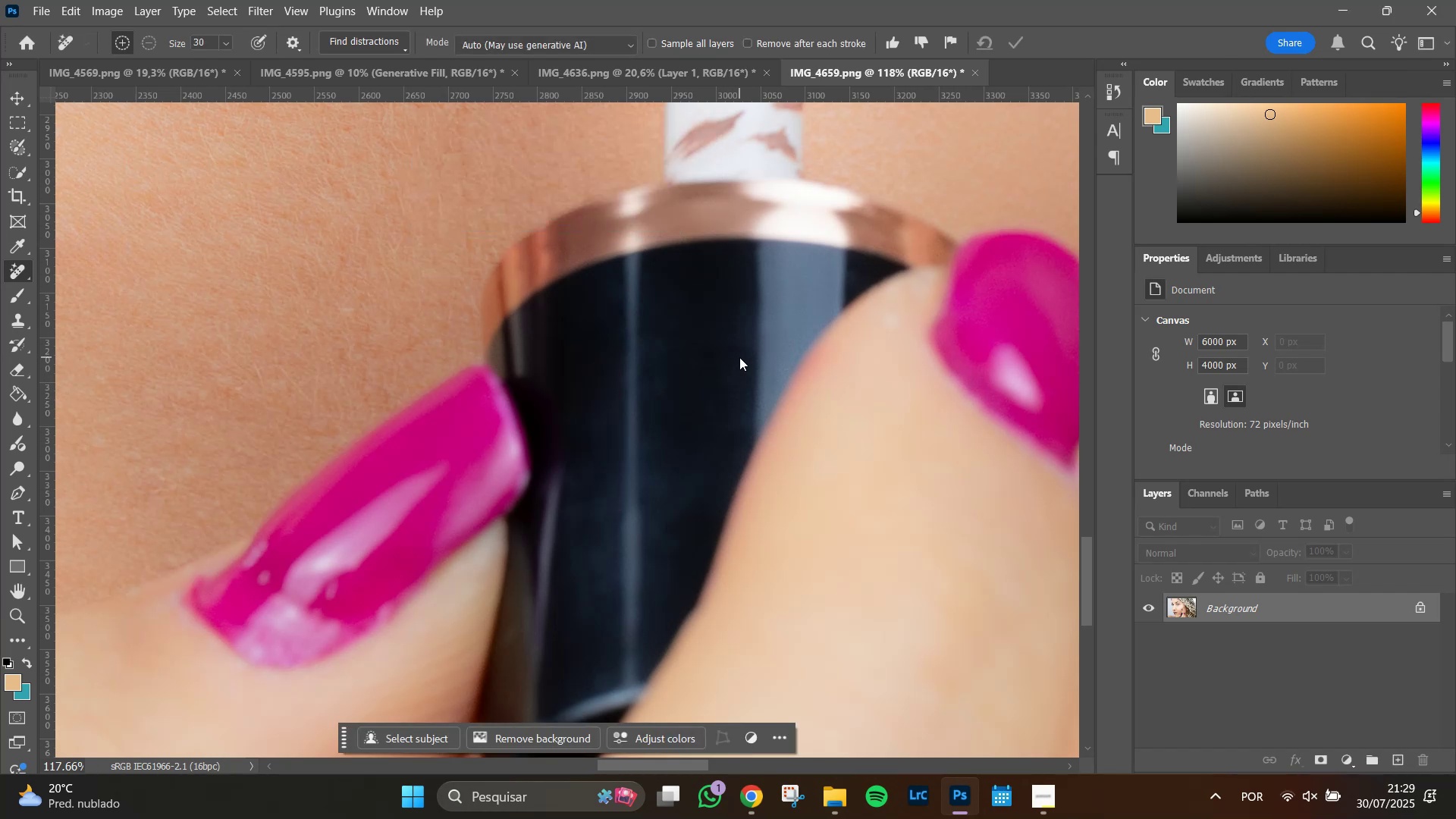 
wait(5.61)
 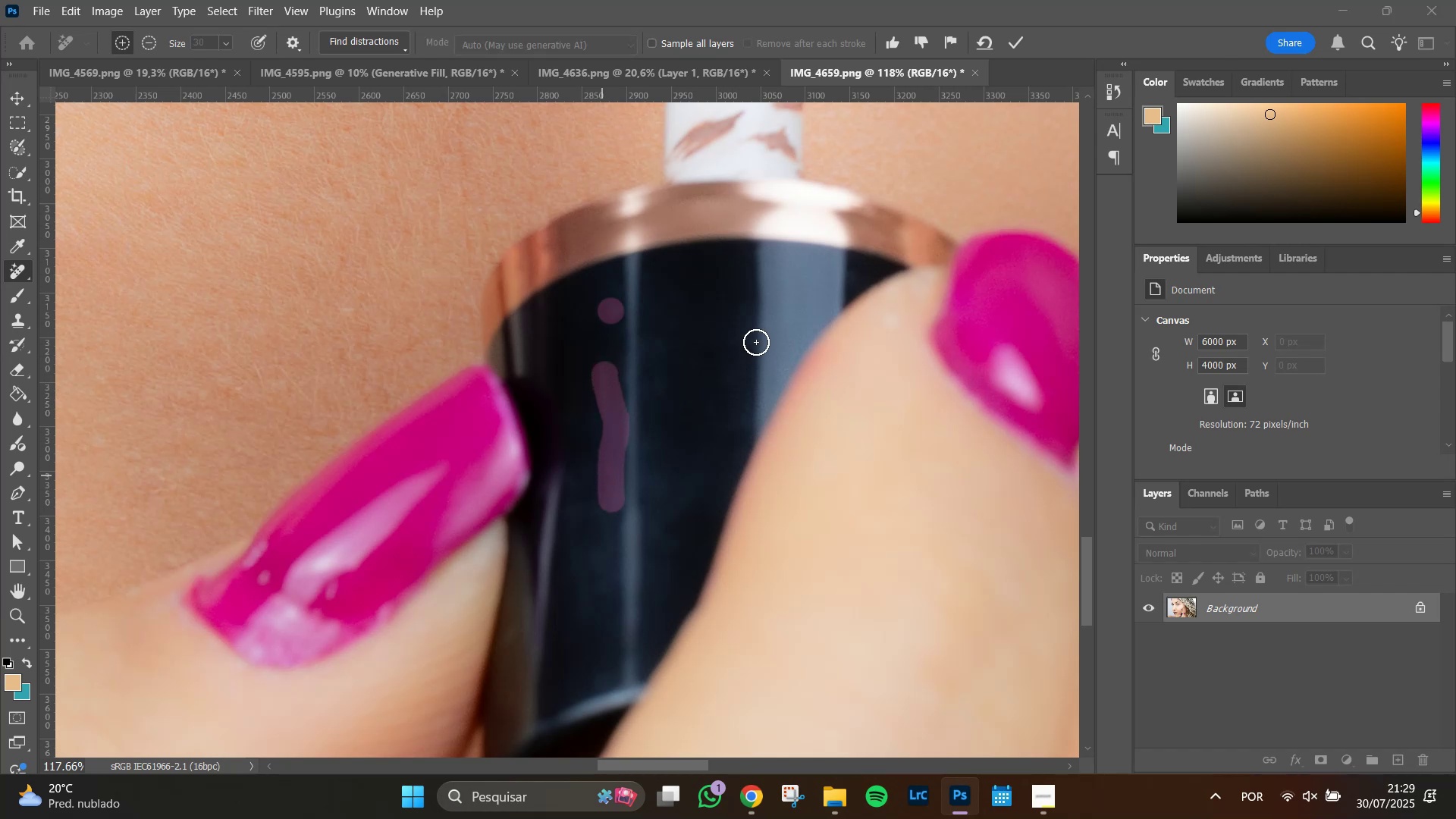 
hold_key(key=AltLeft, duration=1.2)
scroll: coordinate [720, 394], scroll_direction: down, amount: 12.0
 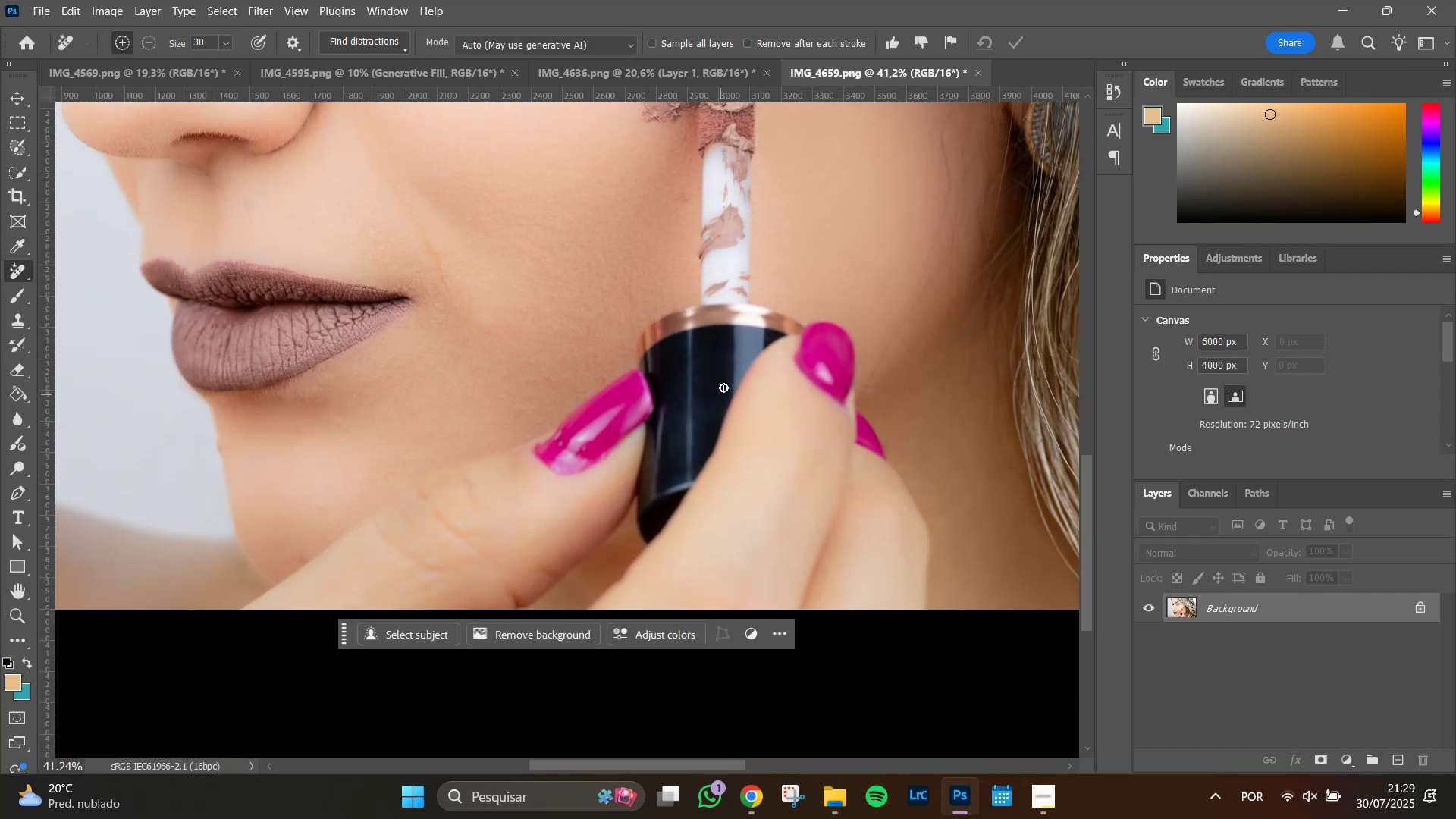 
hold_key(key=Space, duration=1.51)
 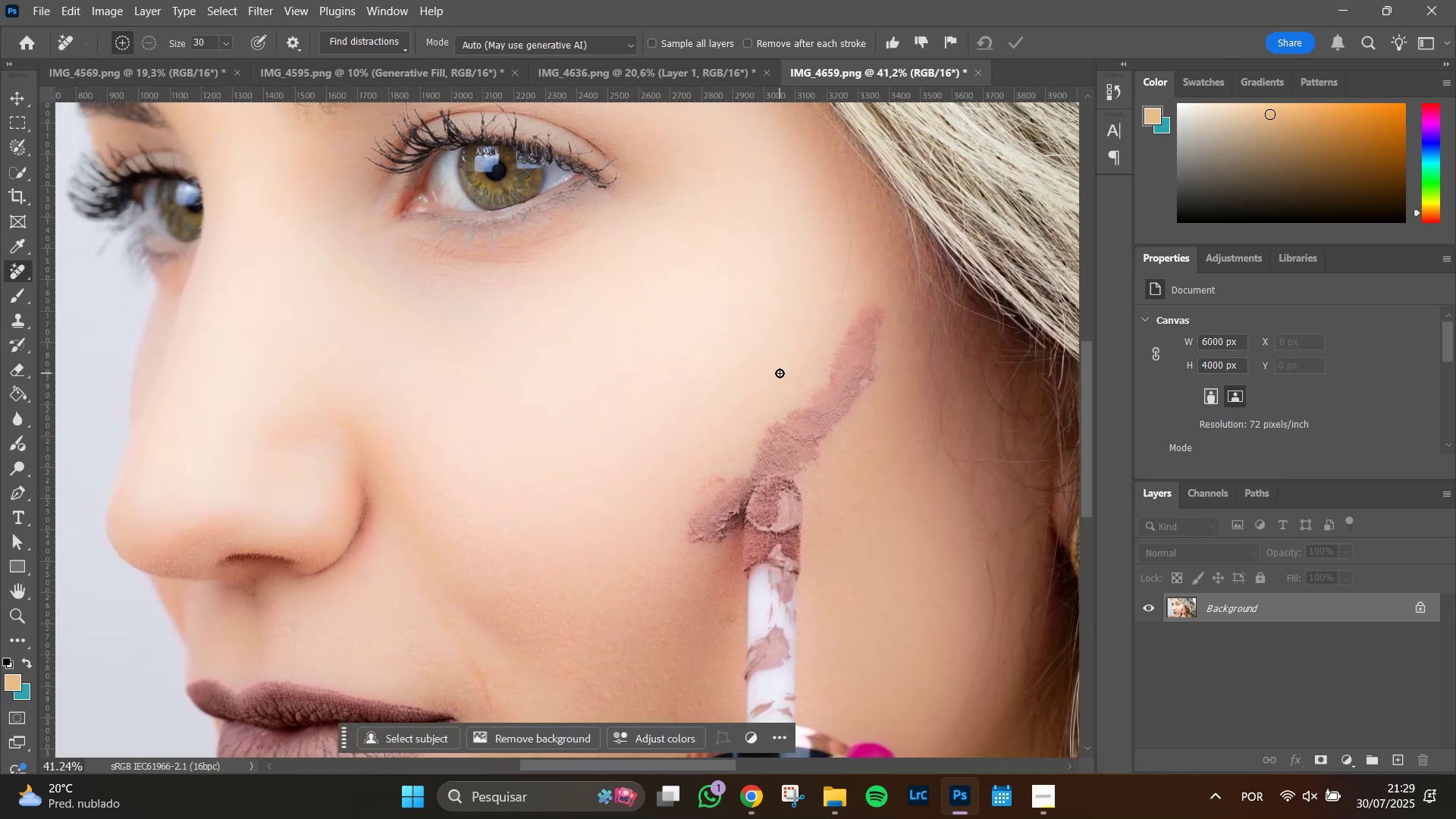 
left_click_drag(start_coordinate=[769, 218], to_coordinate=[778, 469])
 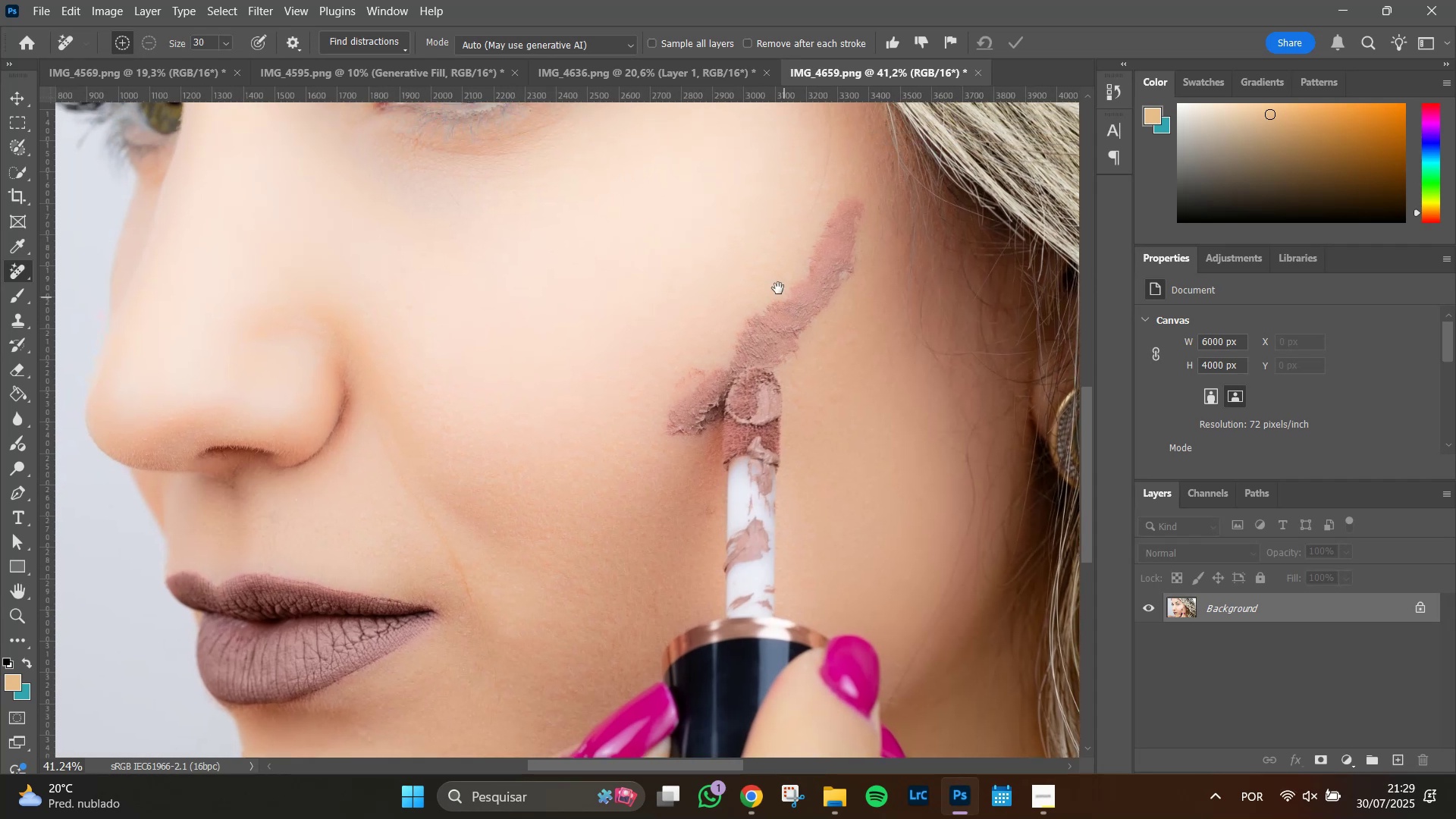 
left_click_drag(start_coordinate=[761, 273], to_coordinate=[780, 373])
 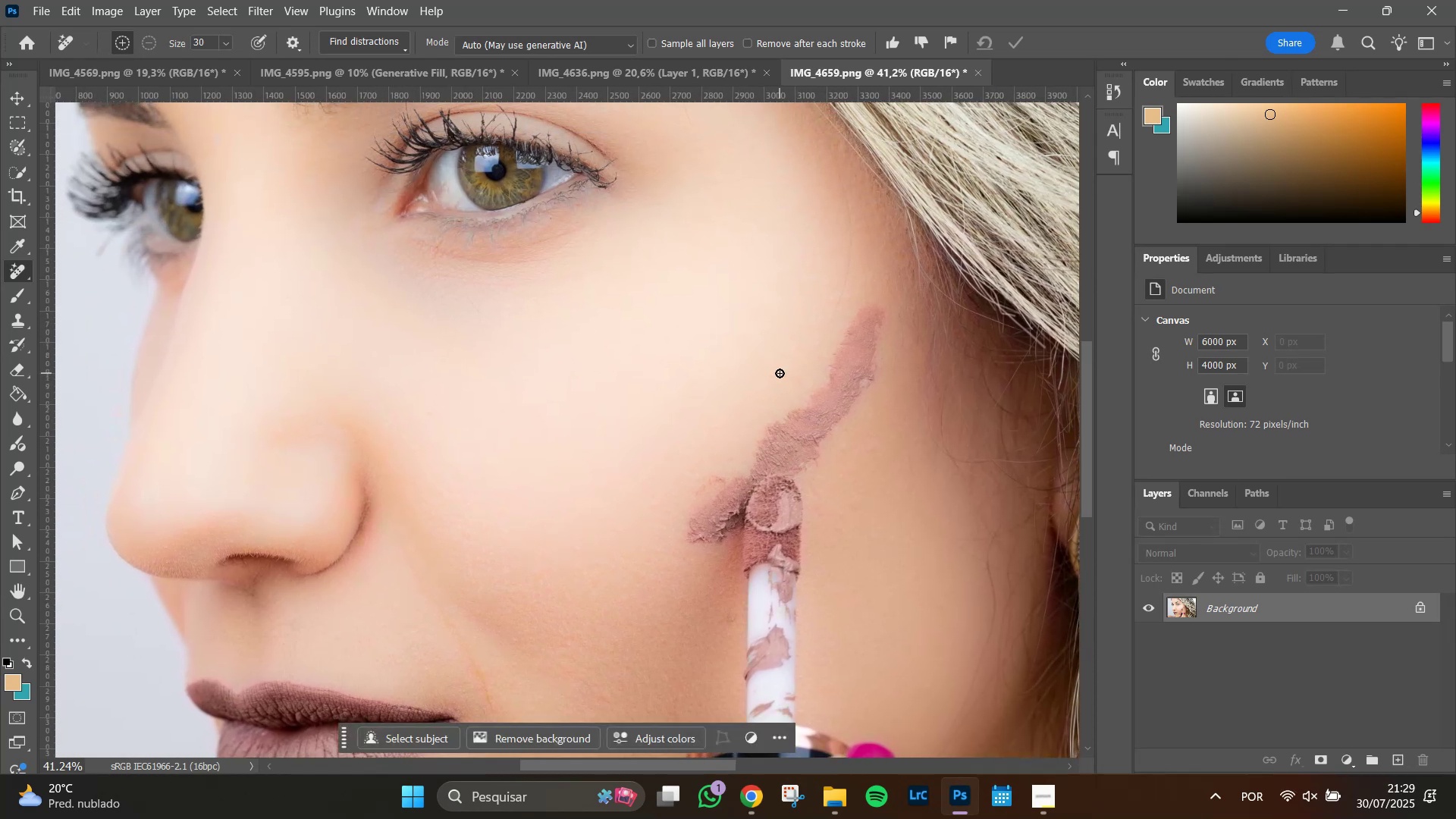 
key(Space)
 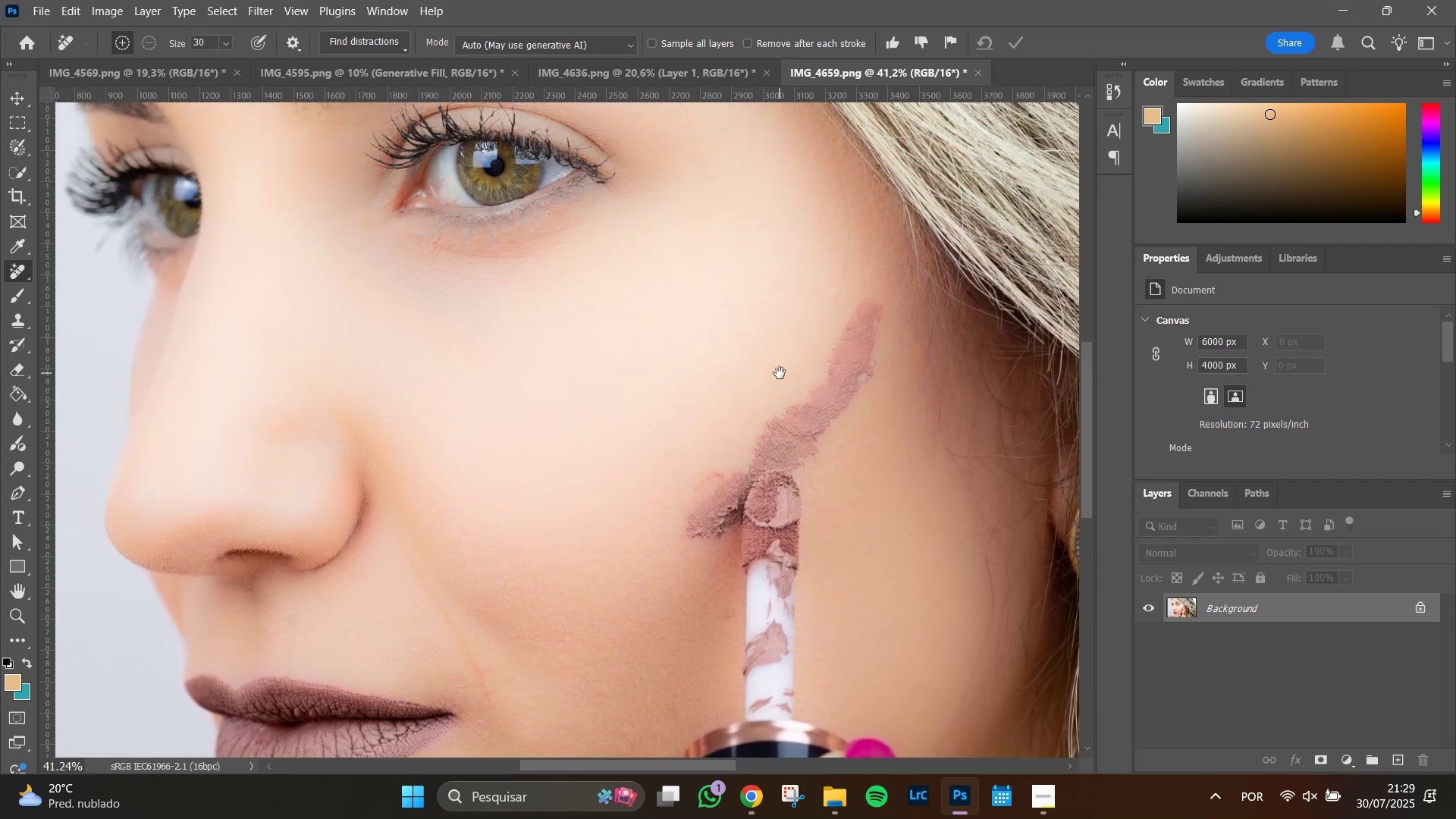 
key(Space)
 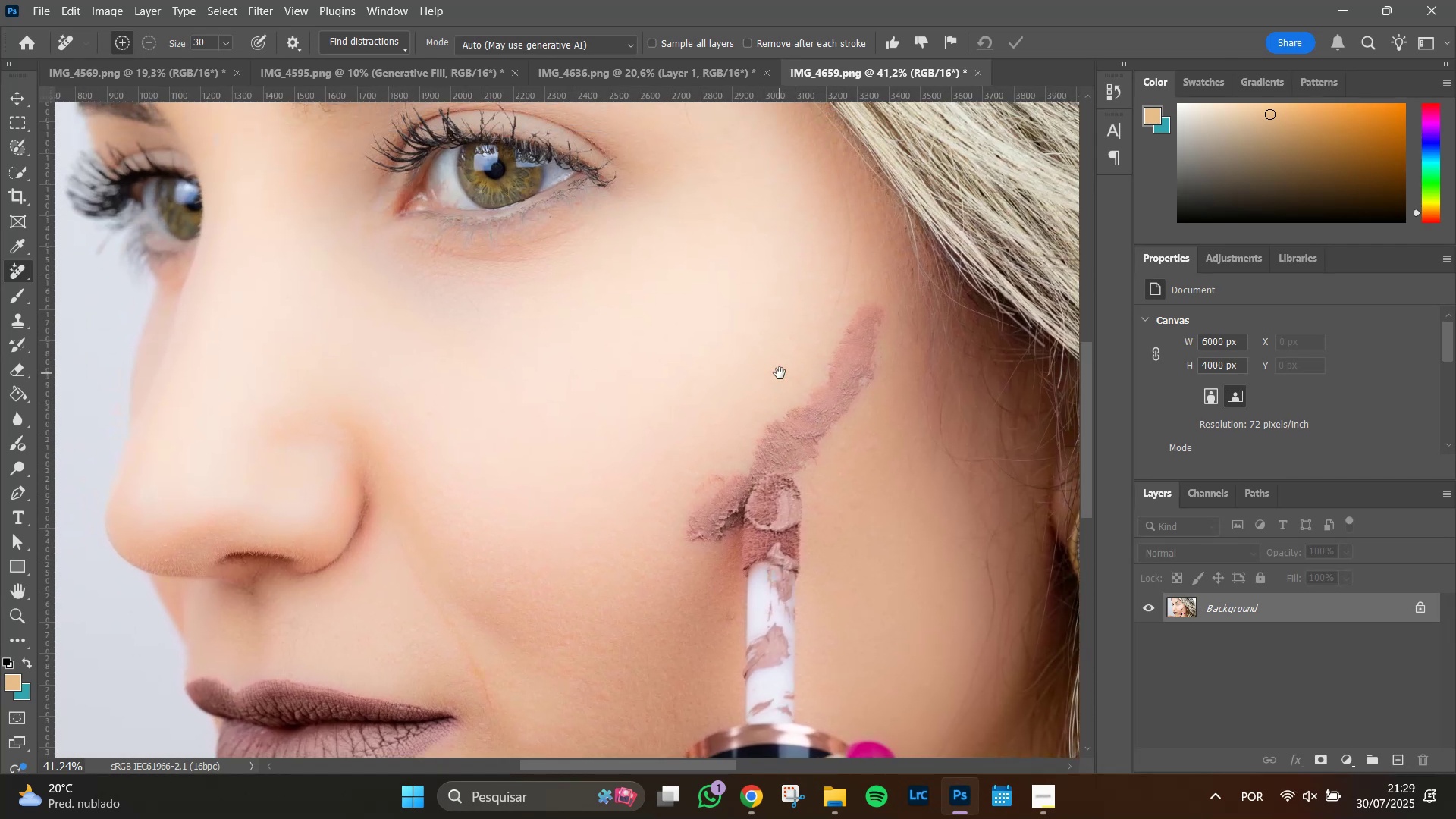 
key(Space)
 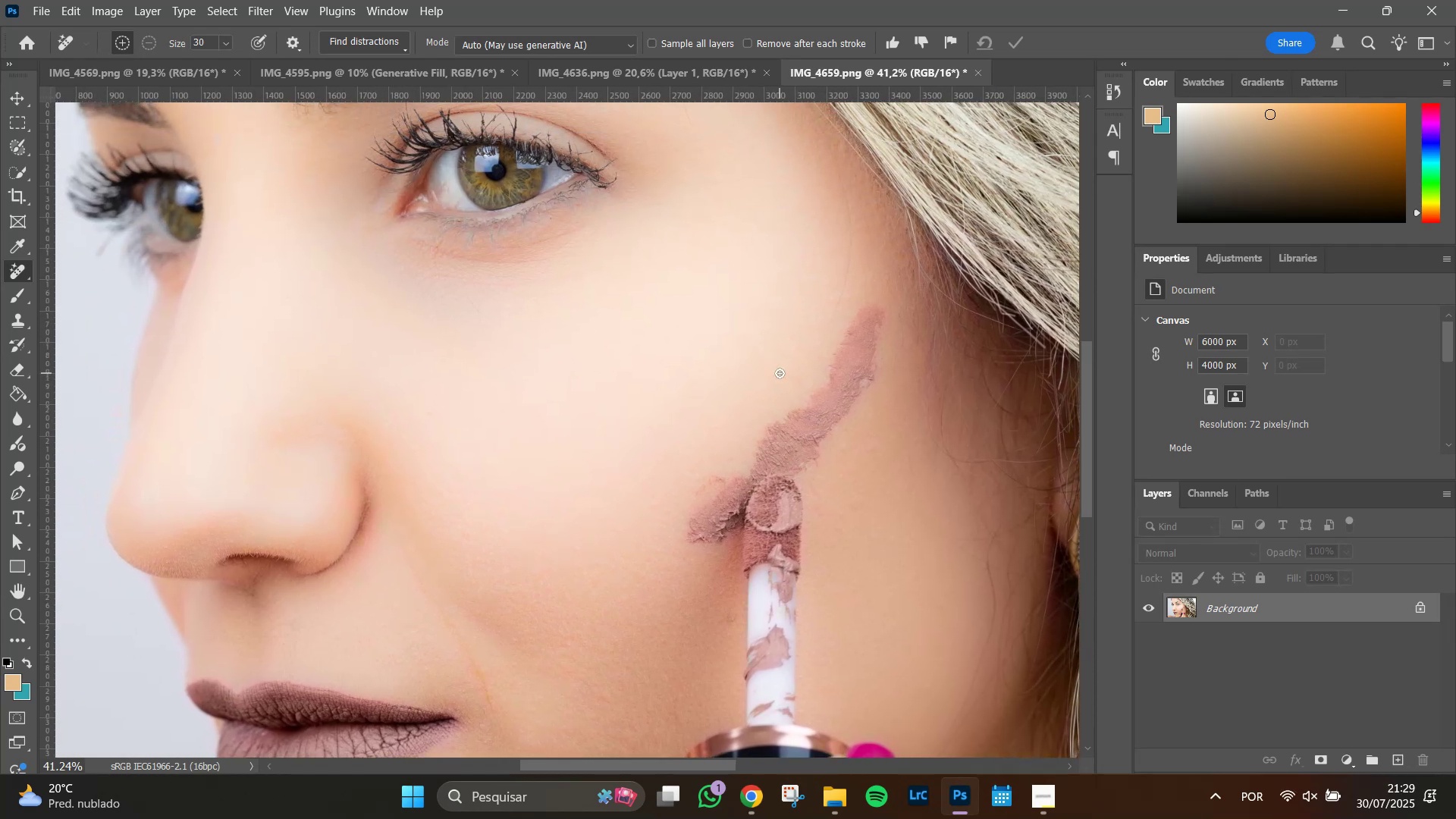 
key(Space)
 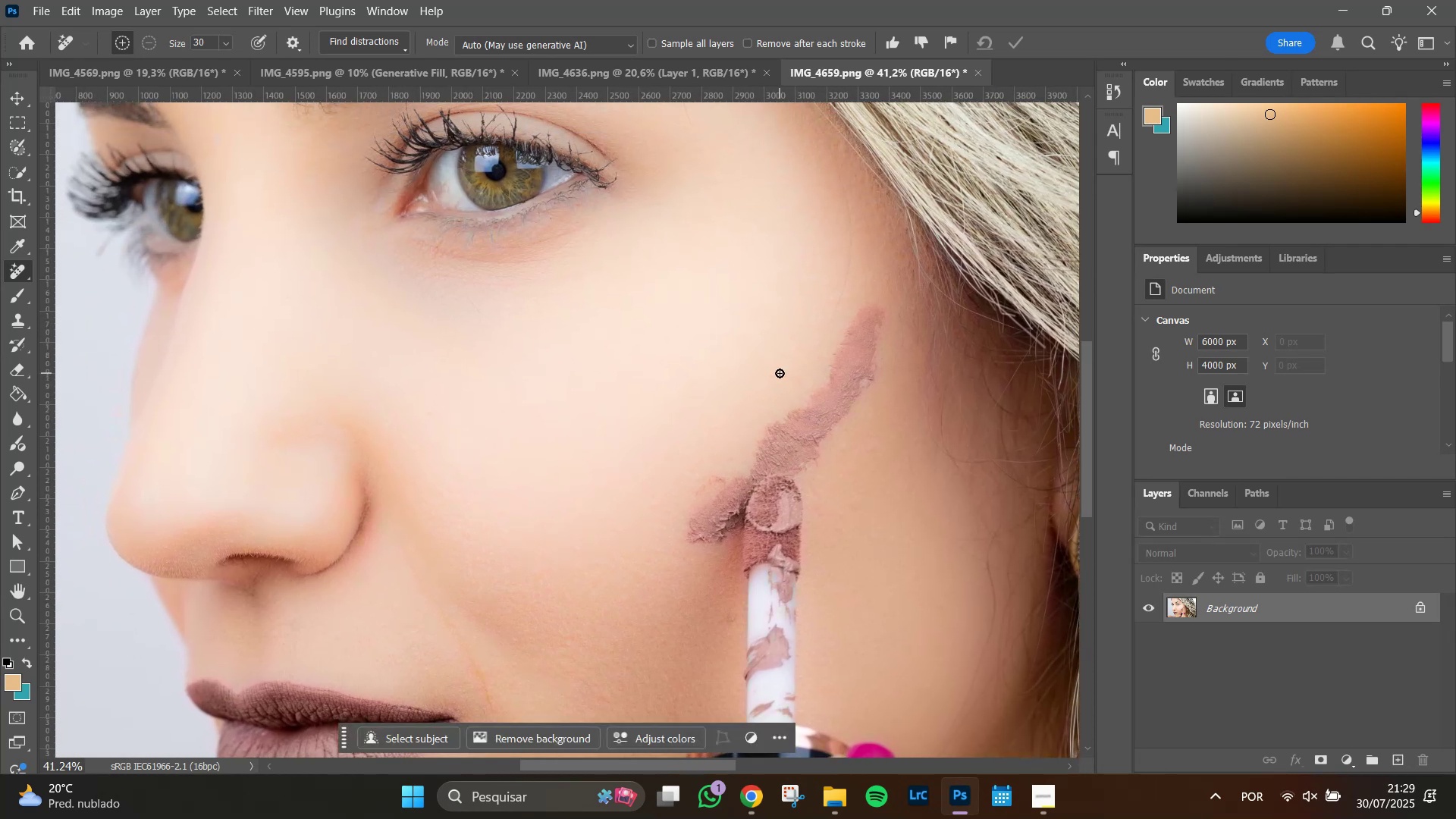 
hold_key(key=Space, duration=1.51)
 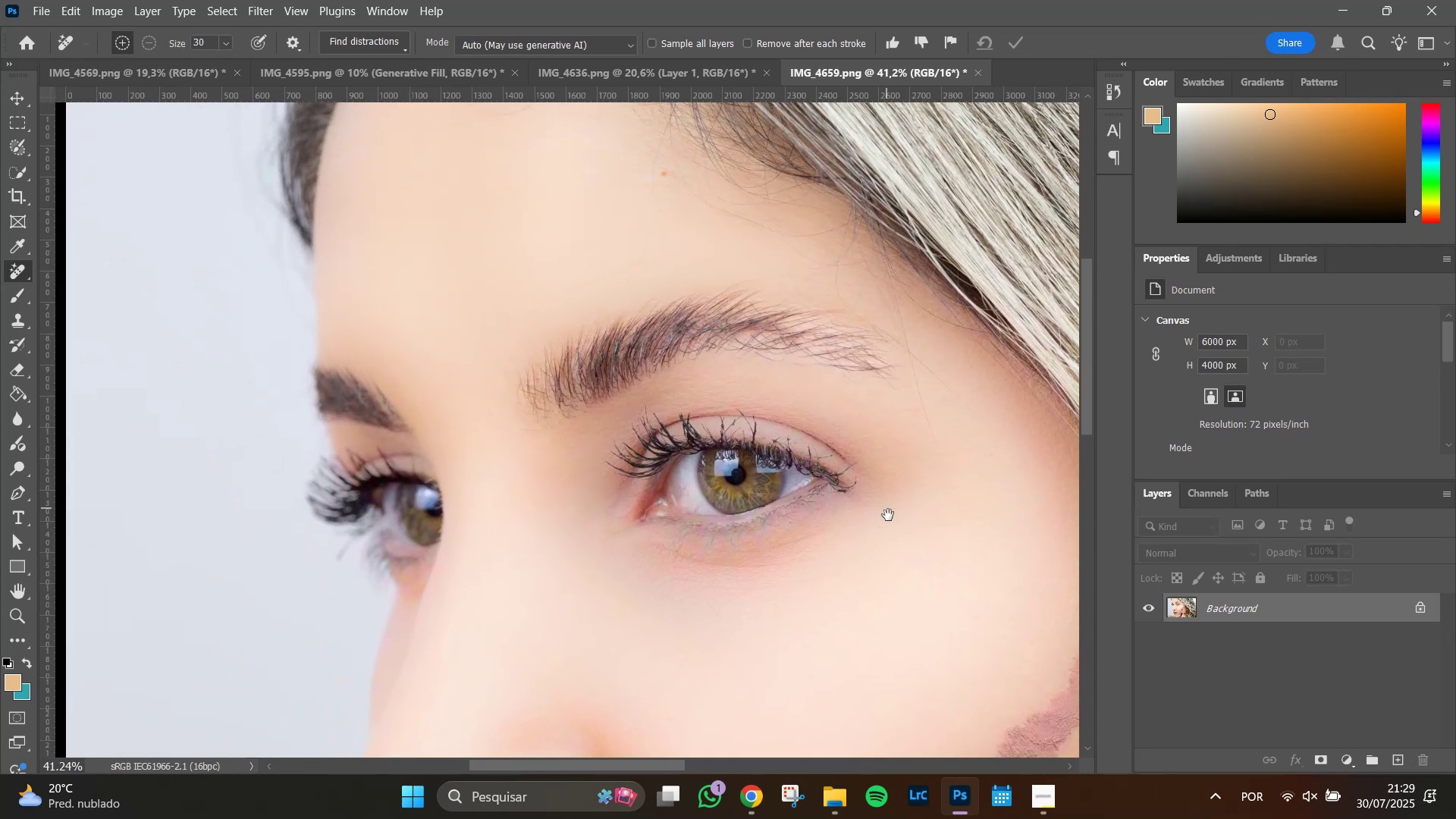 
left_click_drag(start_coordinate=[644, 190], to_coordinate=[890, 523])
 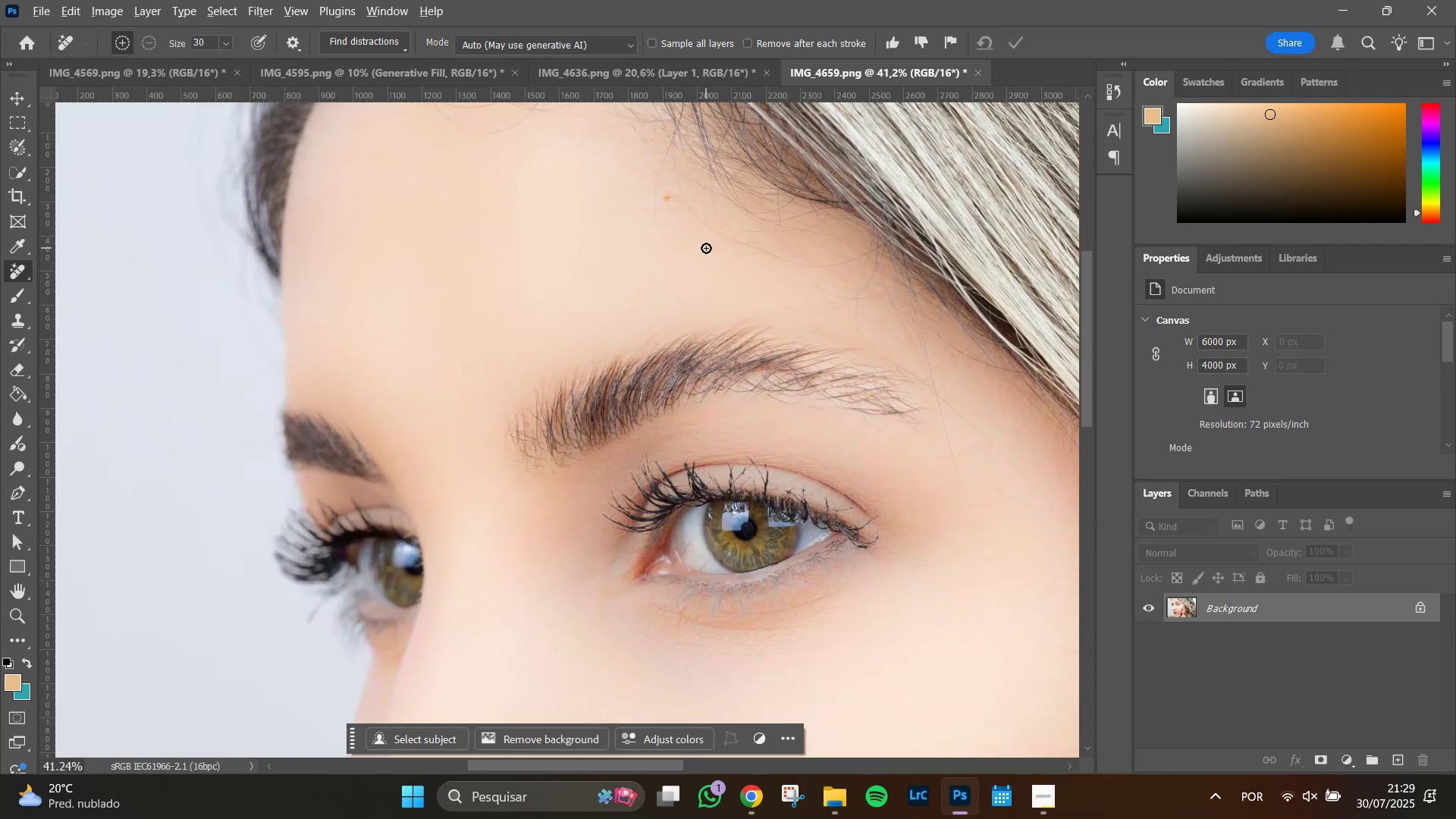 
hold_key(key=Space, duration=1.0)
 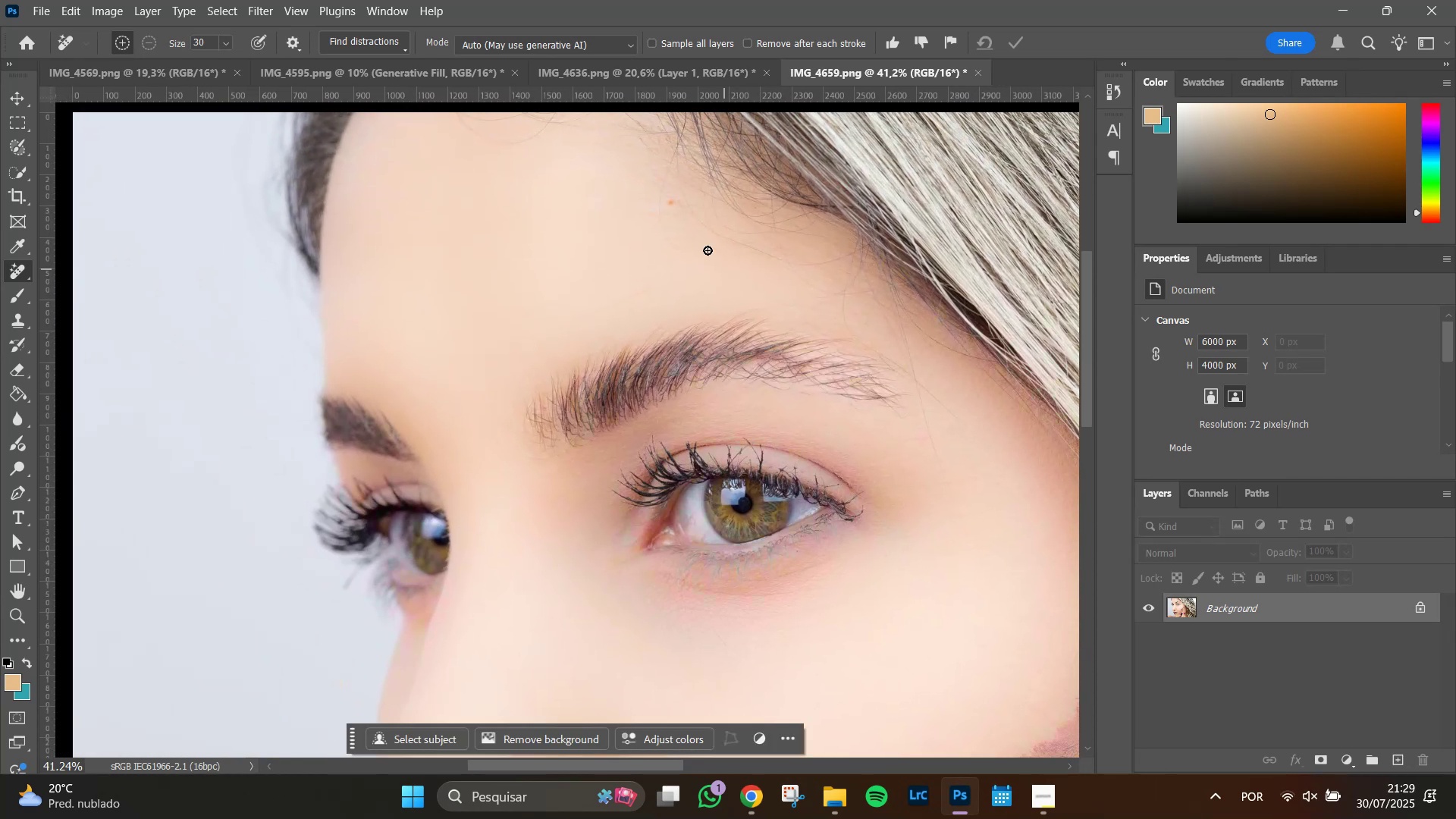 
hold_key(key=AltLeft, duration=0.62)
scroll: coordinate [706, 248], scroll_direction: up, amount: 7.0
 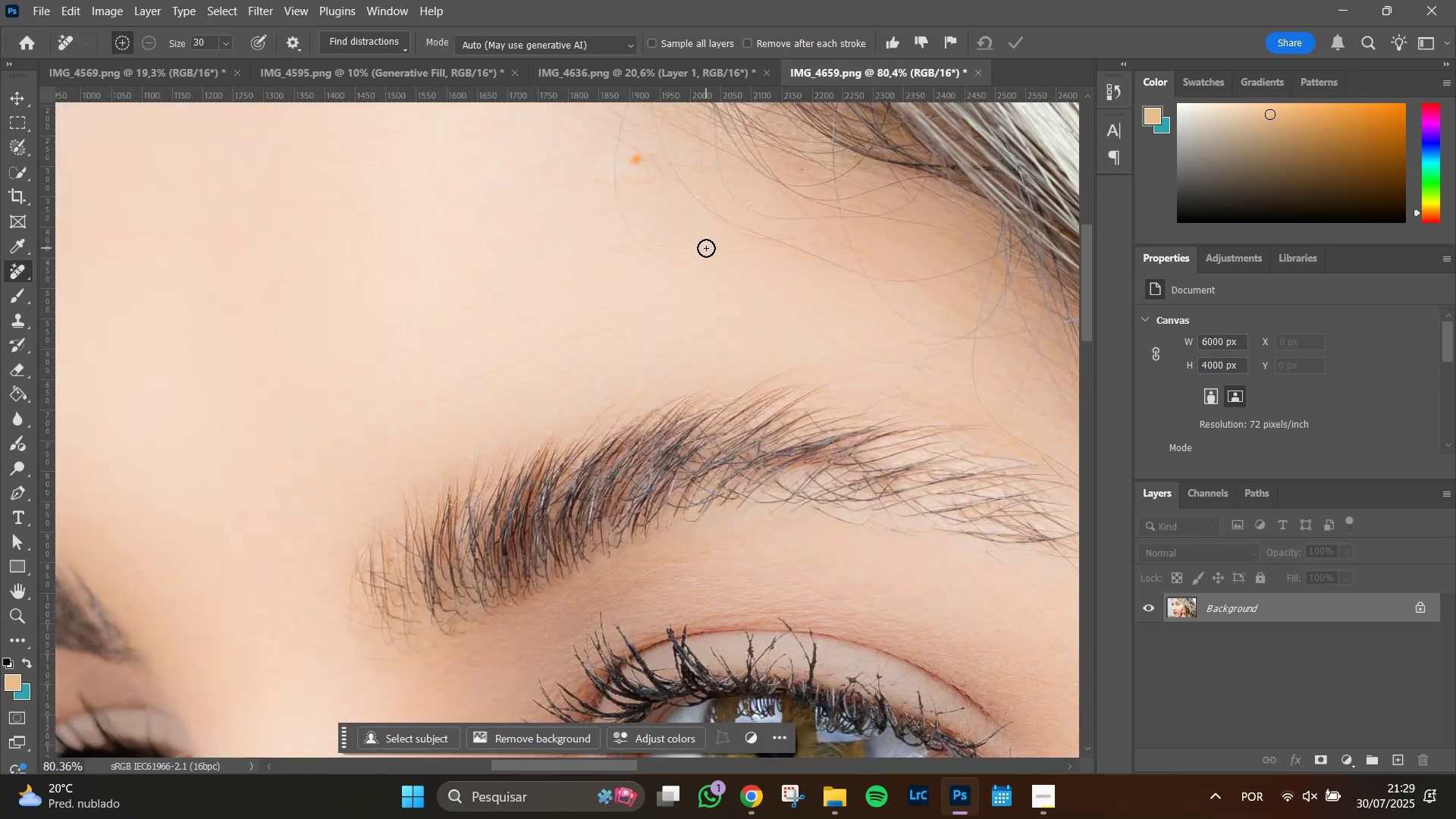 
hold_key(key=Space, duration=0.74)
 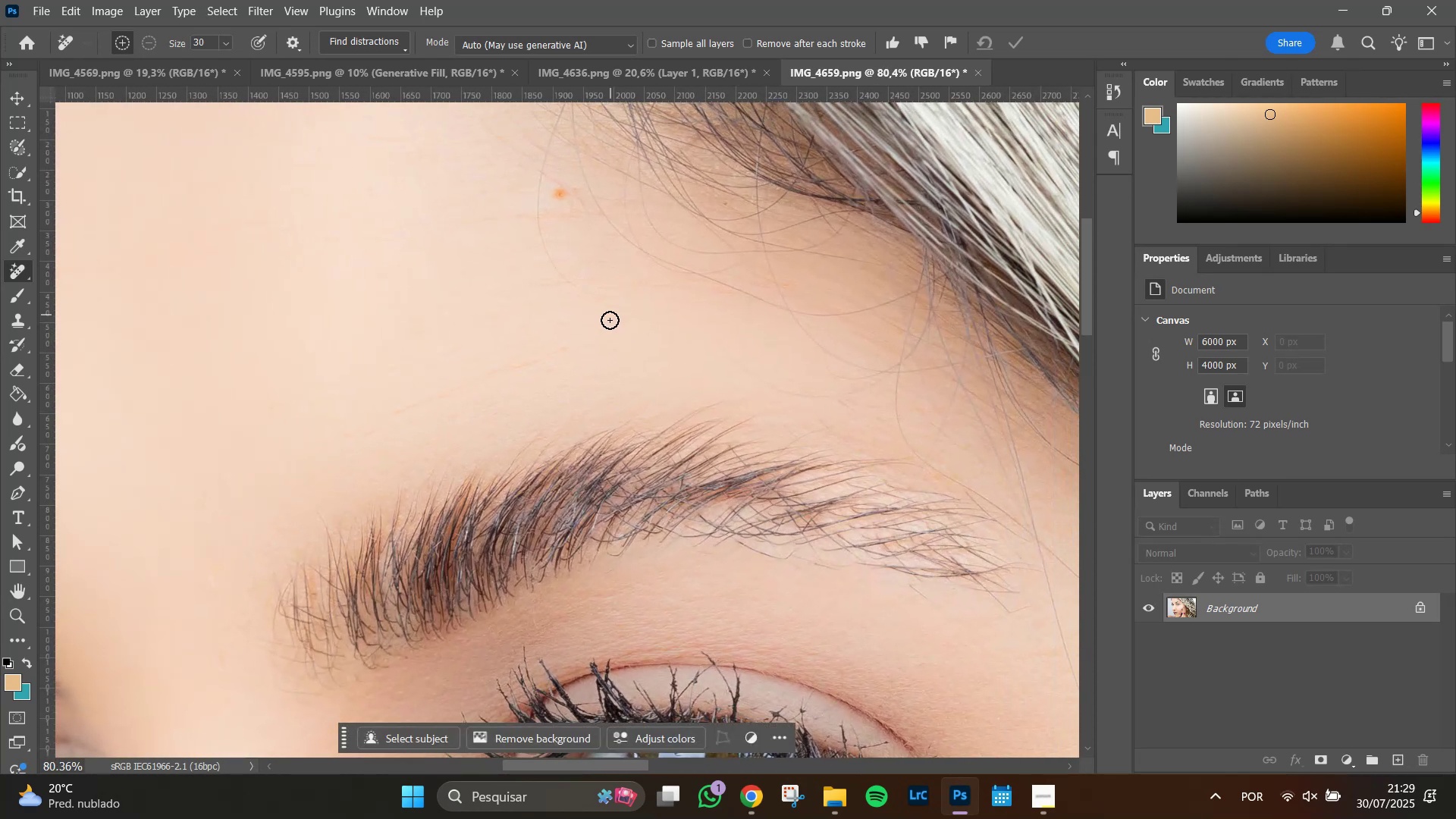 
left_click_drag(start_coordinate=[707, 249], to_coordinate=[630, 284])
 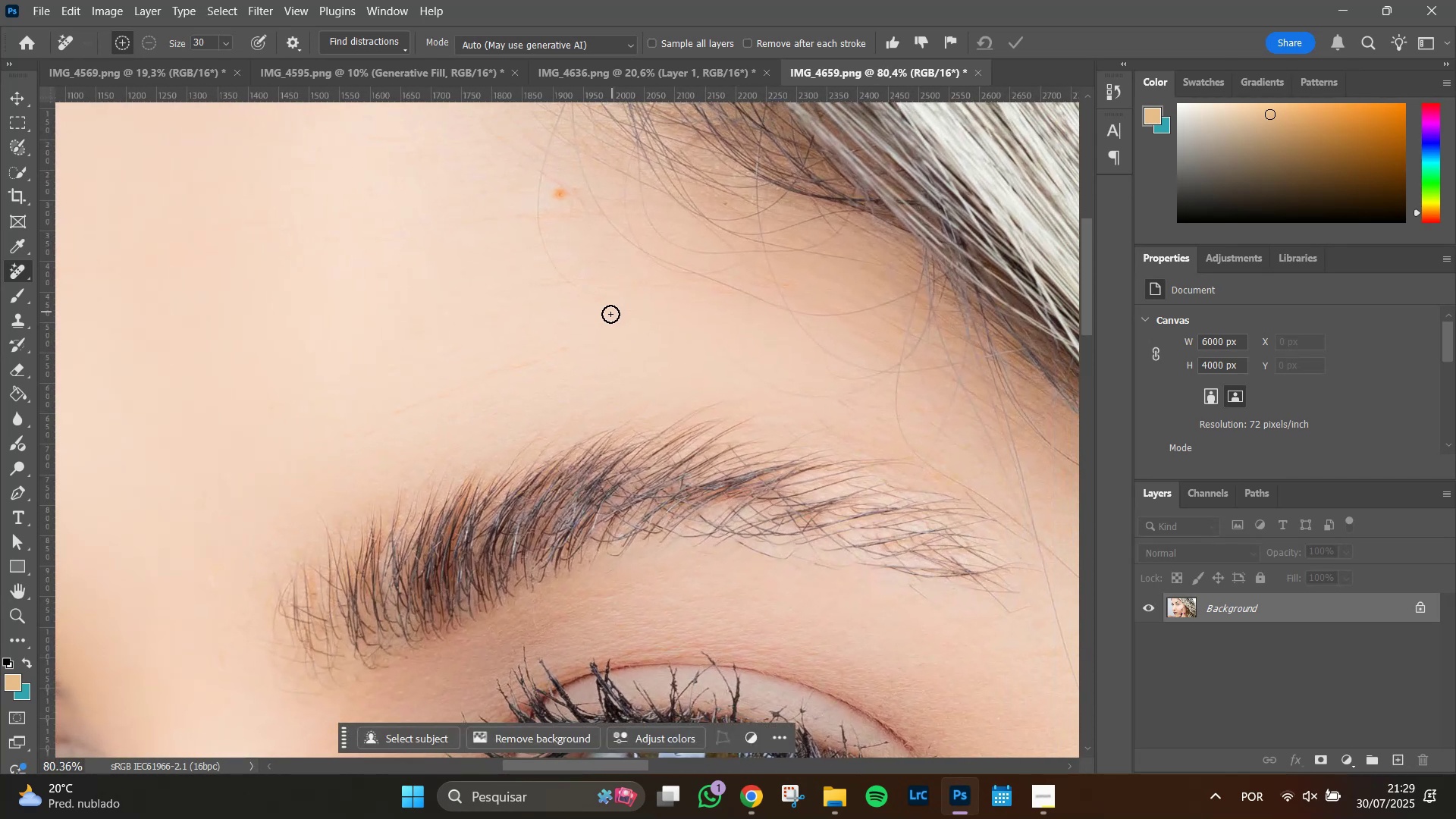 
hold_key(key=AltLeft, duration=0.53)
 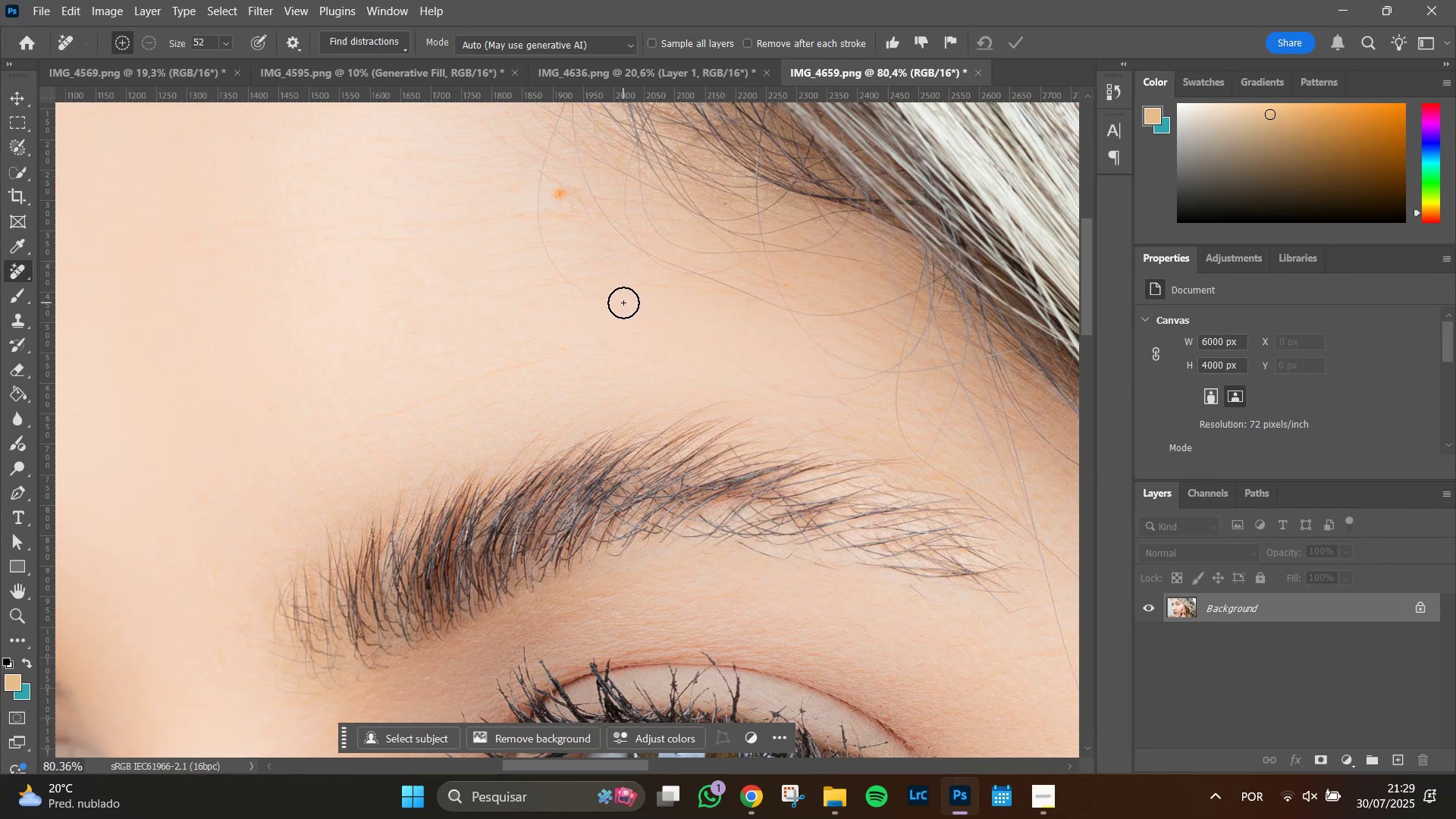 
left_click_drag(start_coordinate=[623, 303], to_coordinate=[541, 146])
 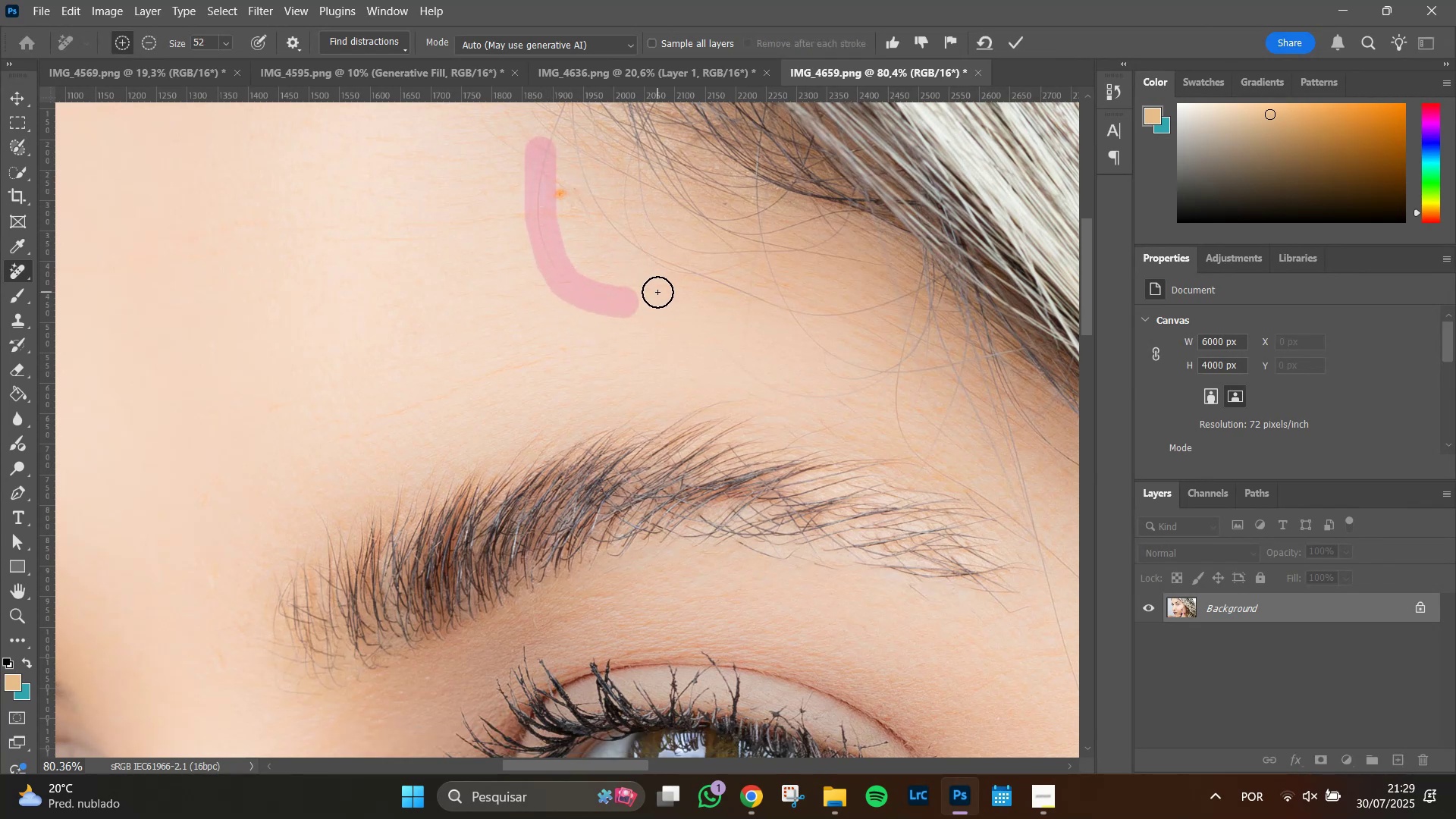 
key(Shift+ShiftRight)
 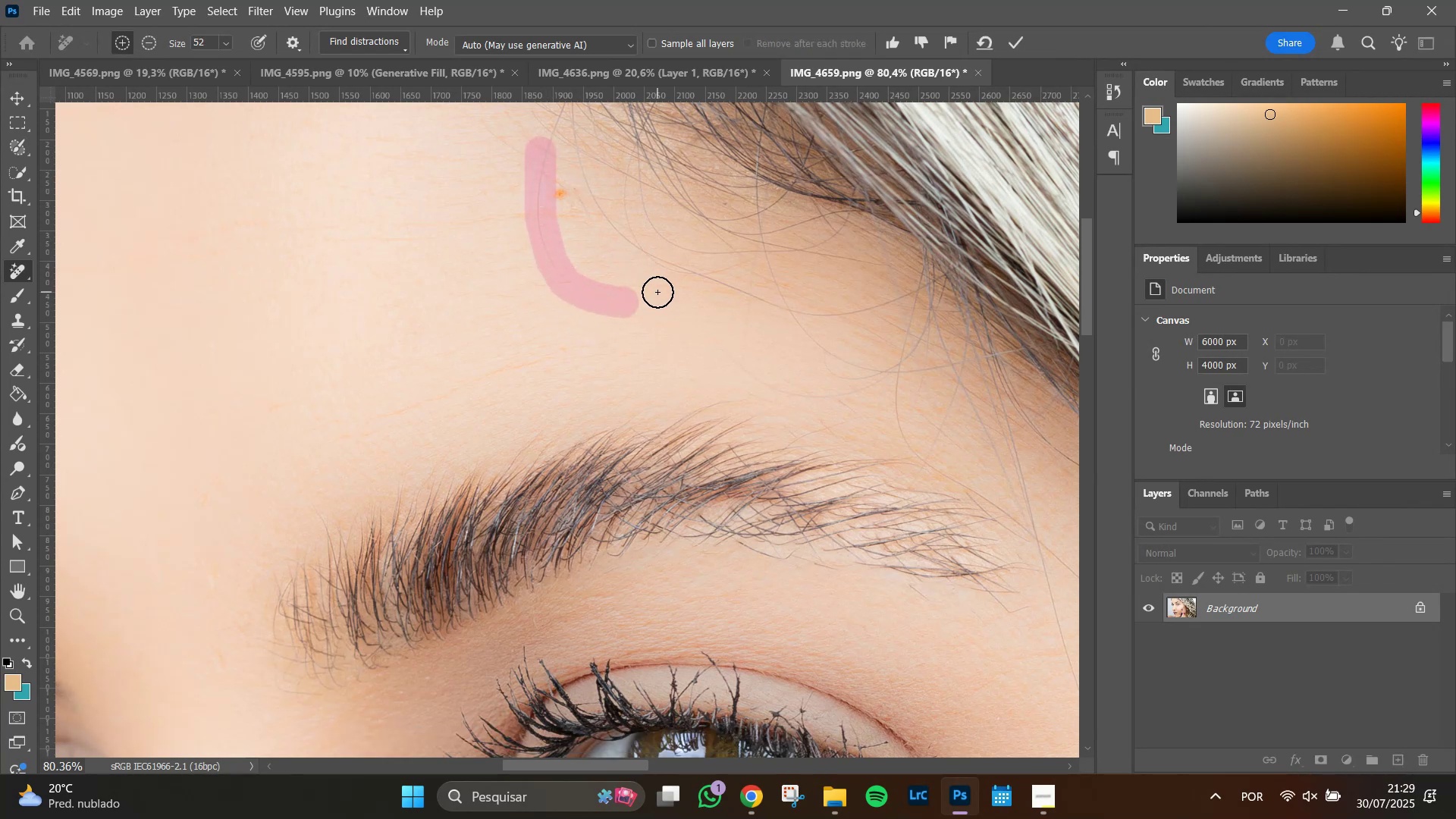 
key(Enter)
 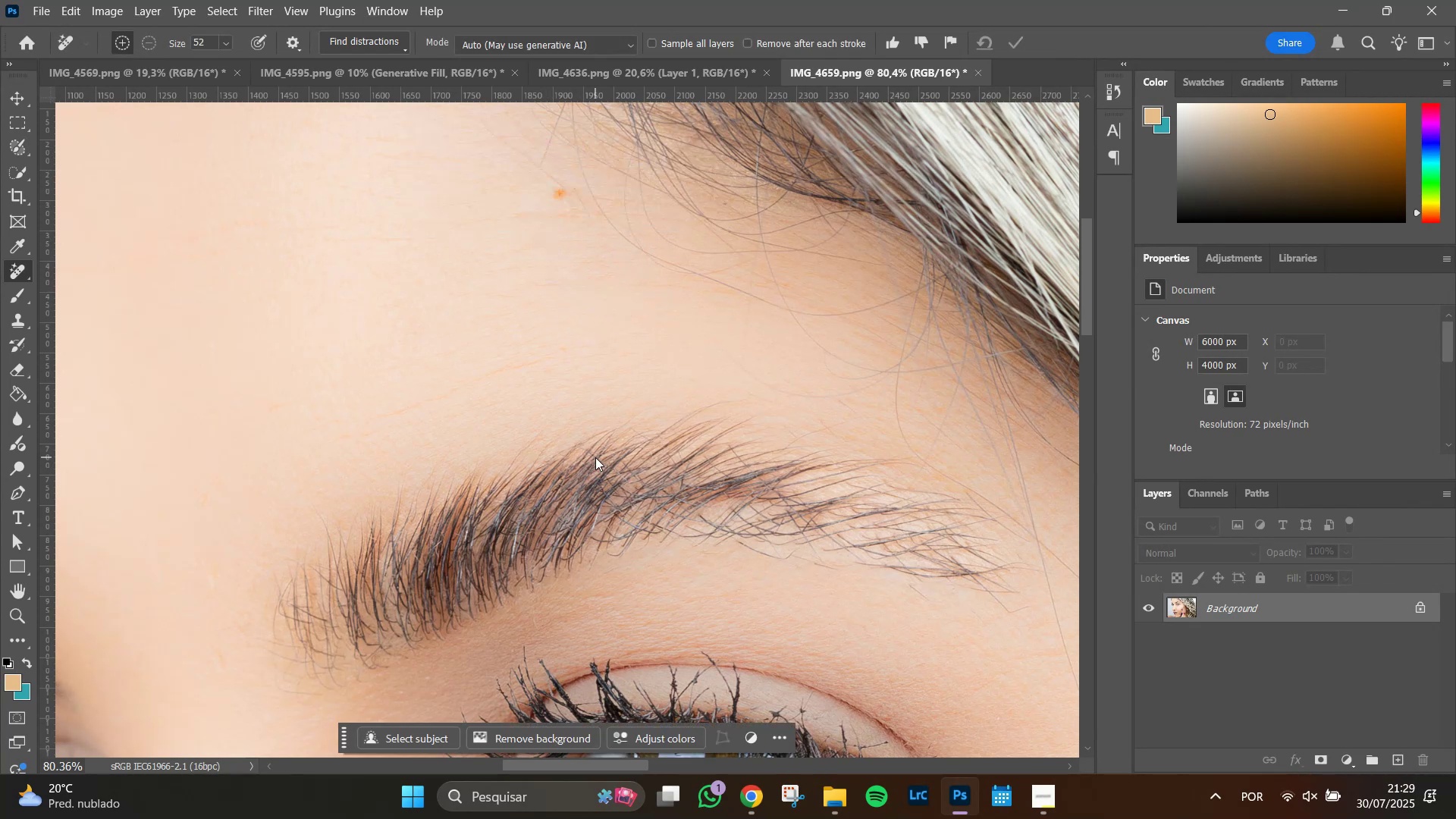 
hold_key(key=Space, duration=1.51)
 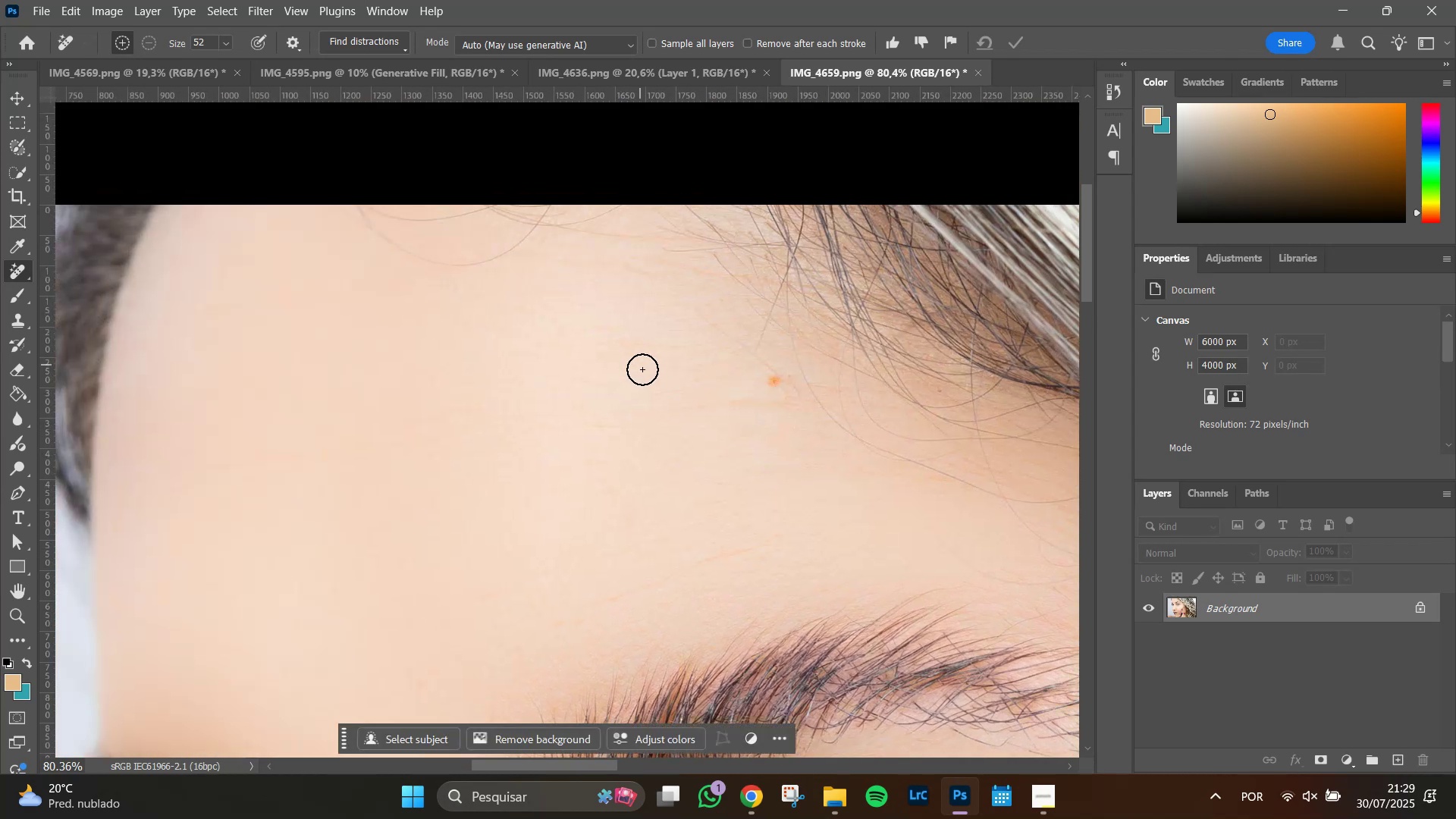 
left_click_drag(start_coordinate=[587, 240], to_coordinate=[802, 428])
 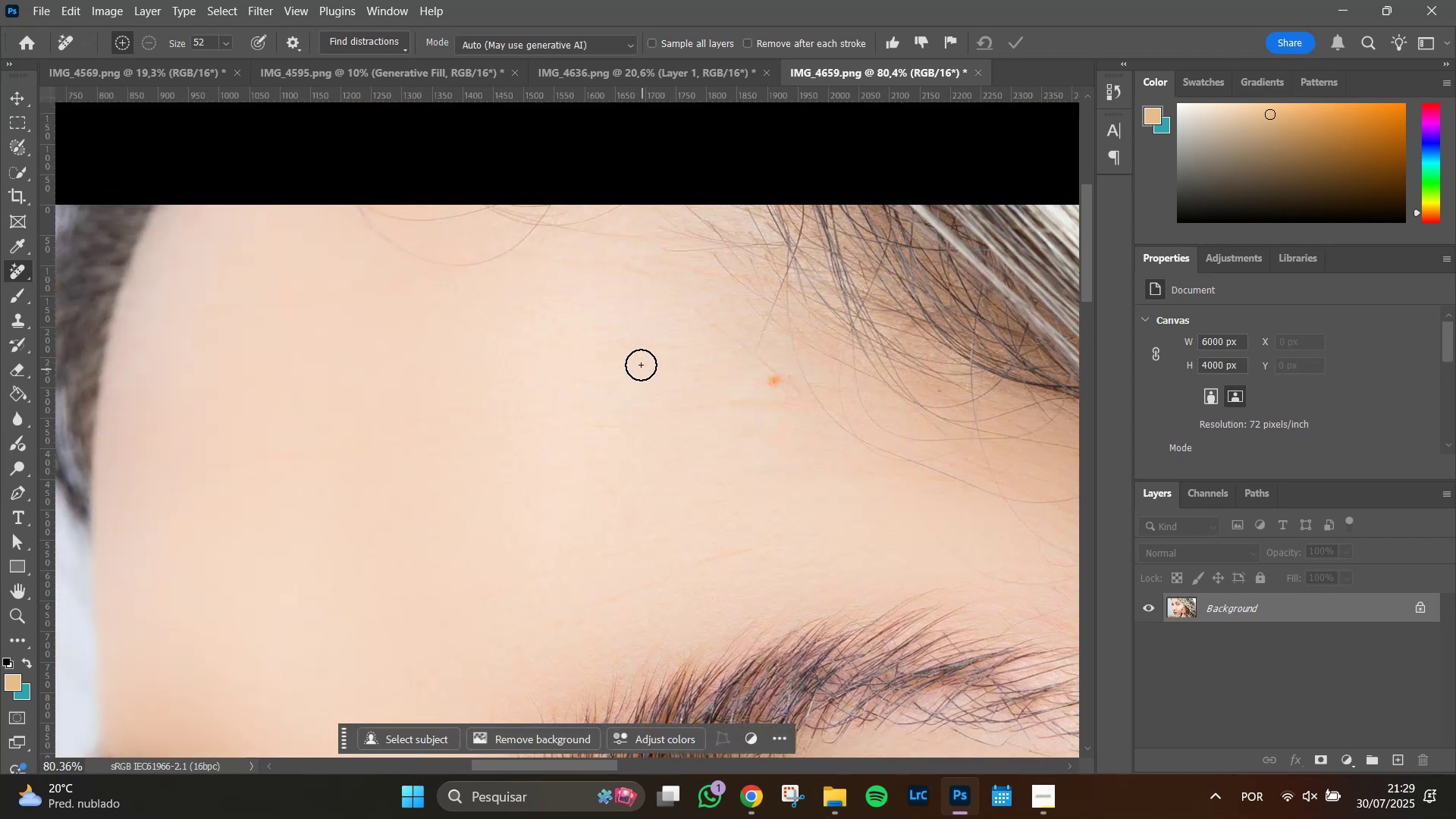 
hold_key(key=Space, duration=0.3)
 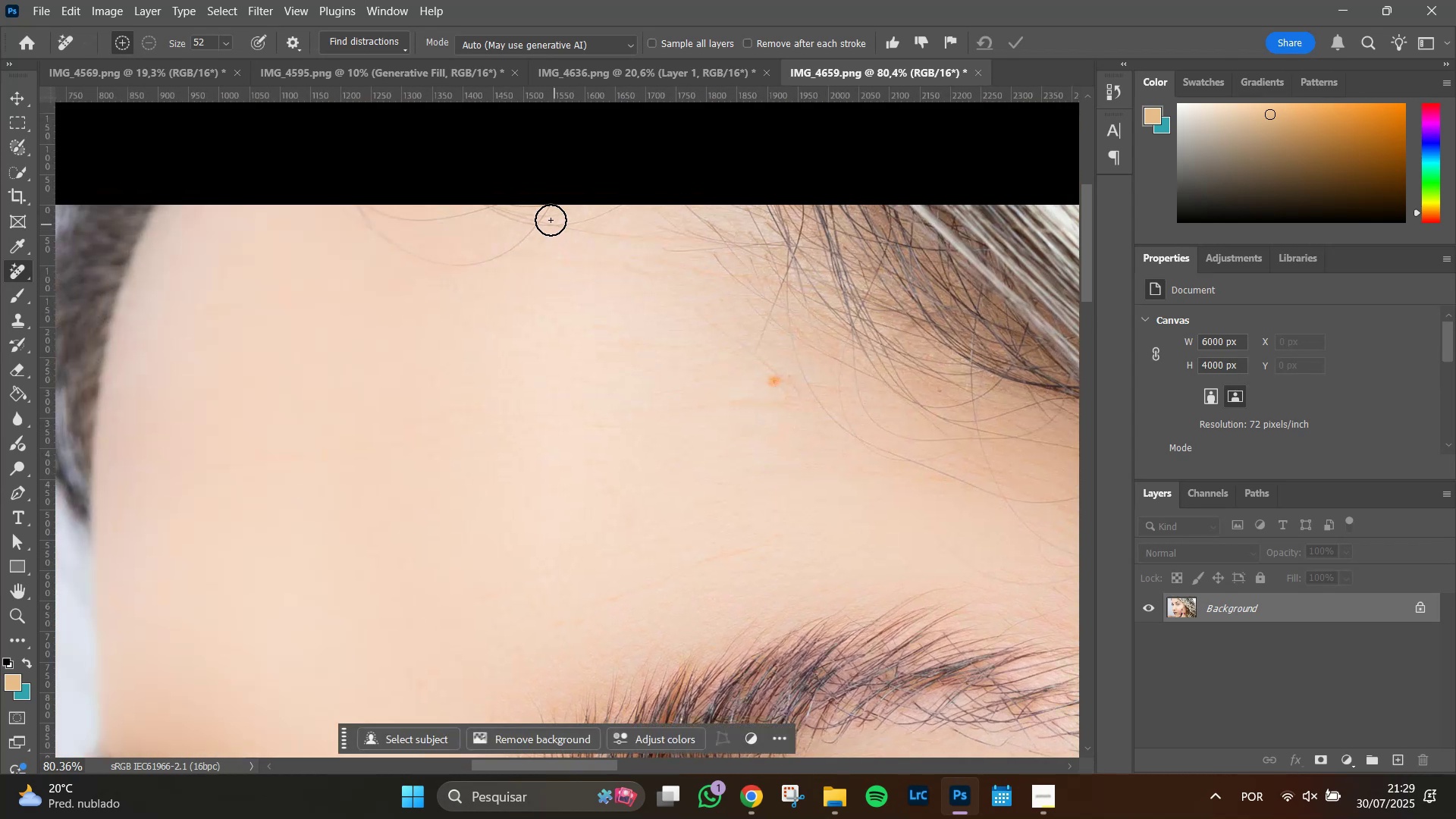 
left_click_drag(start_coordinate=[541, 214], to_coordinate=[388, 209])
 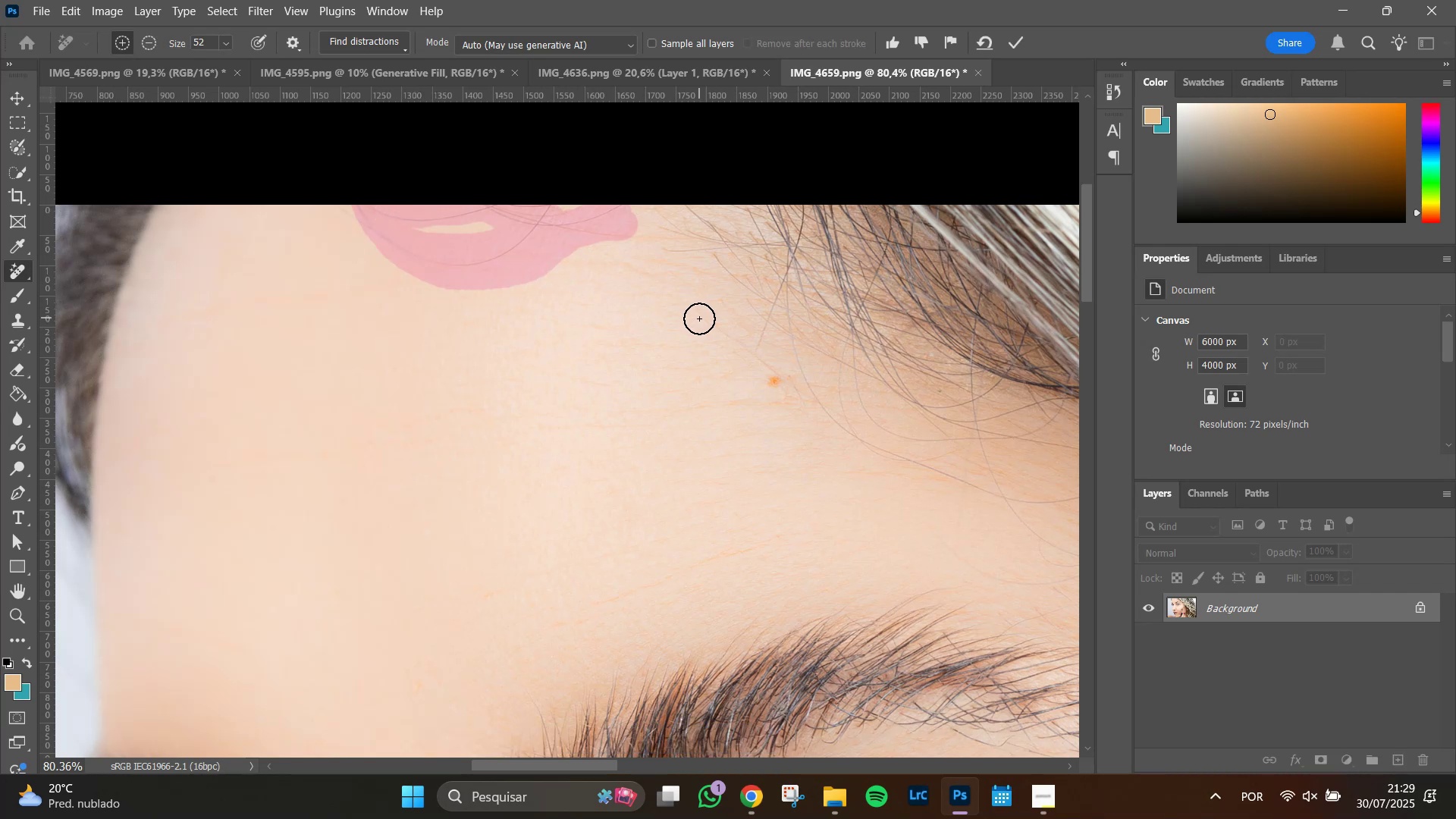 
key(Enter)
 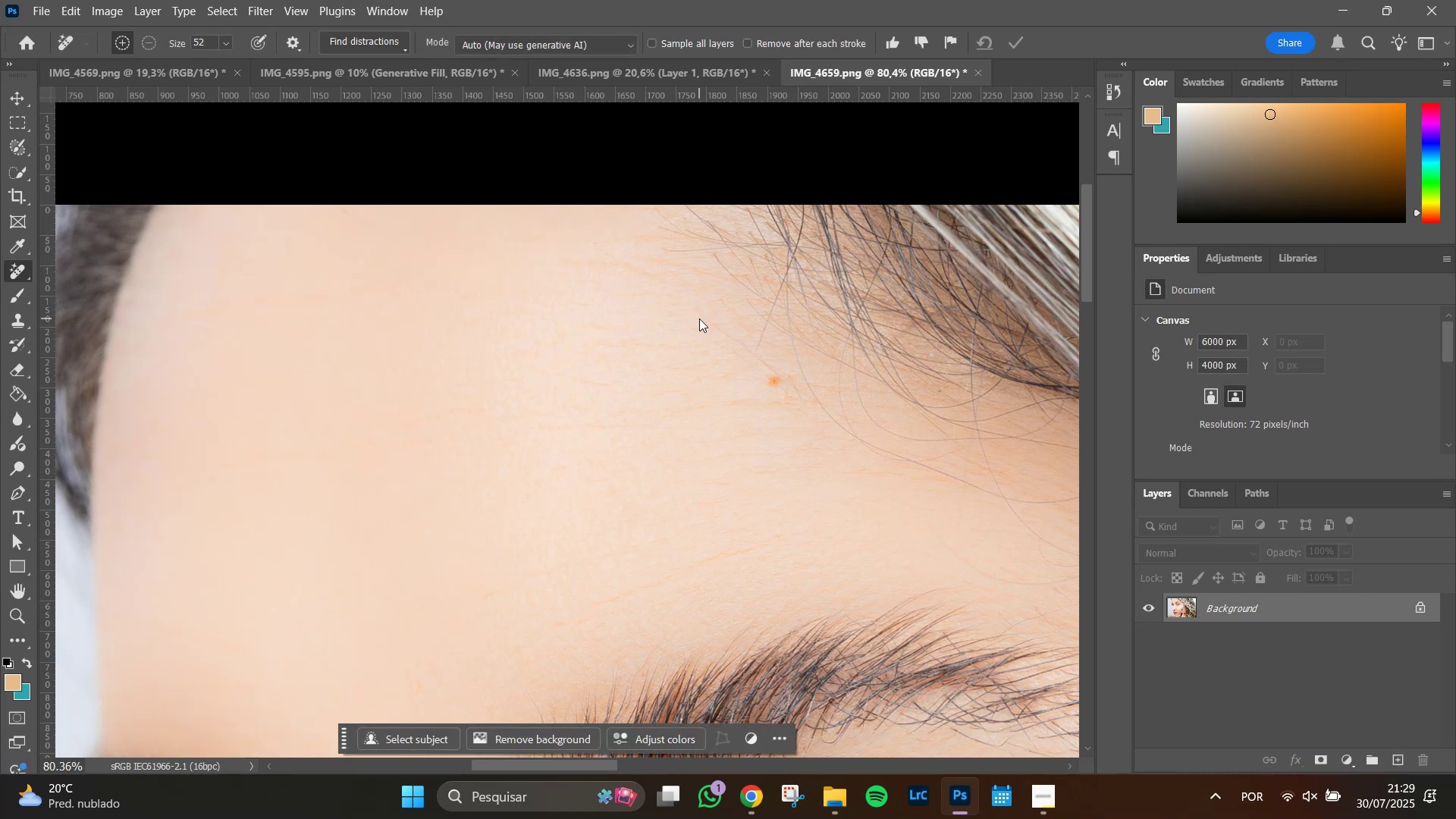 
hold_key(key=Space, duration=1.51)
 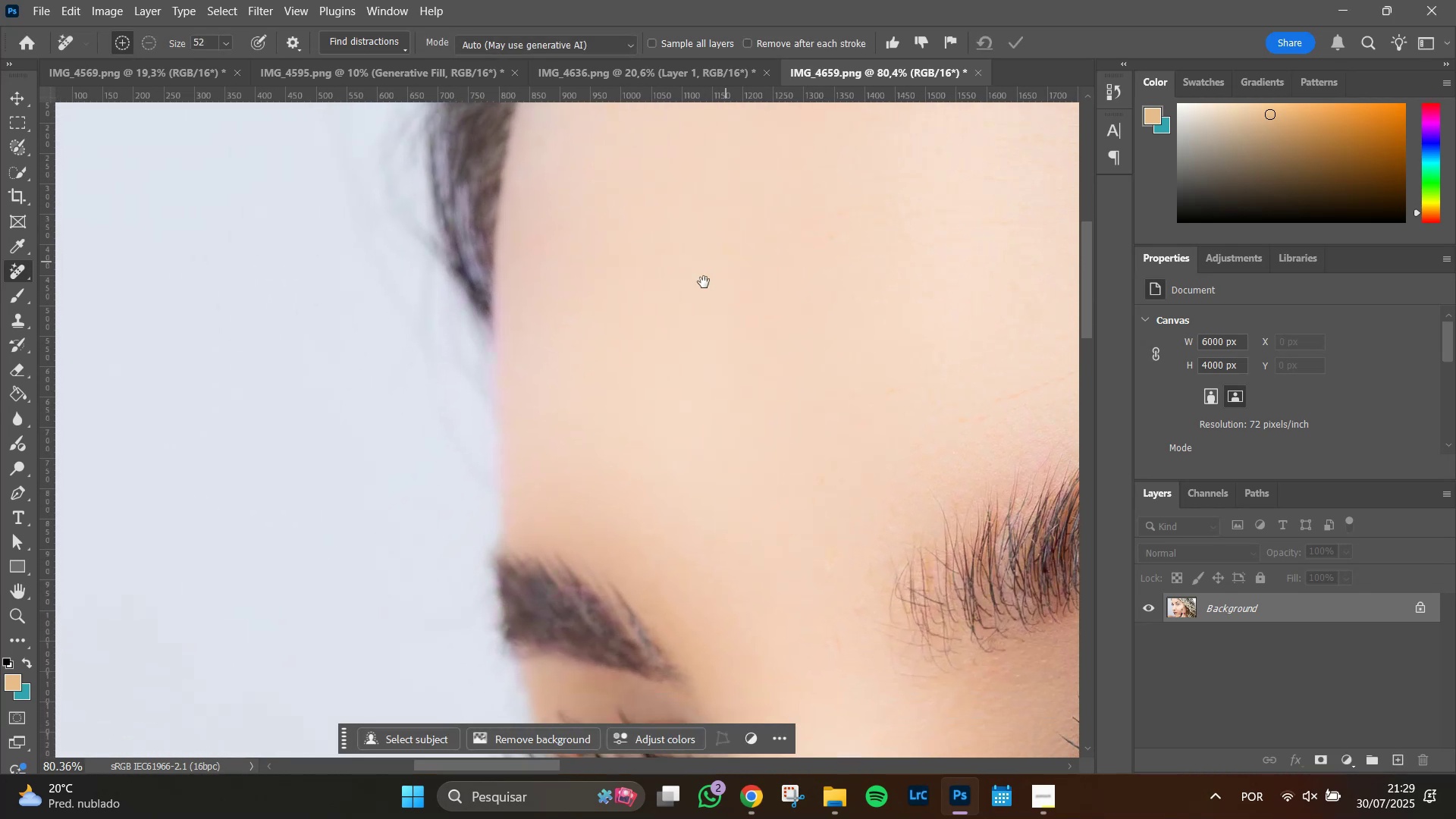 
left_click_drag(start_coordinate=[324, 460], to_coordinate=[726, 256])
 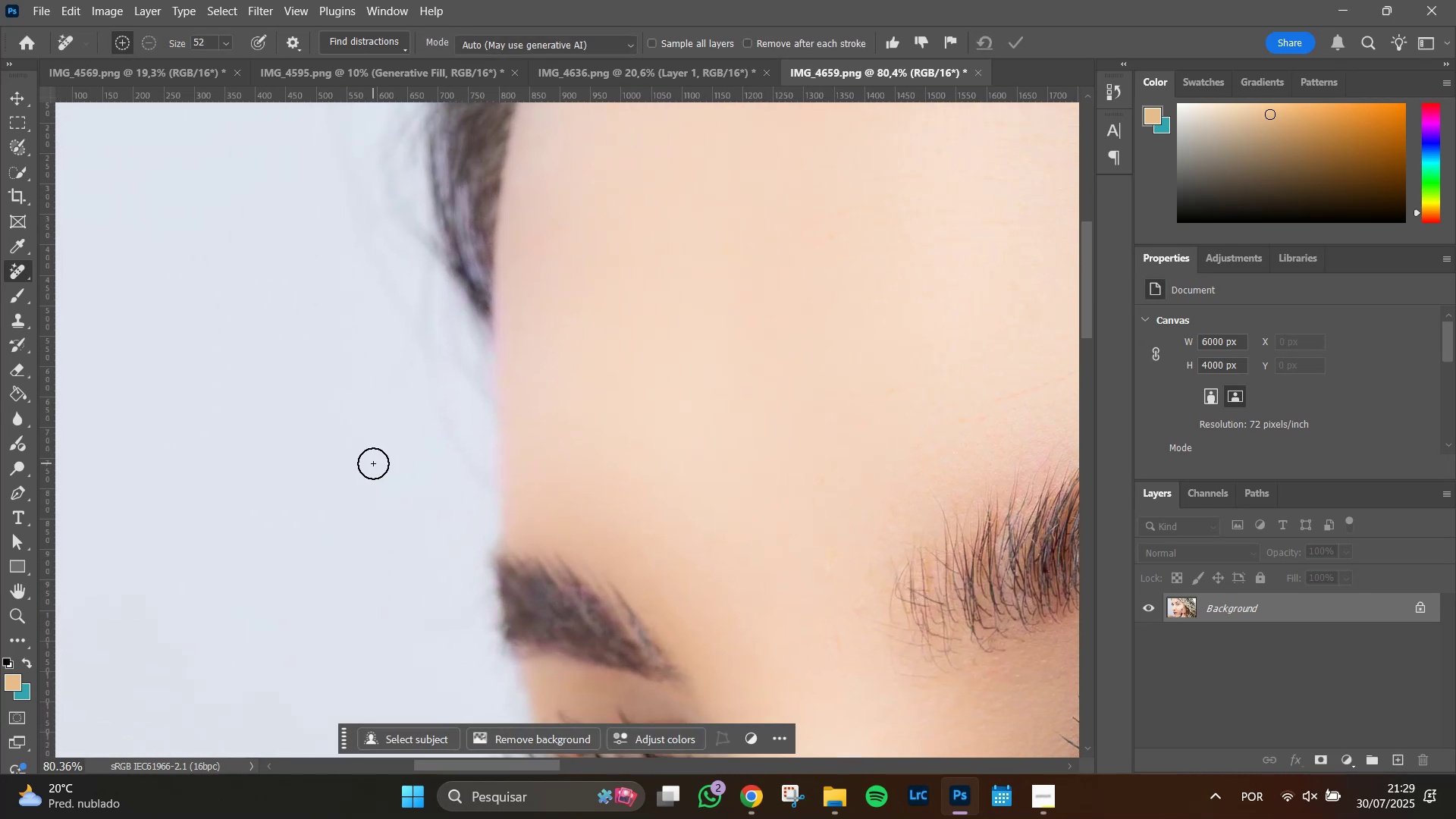 
hold_key(key=Space, duration=0.6)
 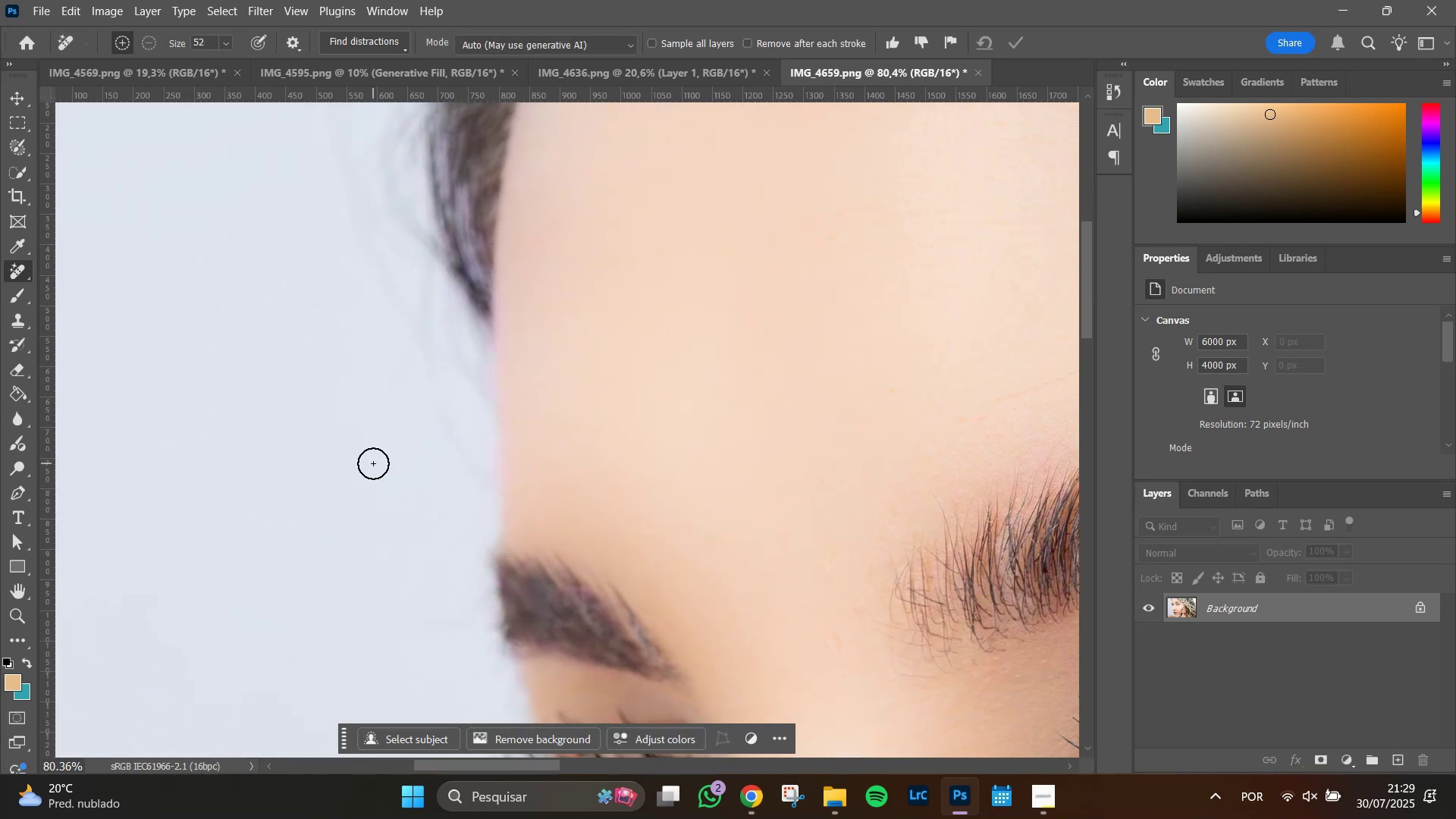 
key(S)
 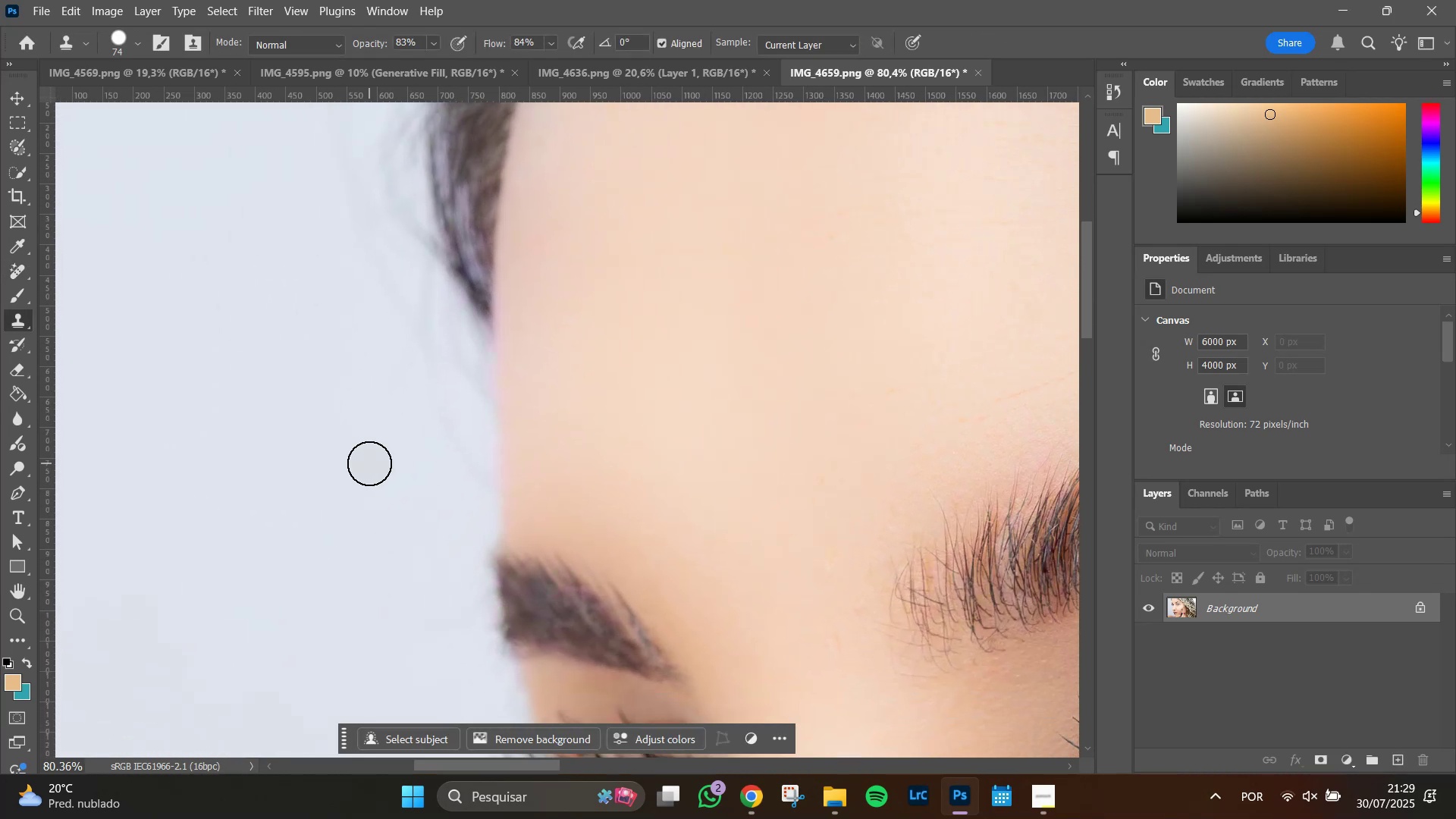 
hold_key(key=AltLeft, duration=1.23)
 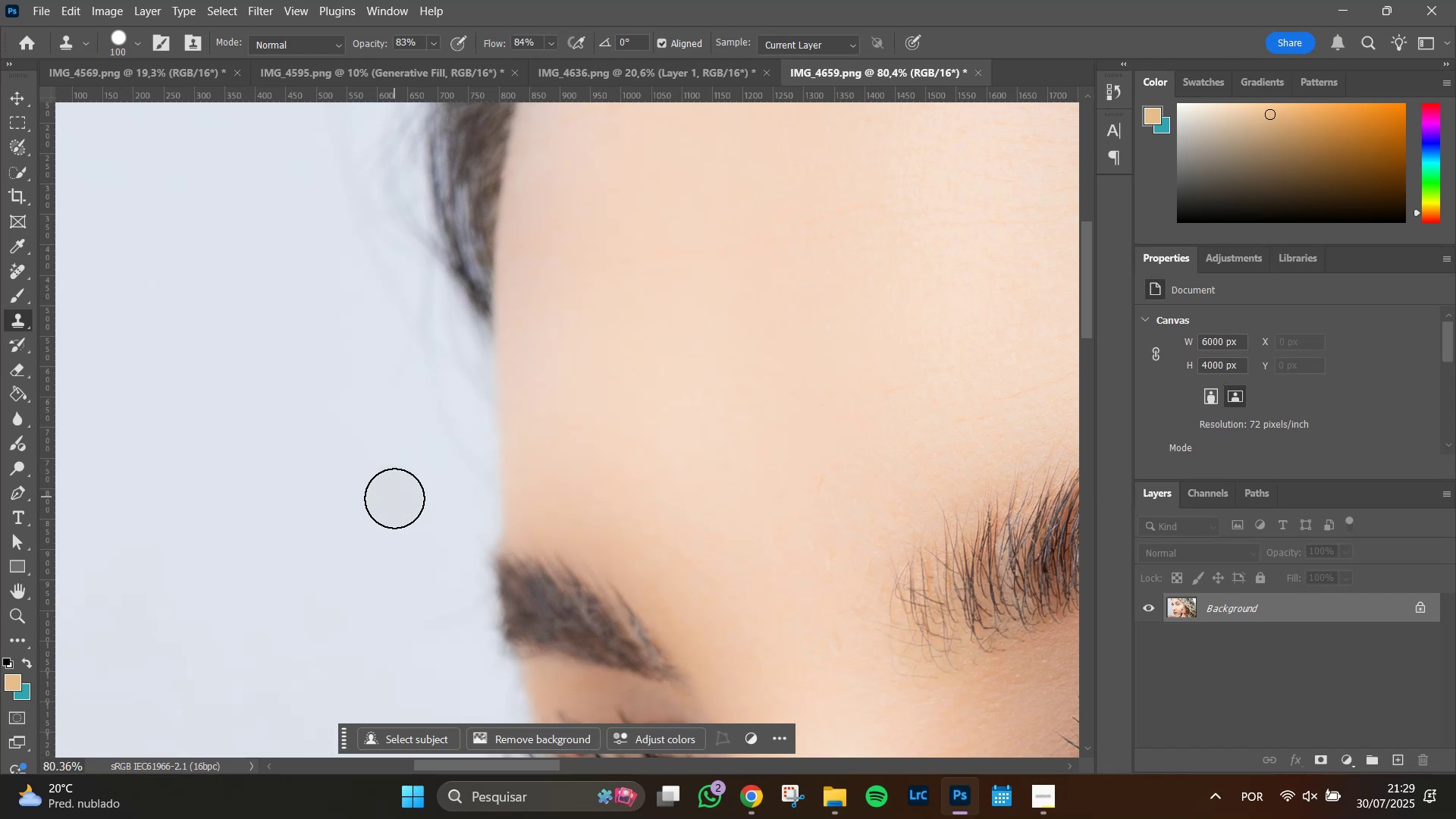 
hold_key(key=AltLeft, duration=1.51)
left_click([410, 473])
 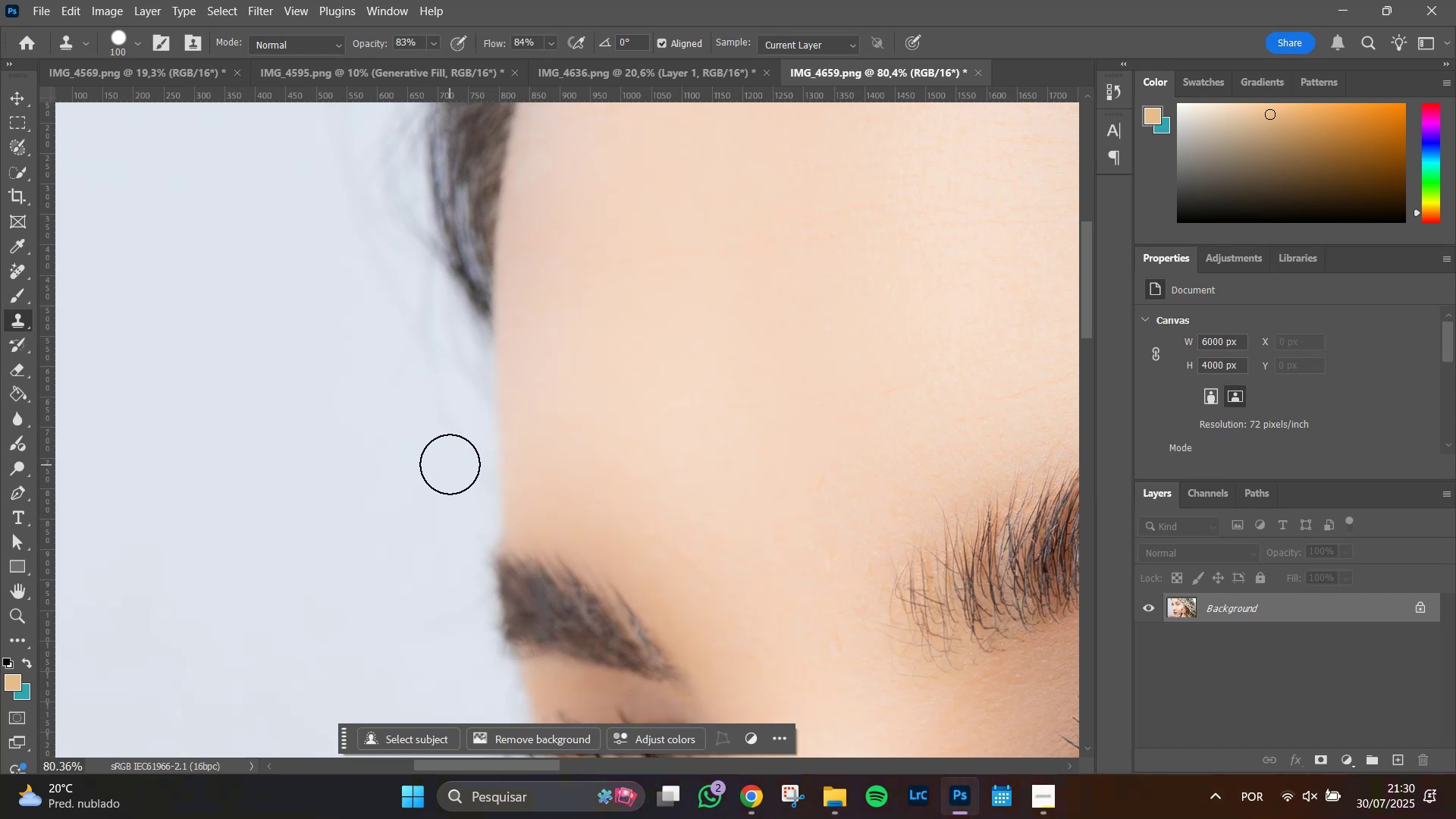 
left_click_drag(start_coordinate=[451, 464], to_coordinate=[411, 343])
 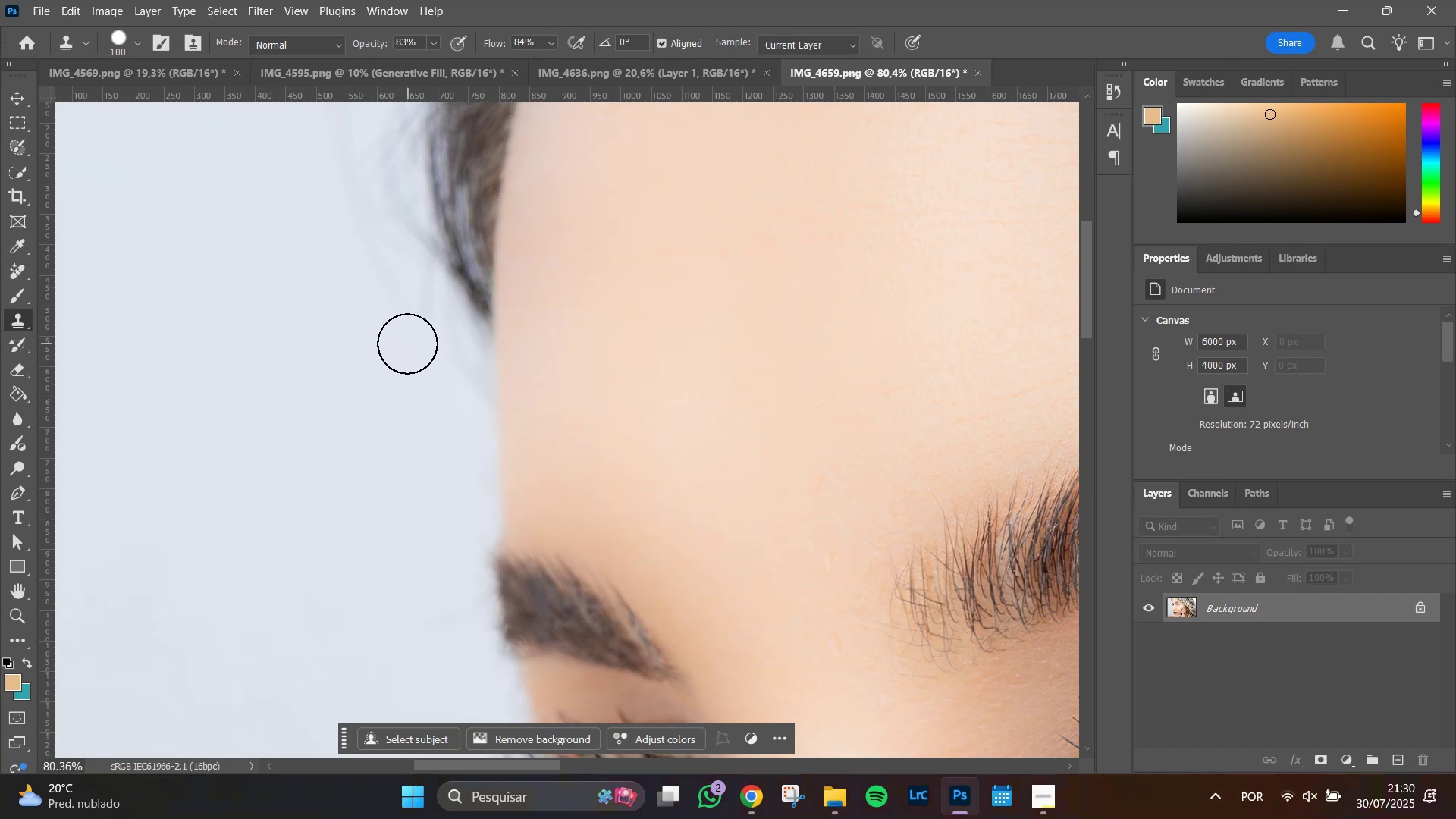 
left_click_drag(start_coordinate=[407, 344], to_coordinate=[411, 365])
 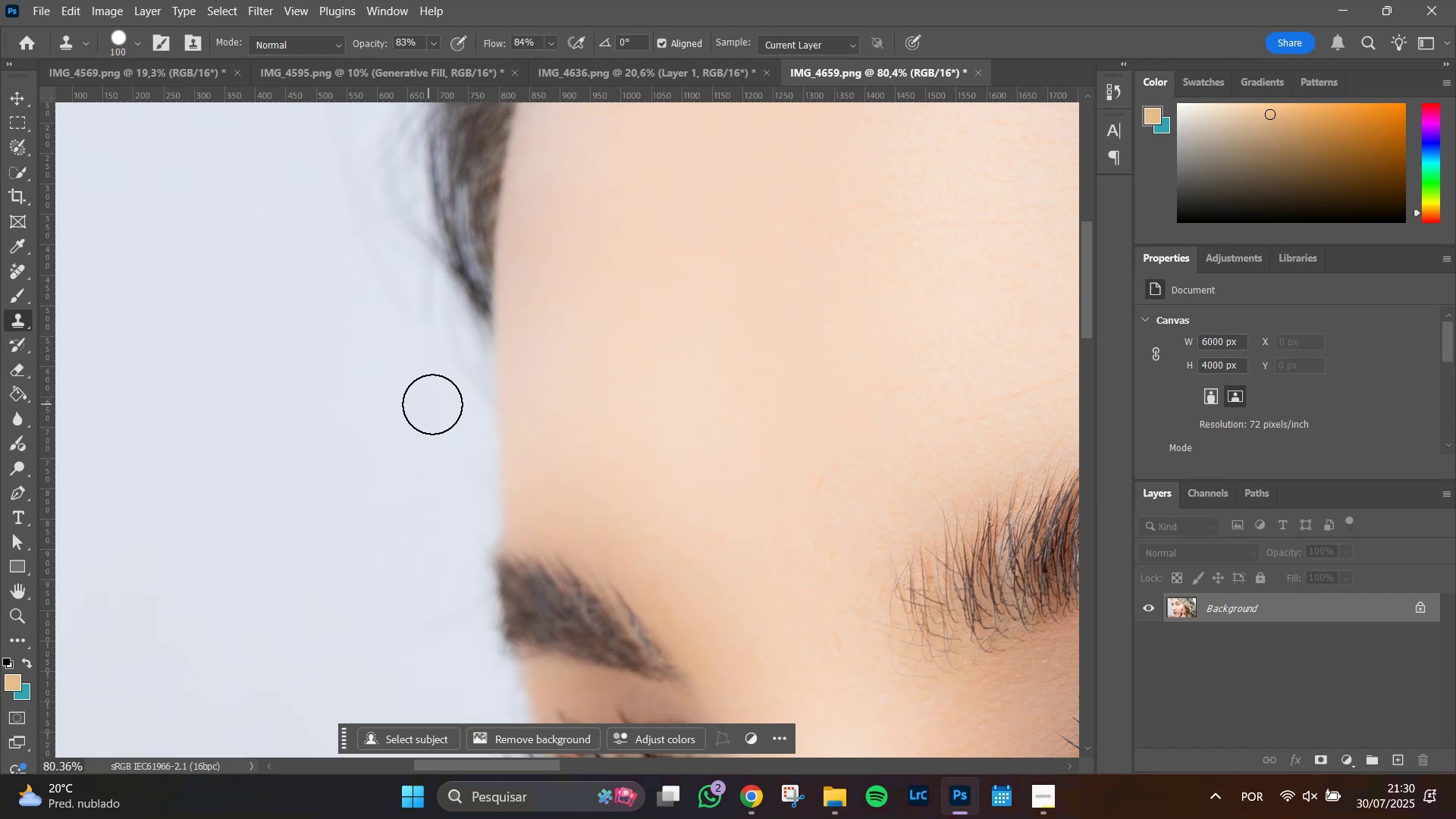 
left_click_drag(start_coordinate=[428, 345], to_coordinate=[418, 309])
 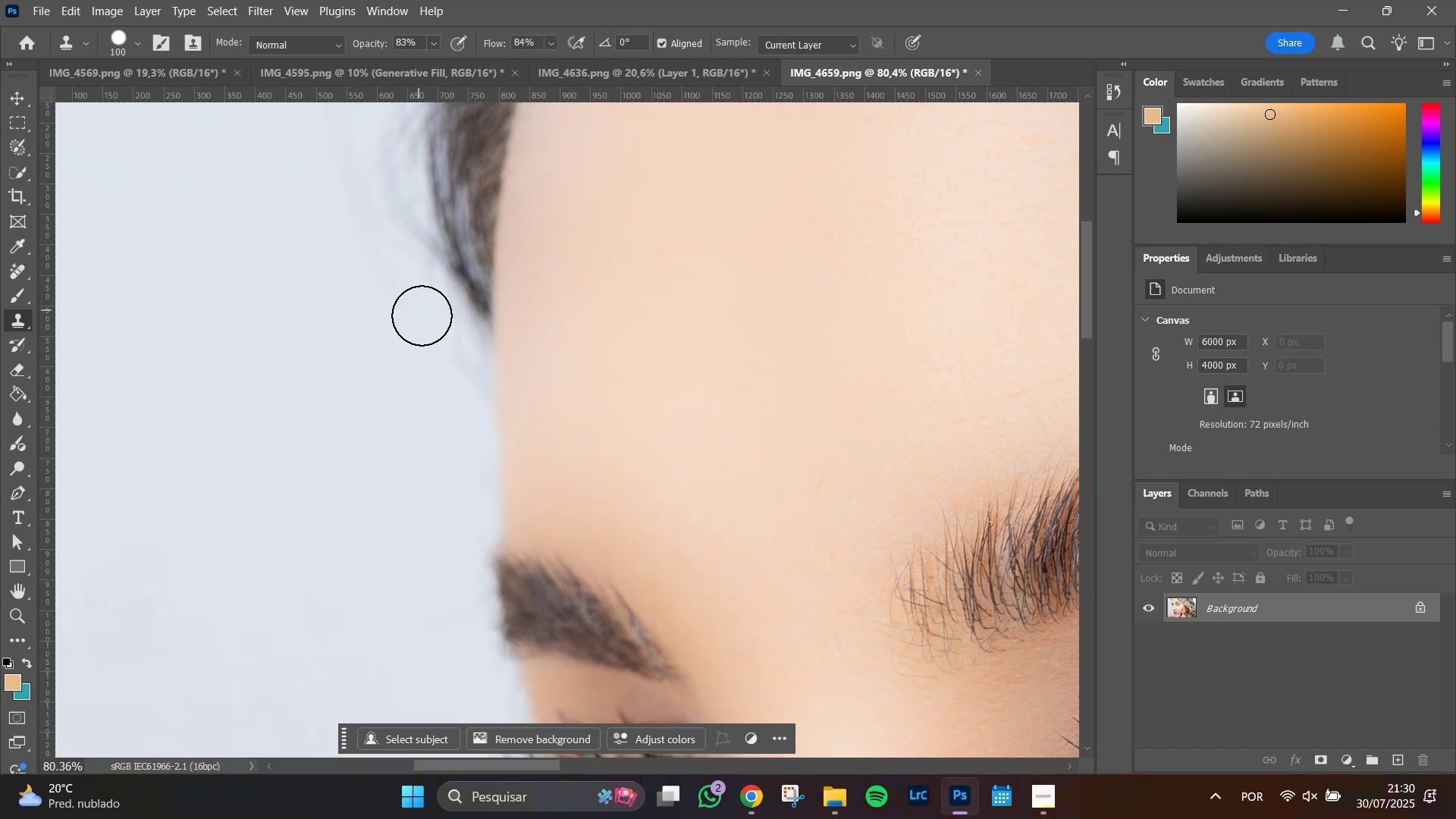 
left_click_drag(start_coordinate=[425, 320], to_coordinate=[446, 362])
 